 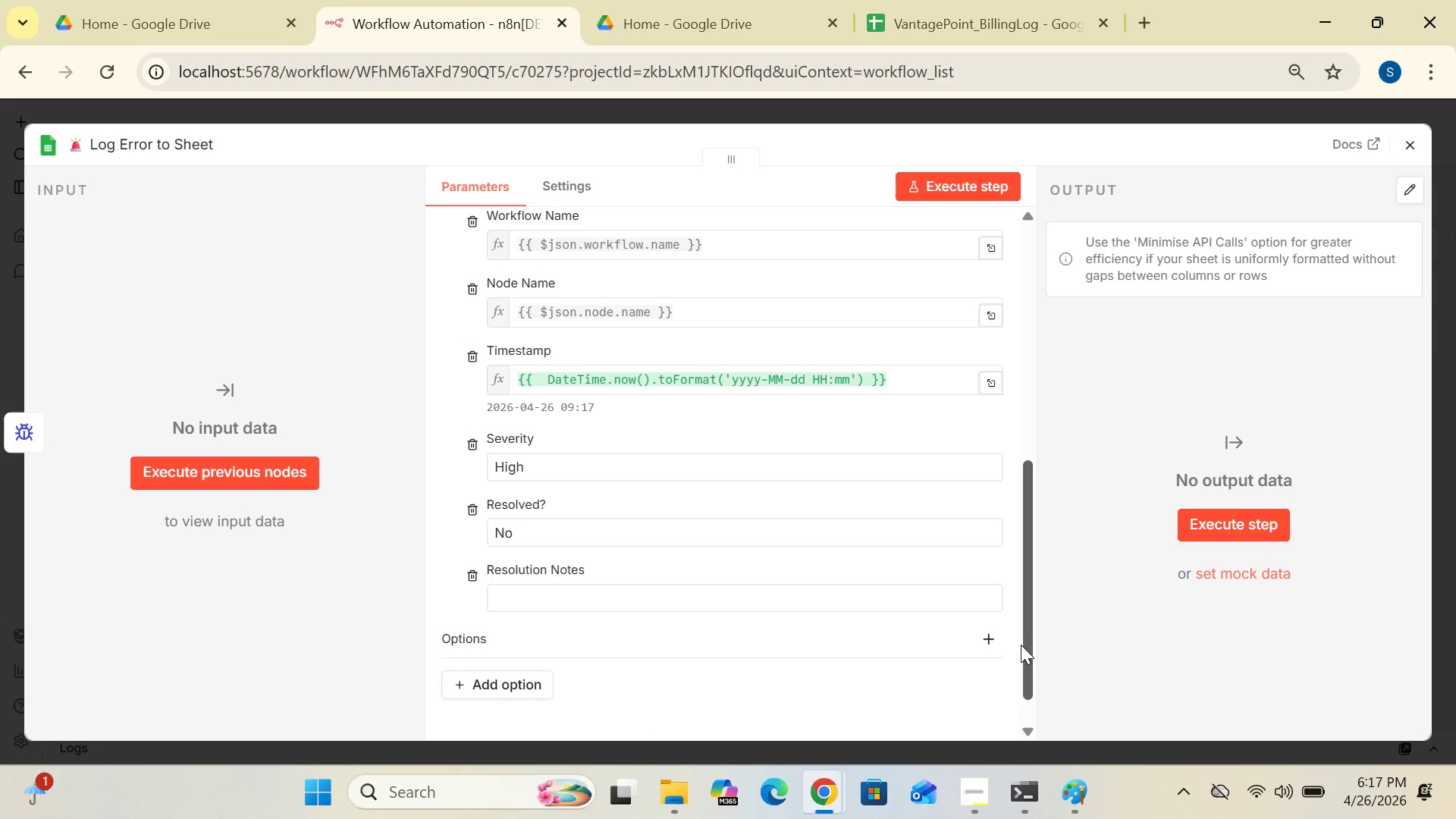 
left_click_drag(start_coordinate=[1025, 679], to_coordinate=[1028, 714])
 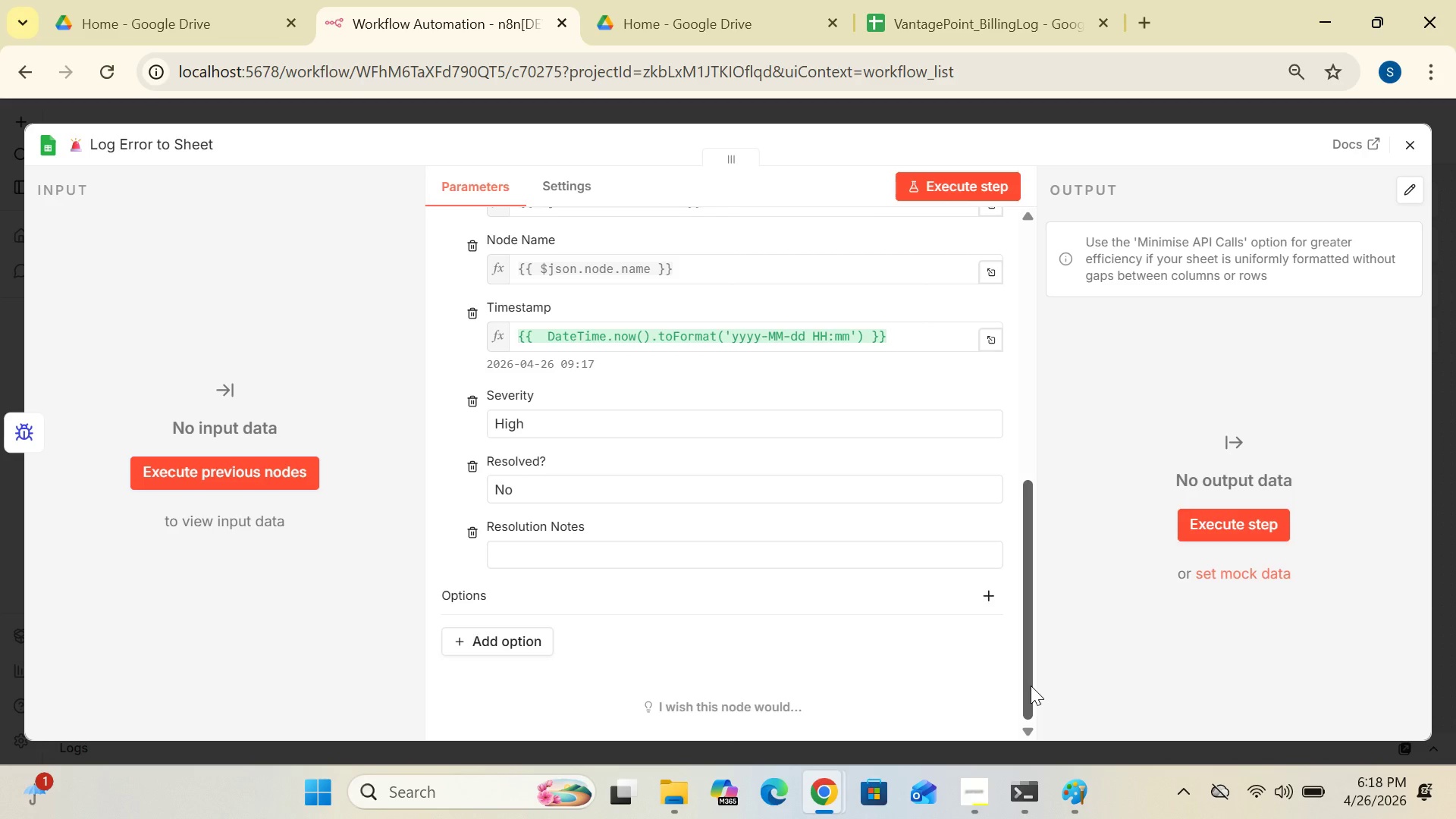 
left_click_drag(start_coordinate=[1031, 686], to_coordinate=[1052, 438])
 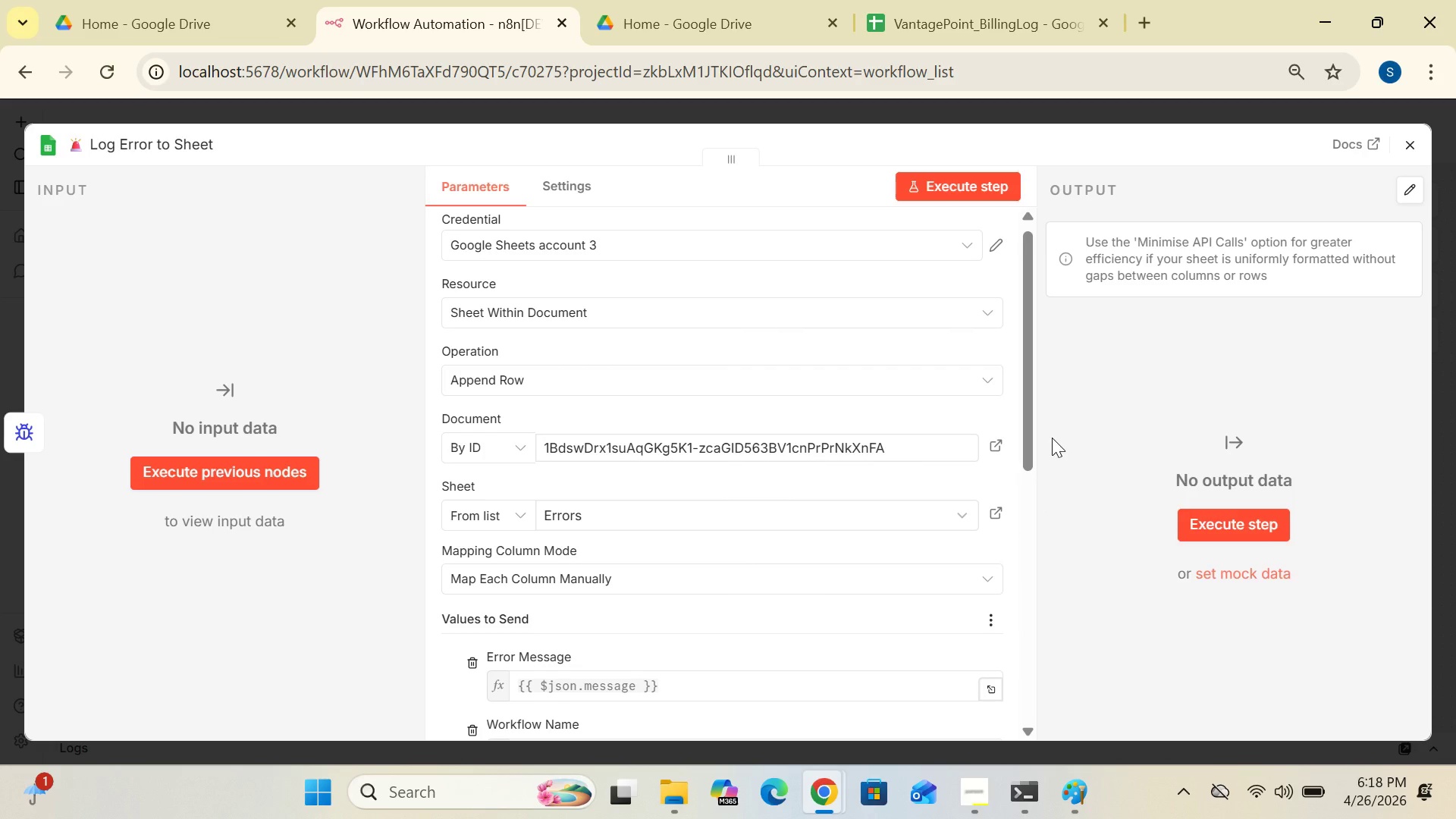 
wait(13.27)
 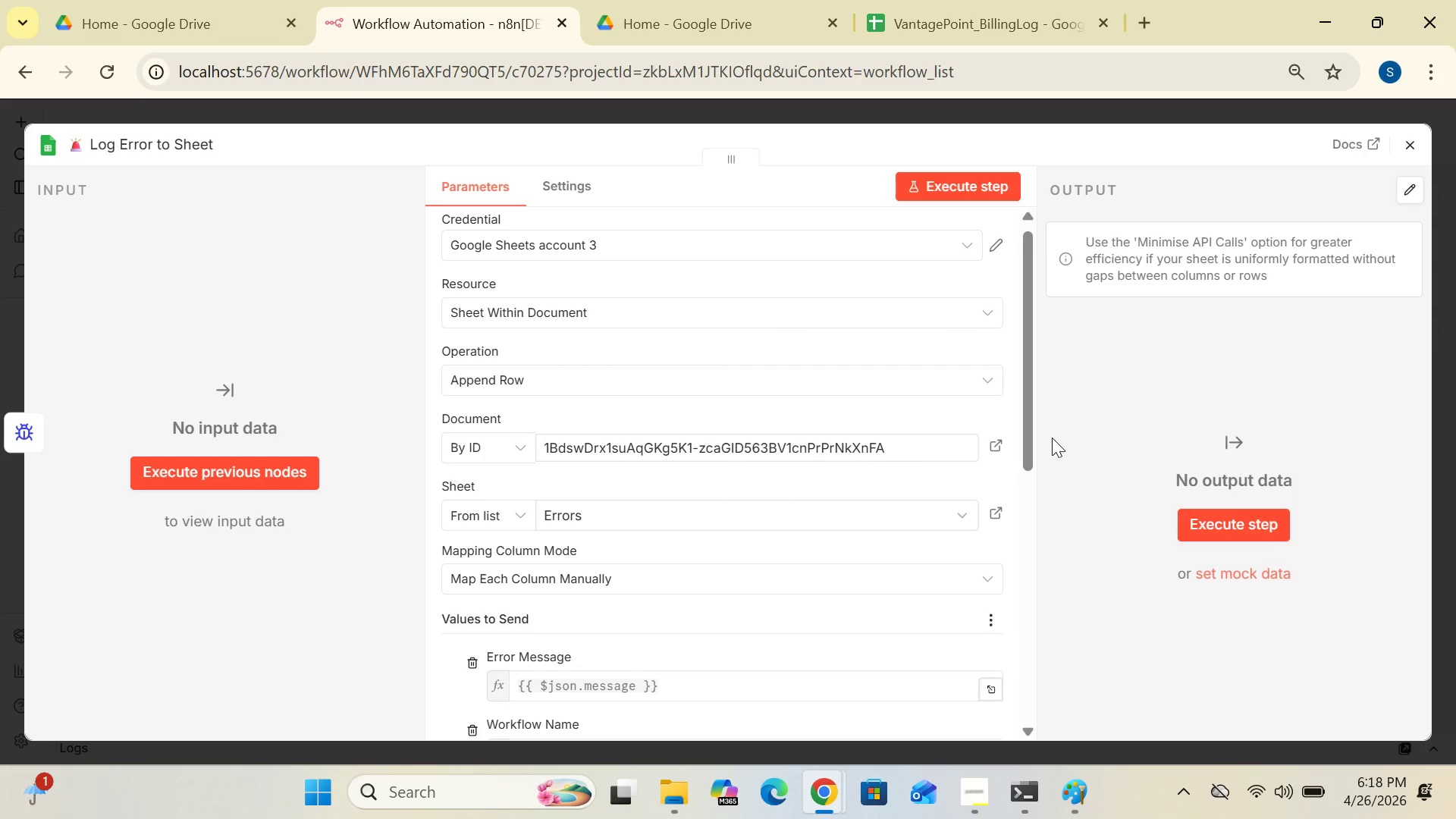 
left_click([714, 36])
 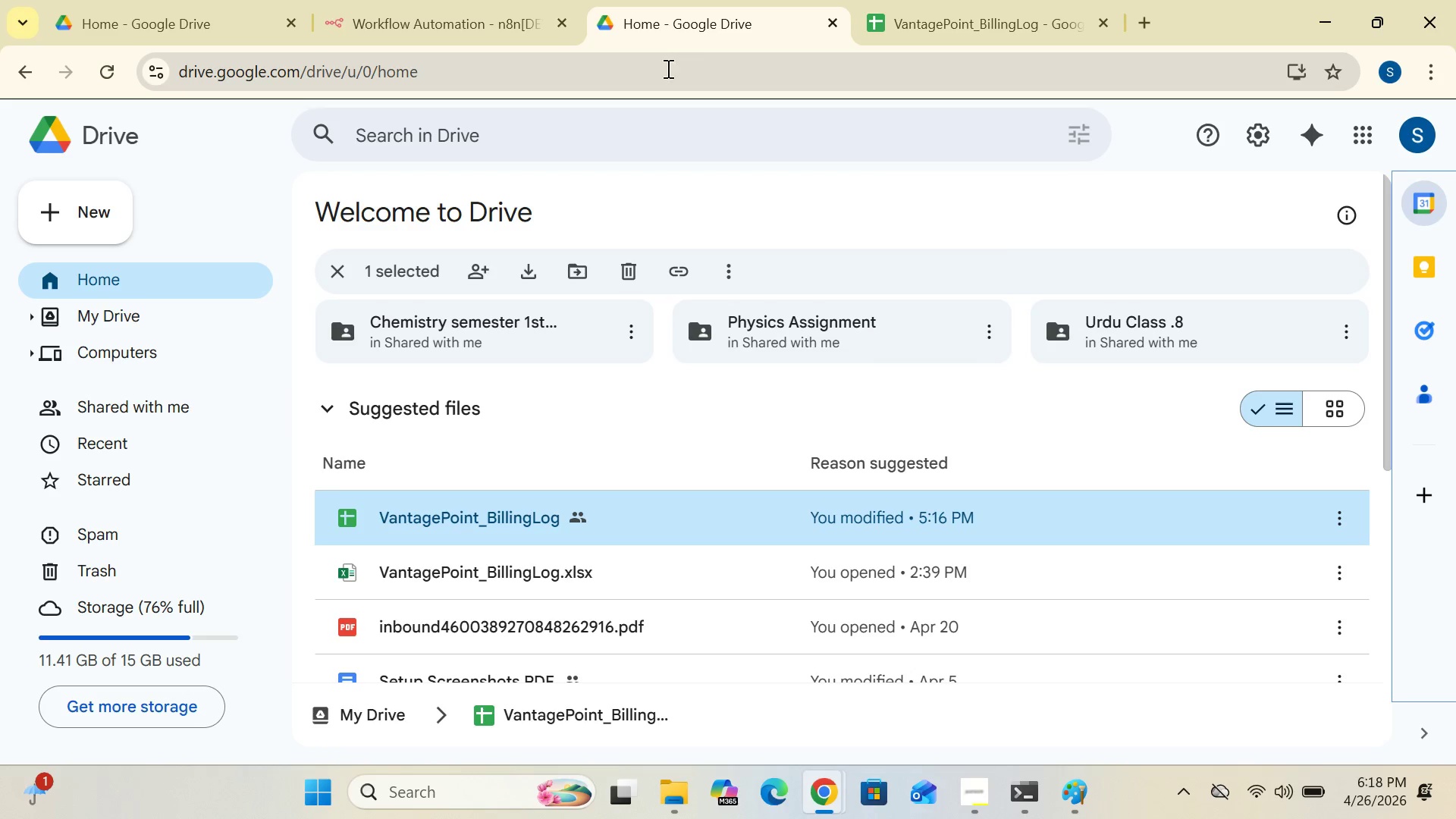 
left_click([519, 34])
 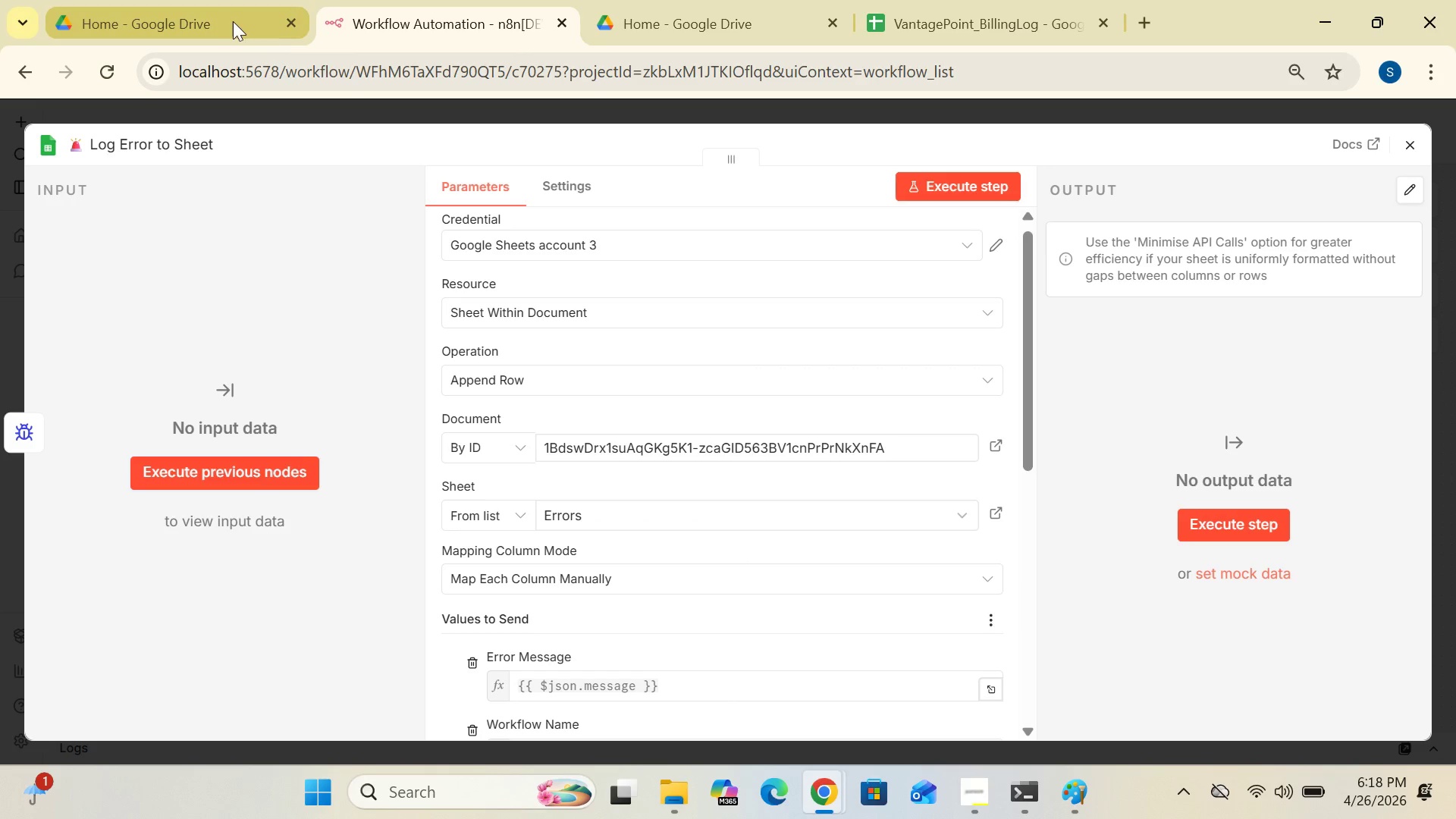 
left_click([225, 20])
 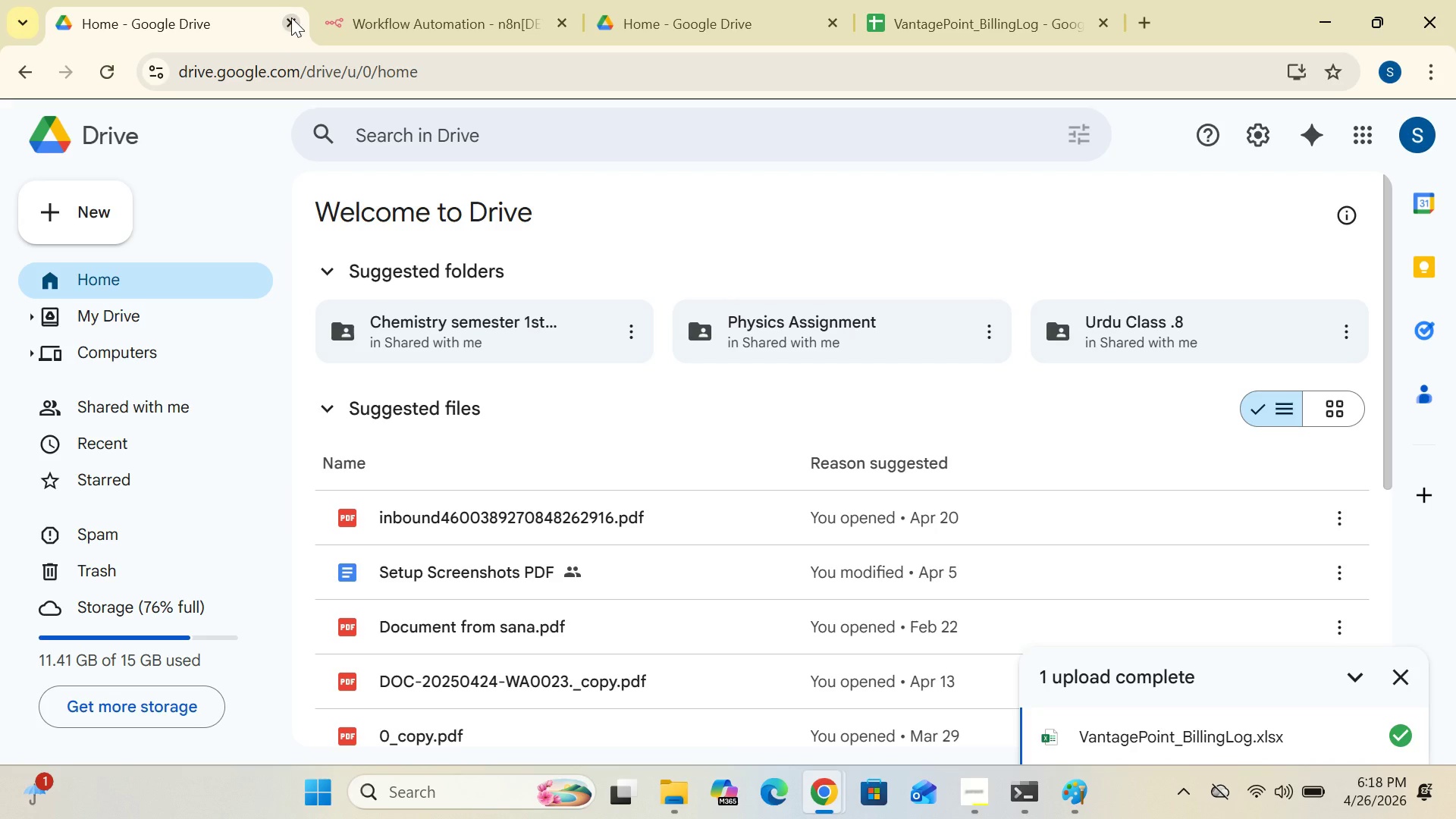 
left_click([291, 17])
 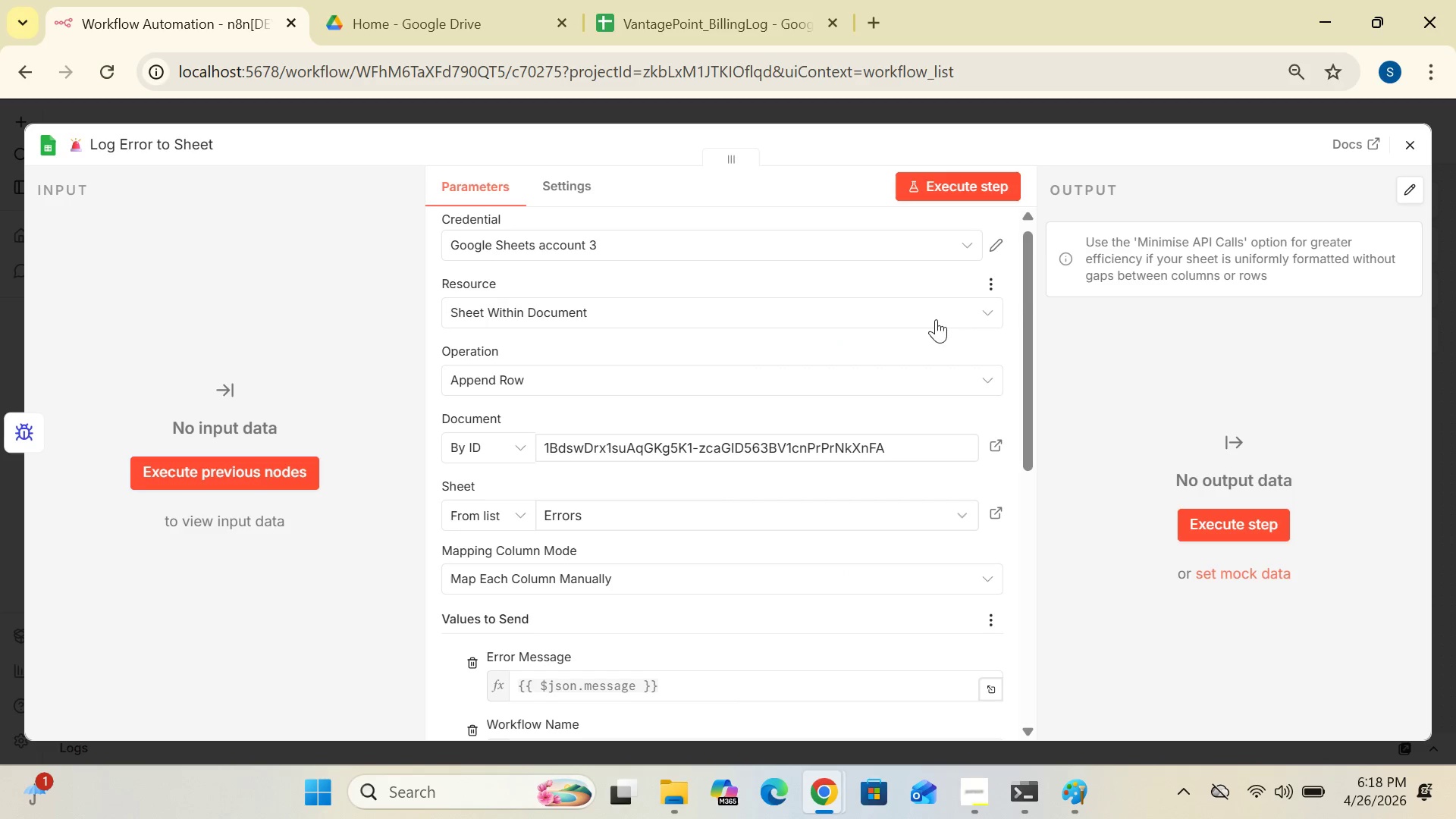 
left_click_drag(start_coordinate=[1032, 316], to_coordinate=[1033, 272])
 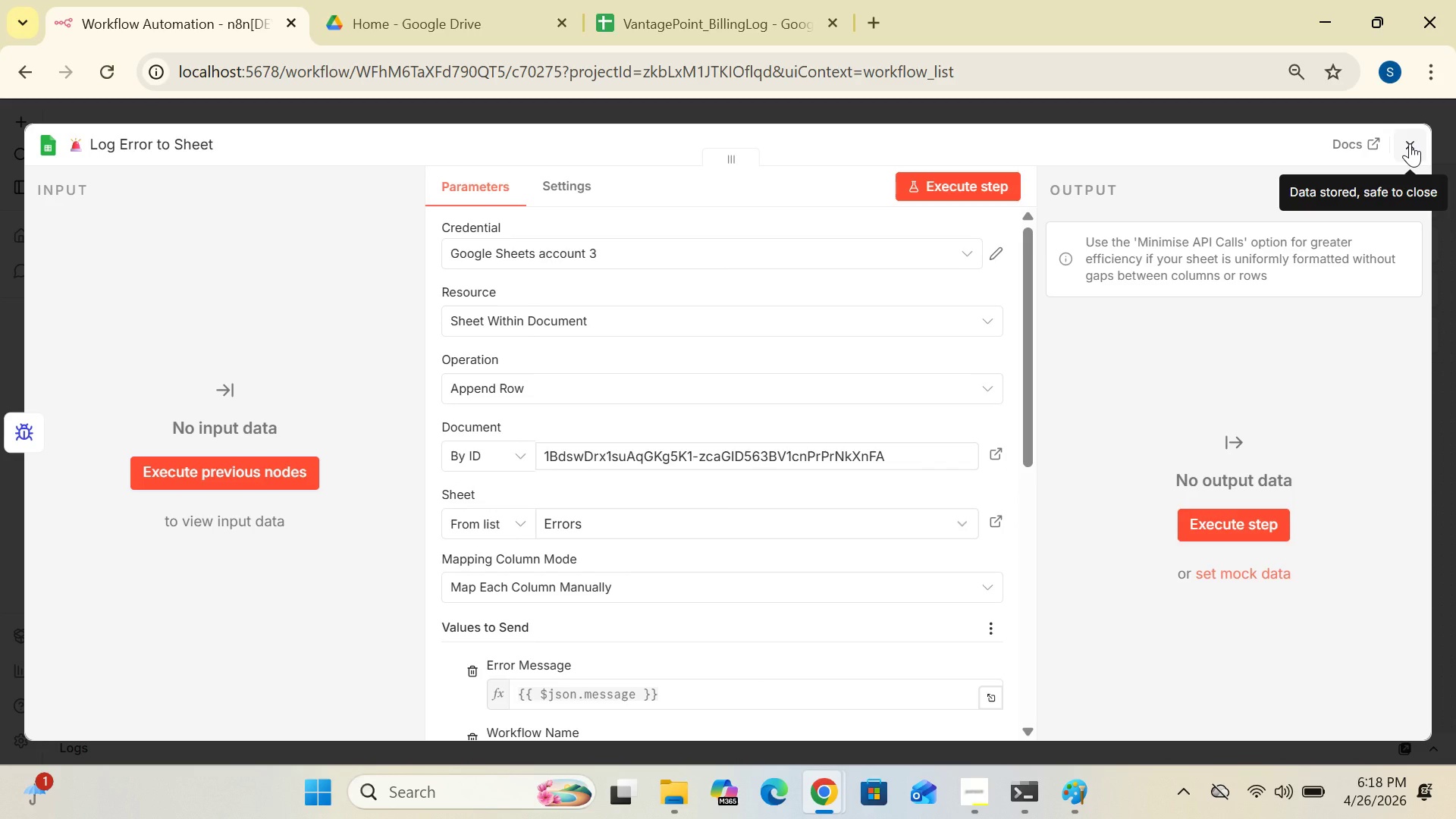 
left_click([1410, 143])
 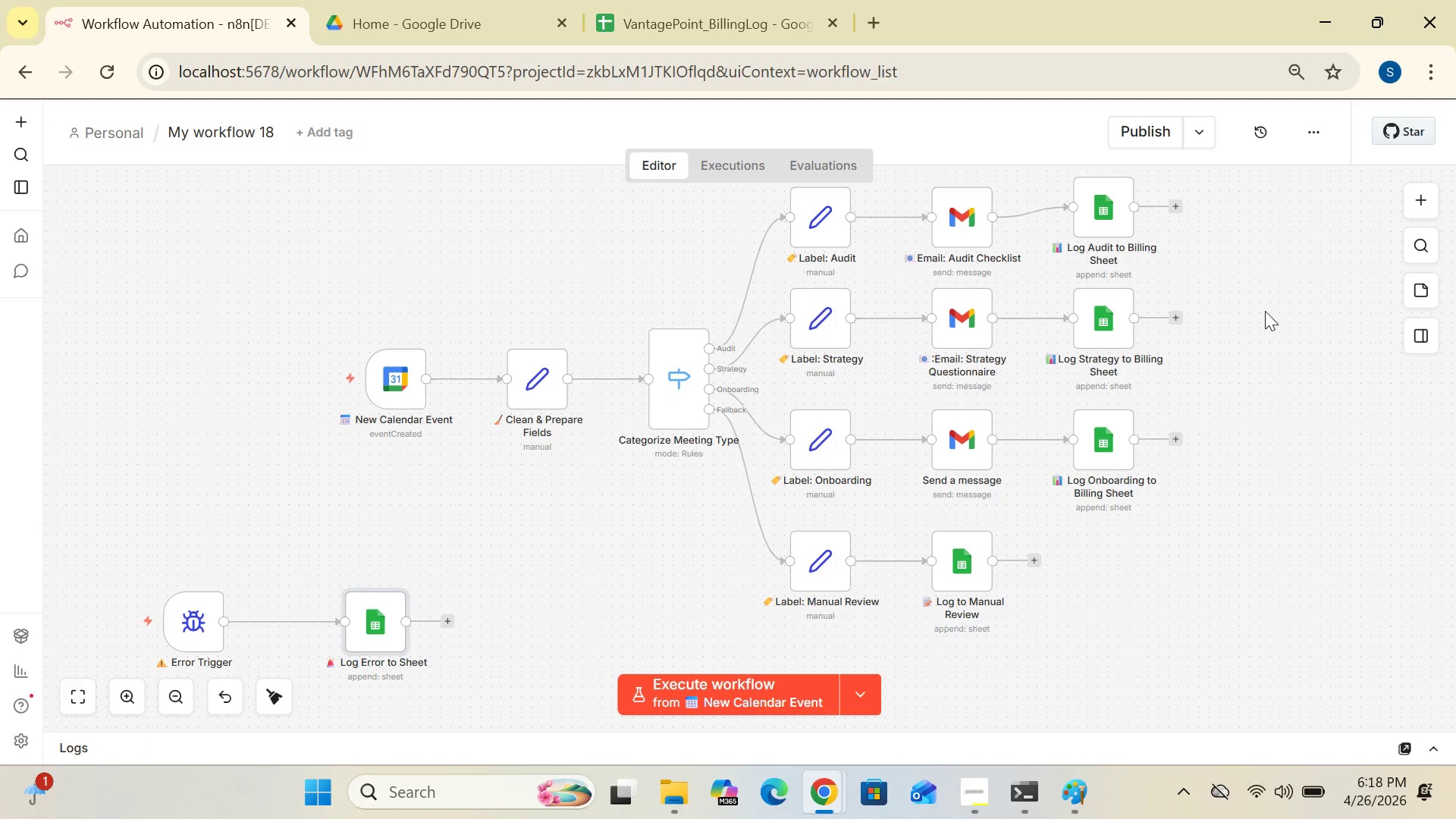 
wait(8.03)
 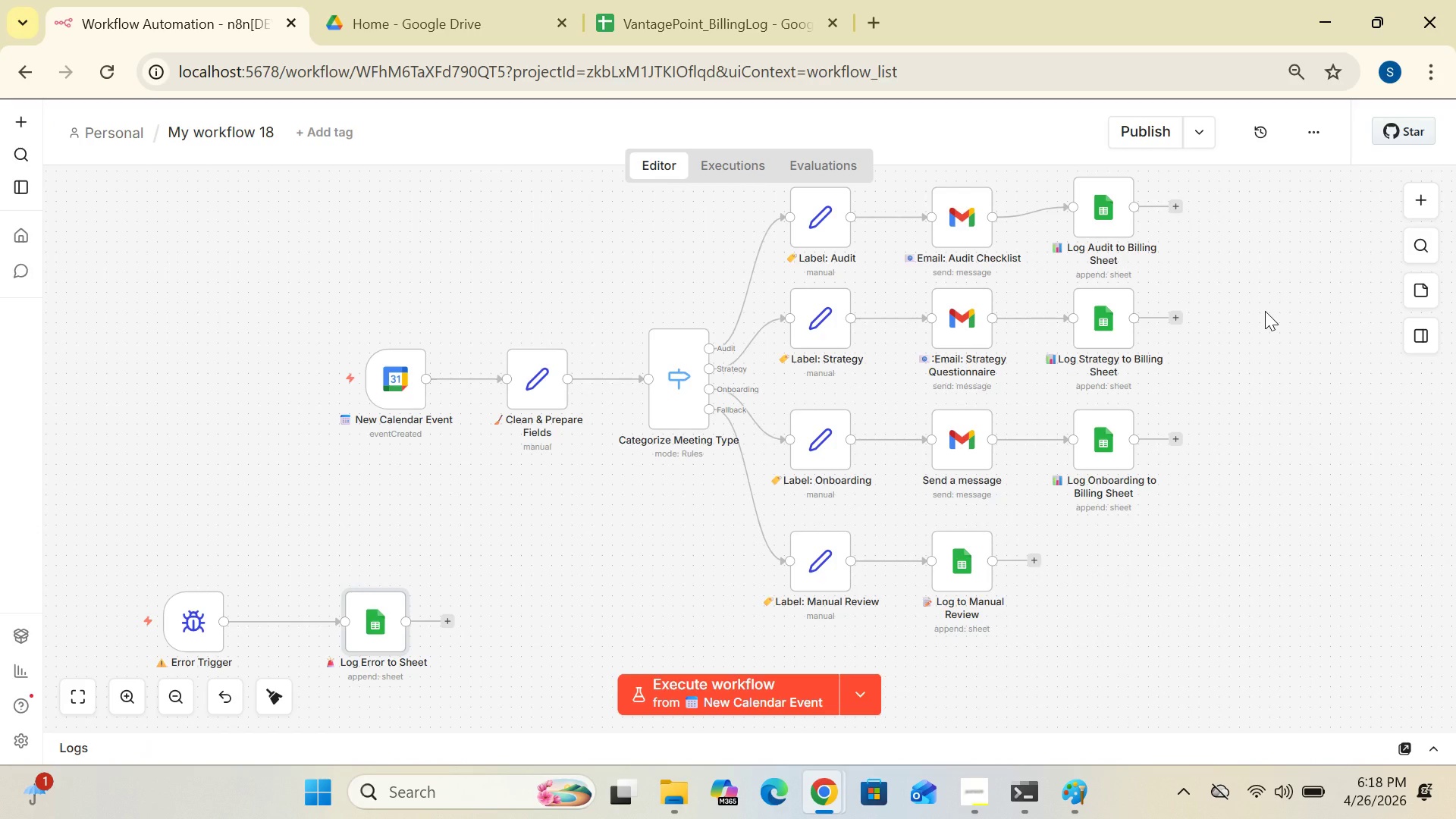 
left_click([1032, 554])
 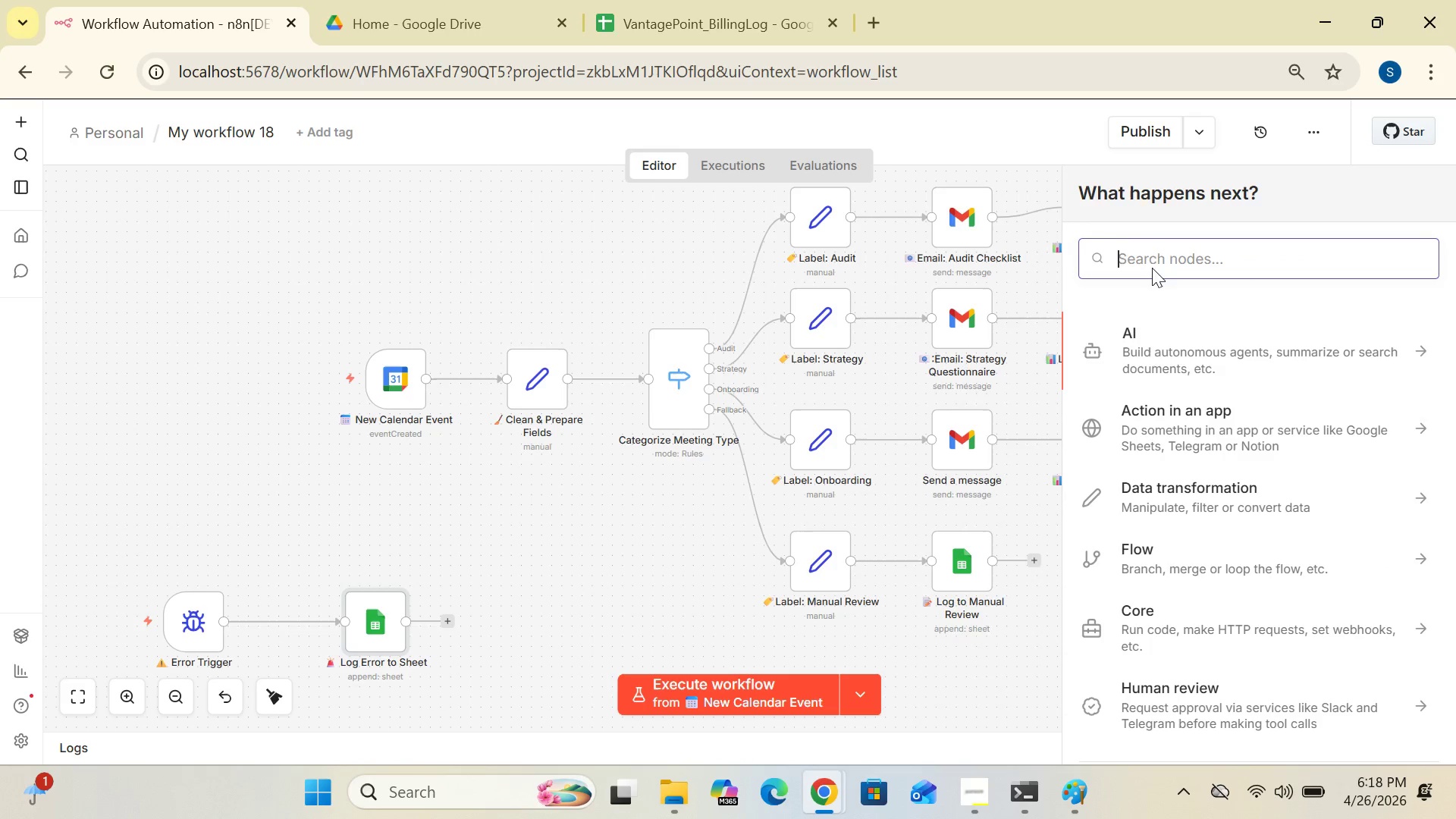 
wait(5.27)
 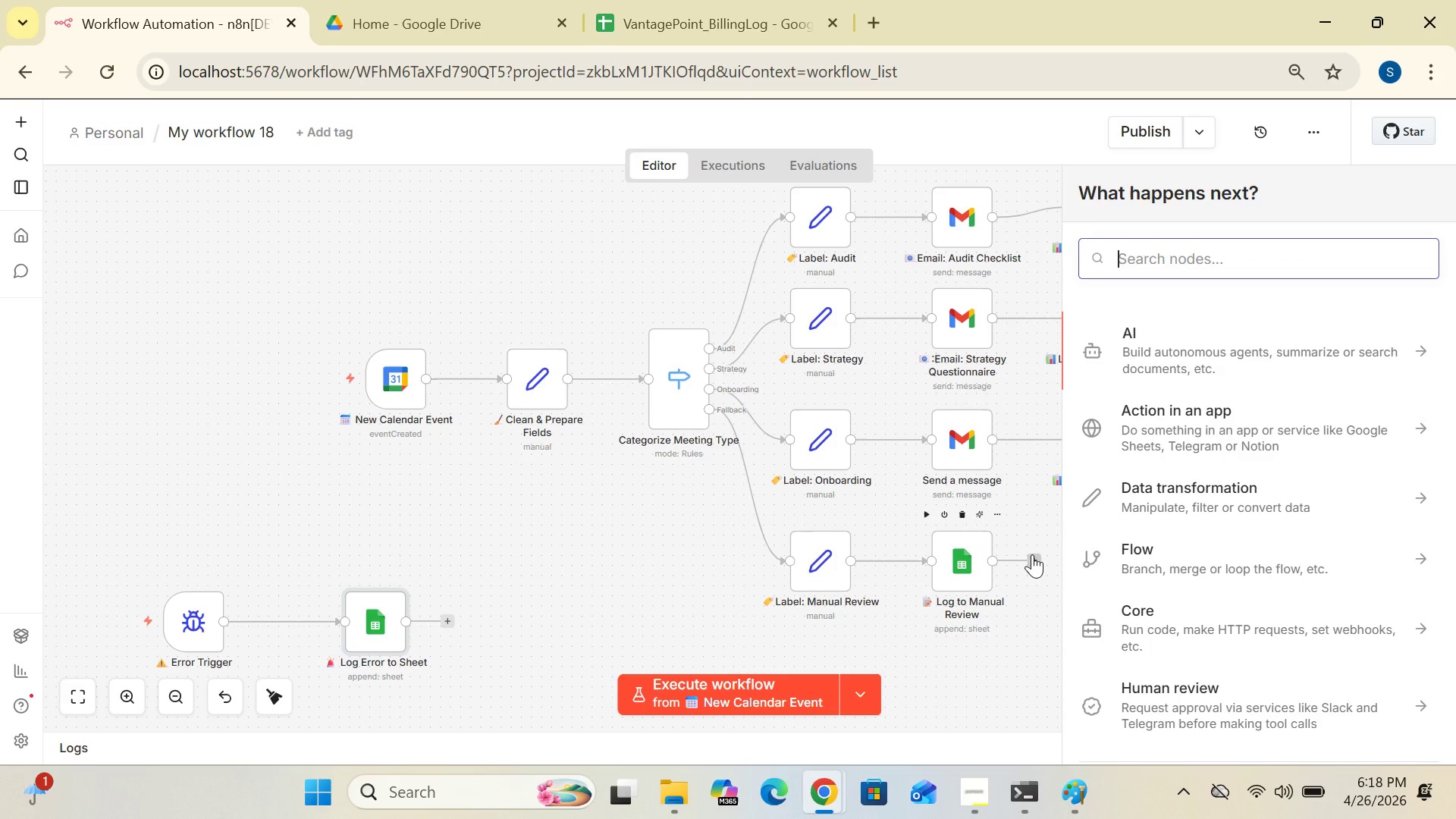 
left_click([1150, 254])
 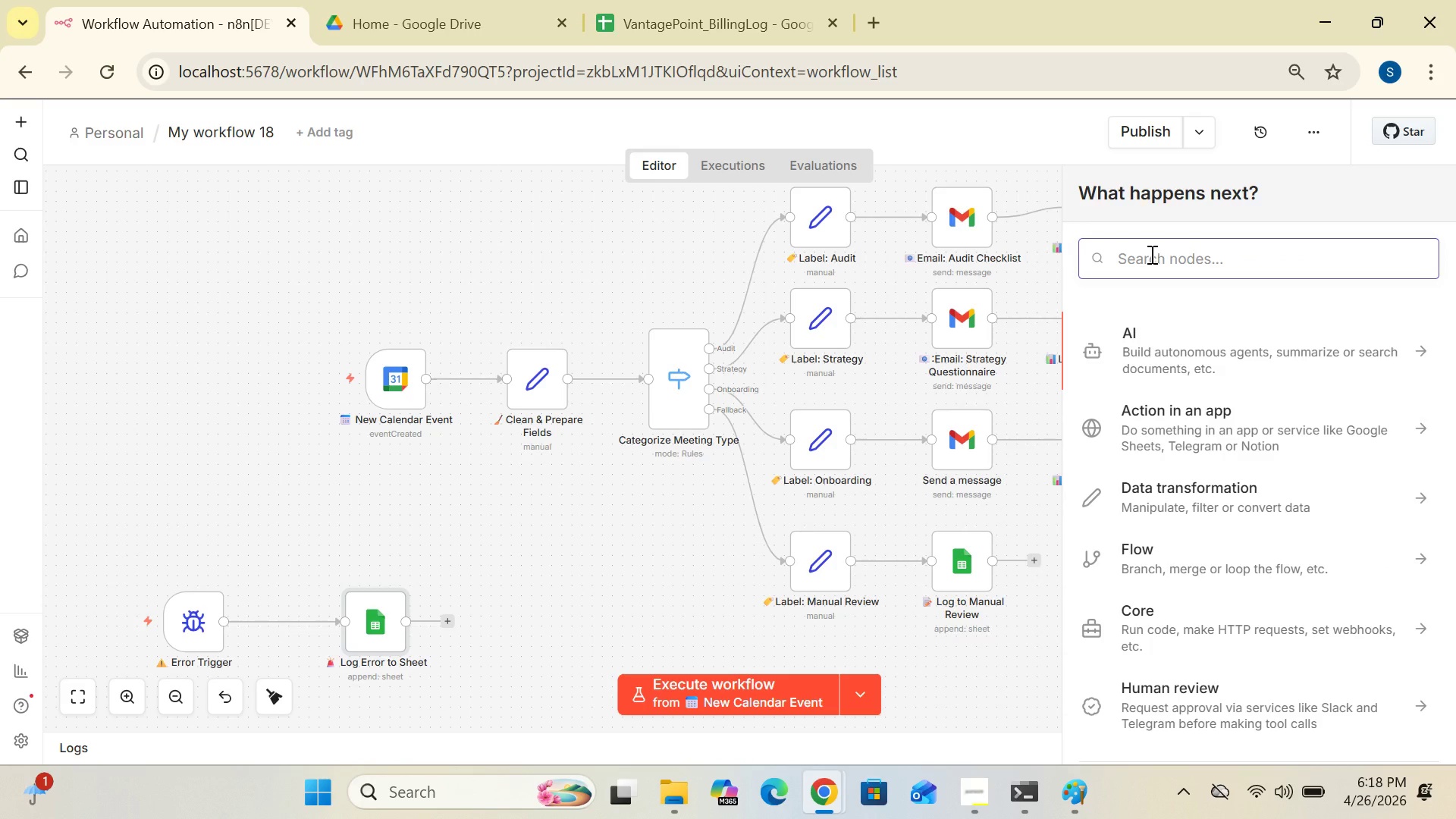 
type(no)
 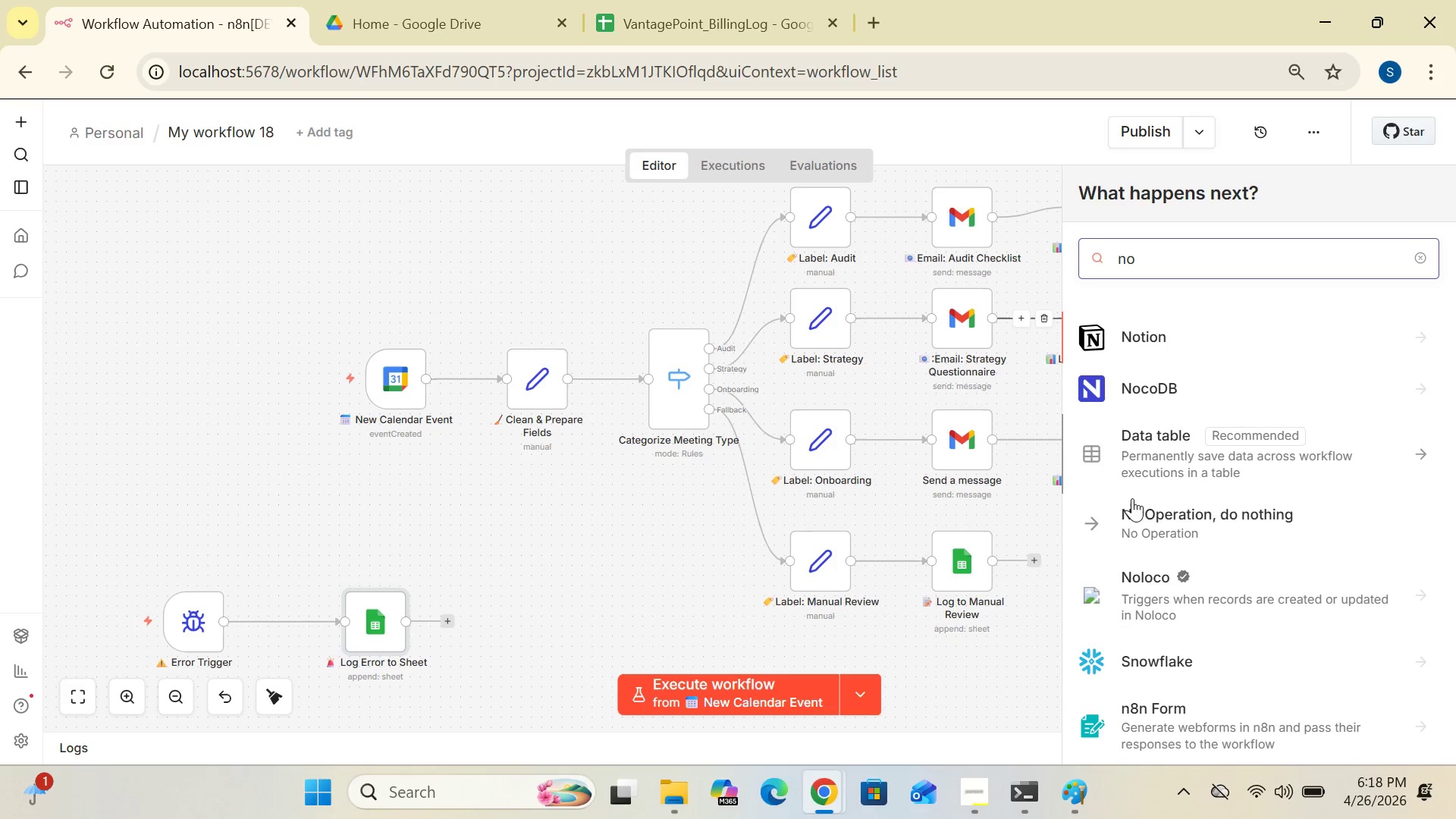 
left_click([1157, 517])
 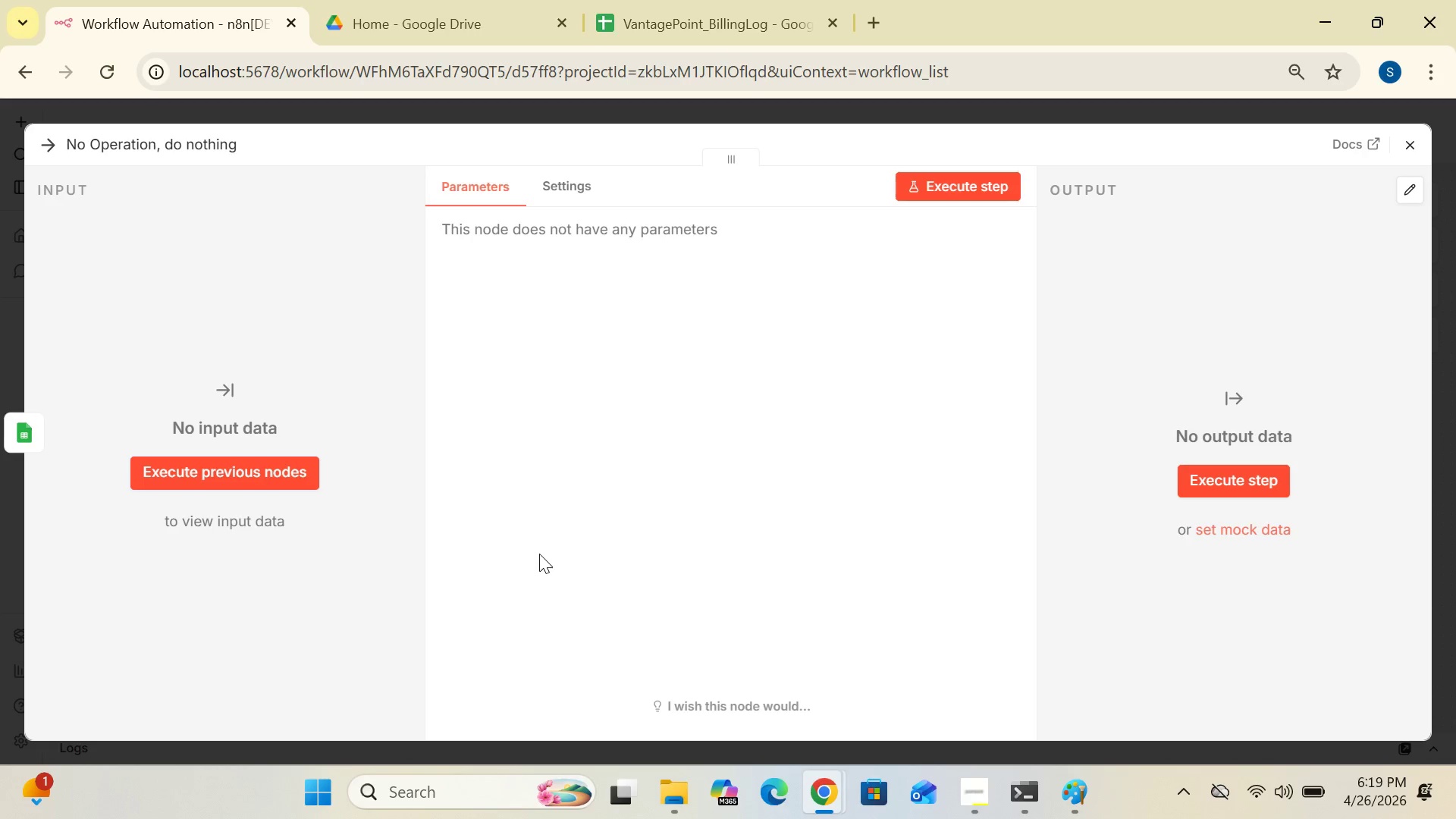 
wait(13.2)
 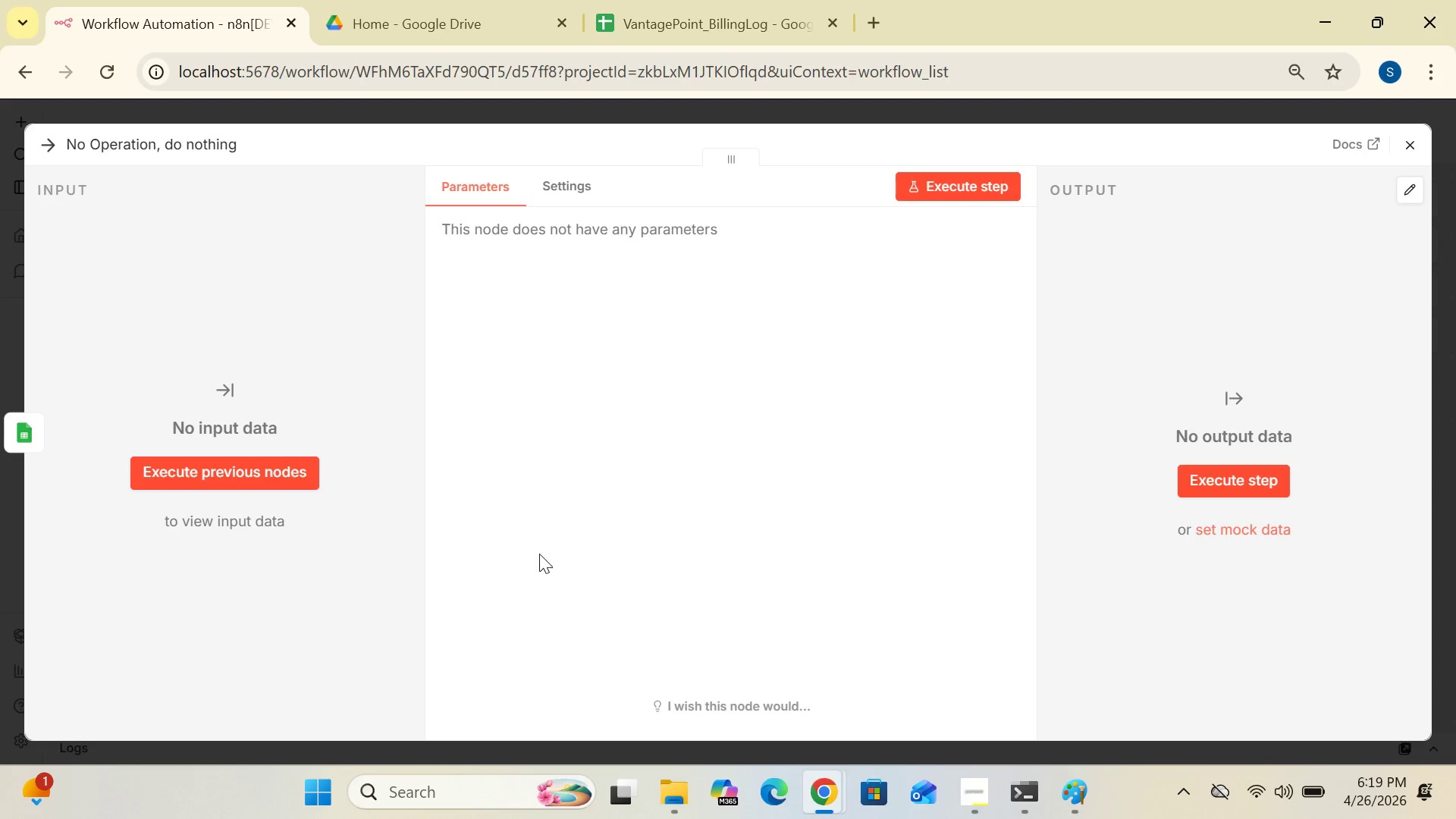 
left_click([97, 131])
 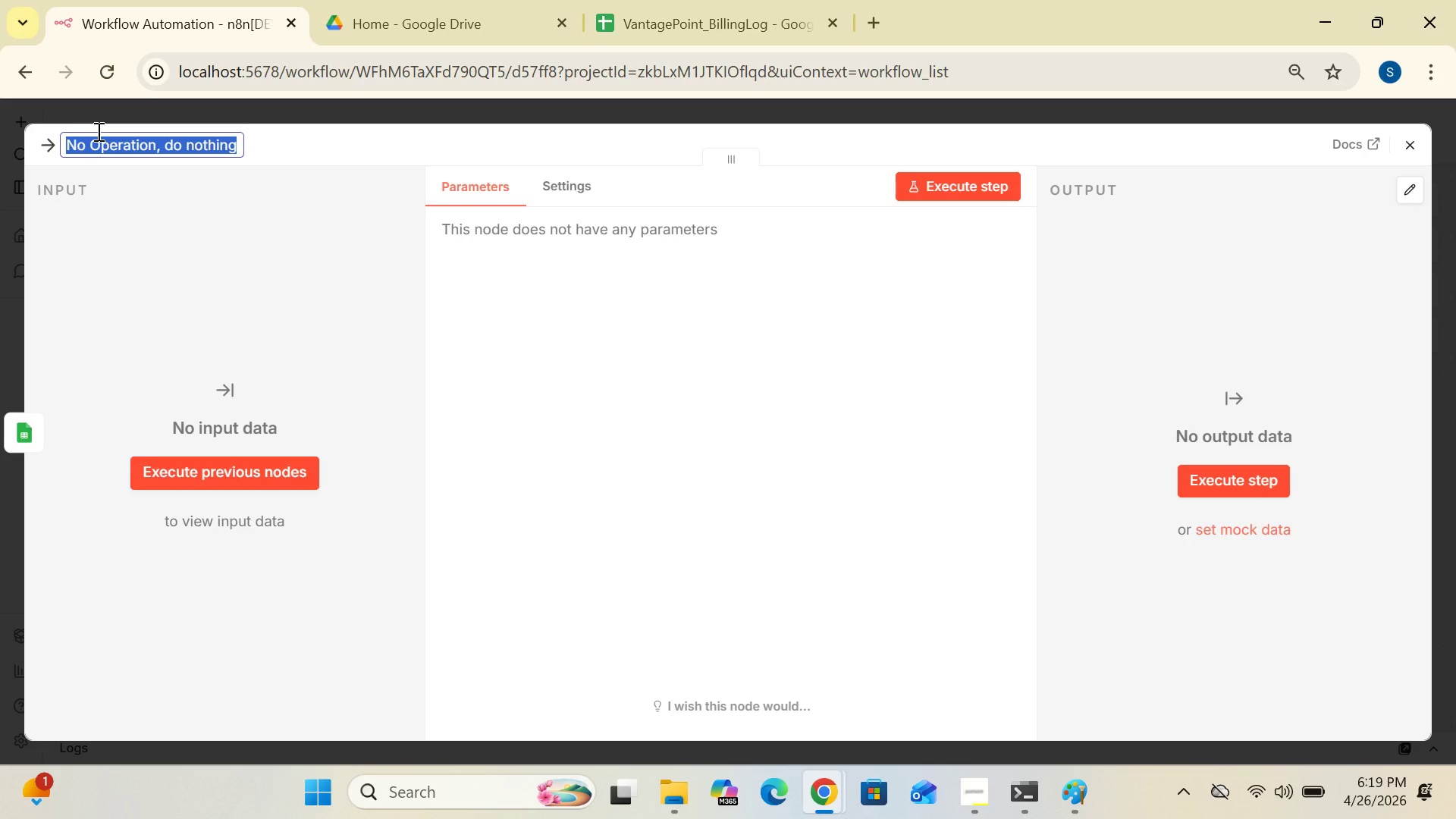 
key(Delete)
 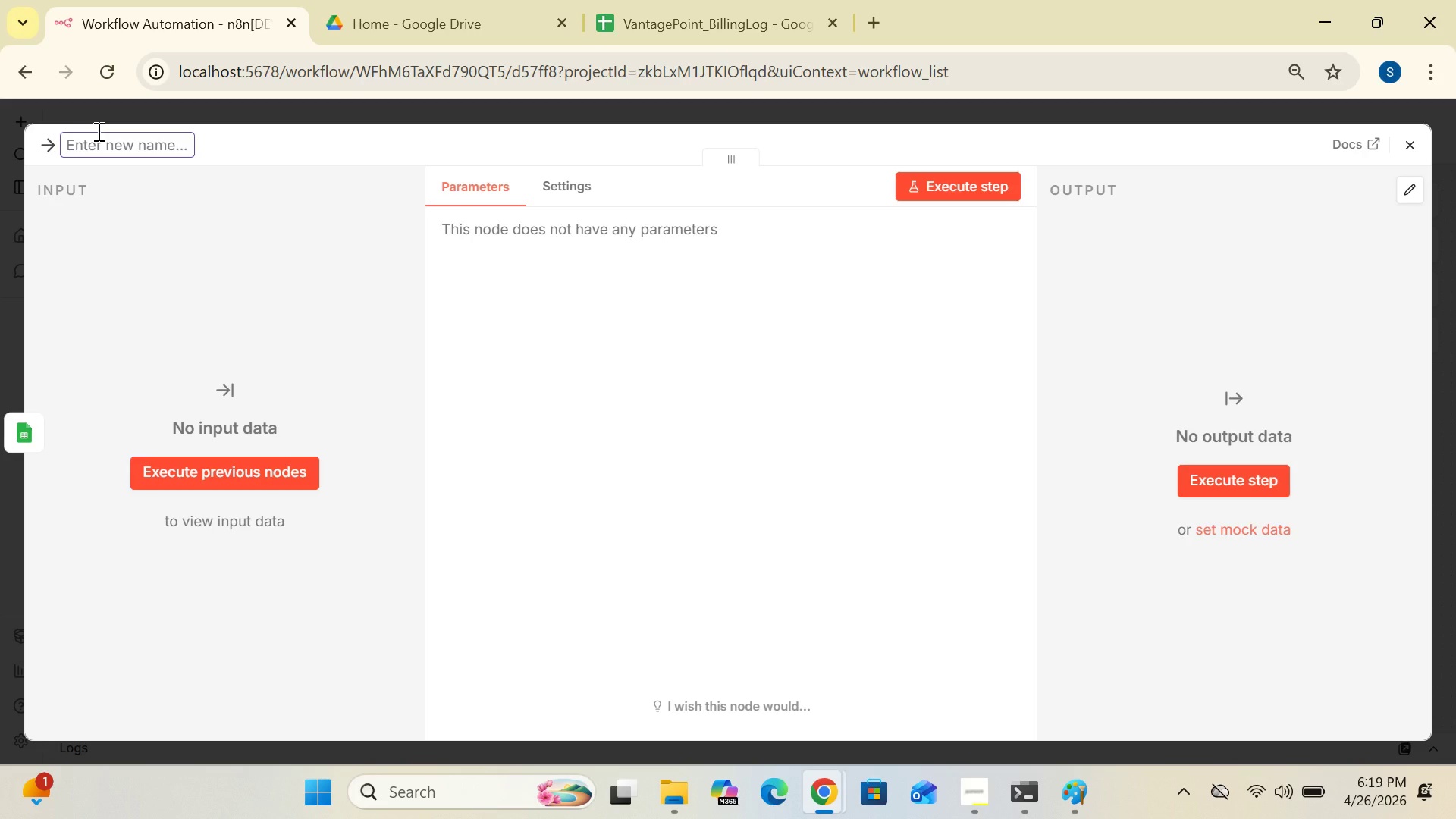 
key(Meta+Period)
 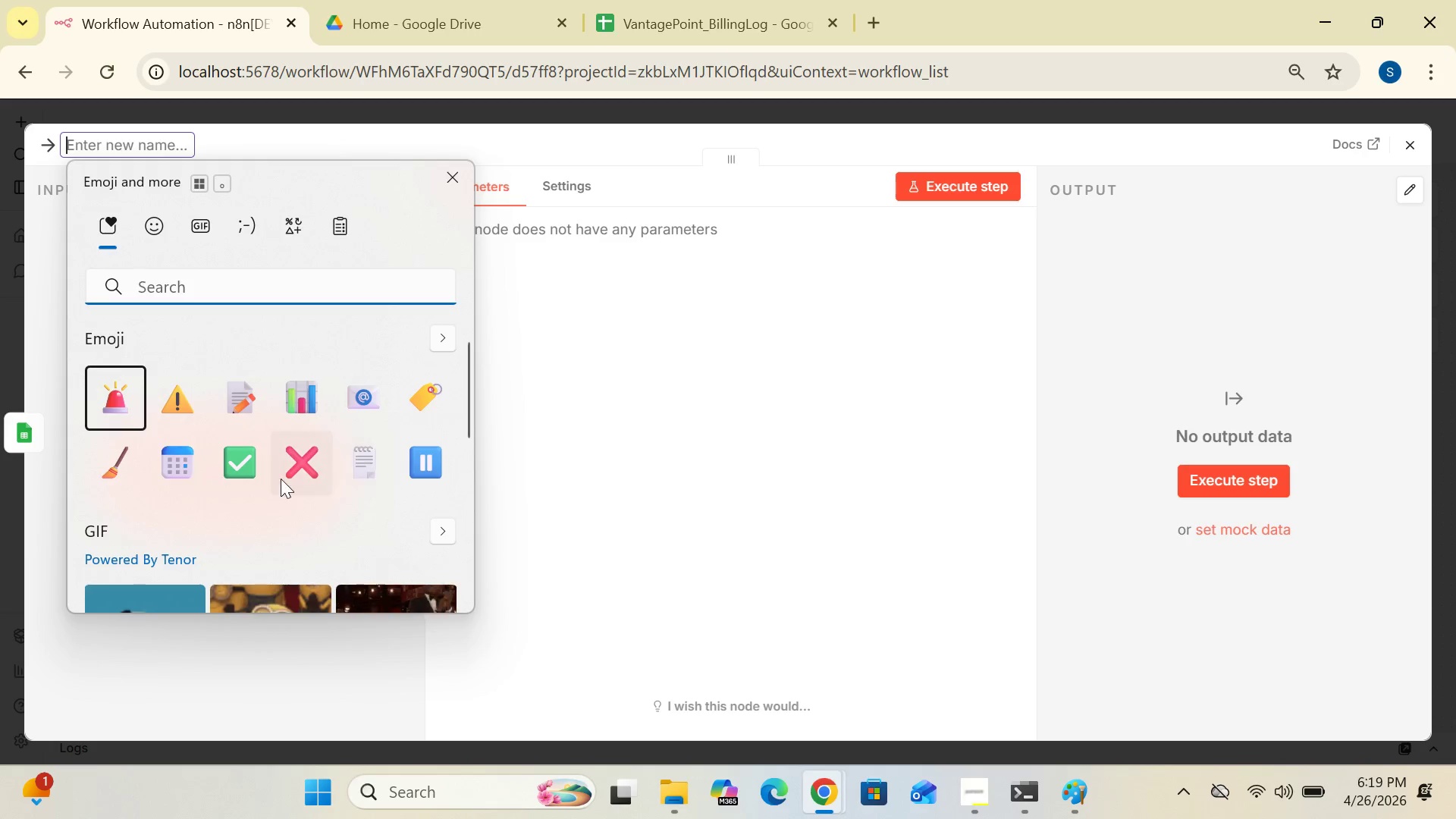 
left_click([241, 468])
 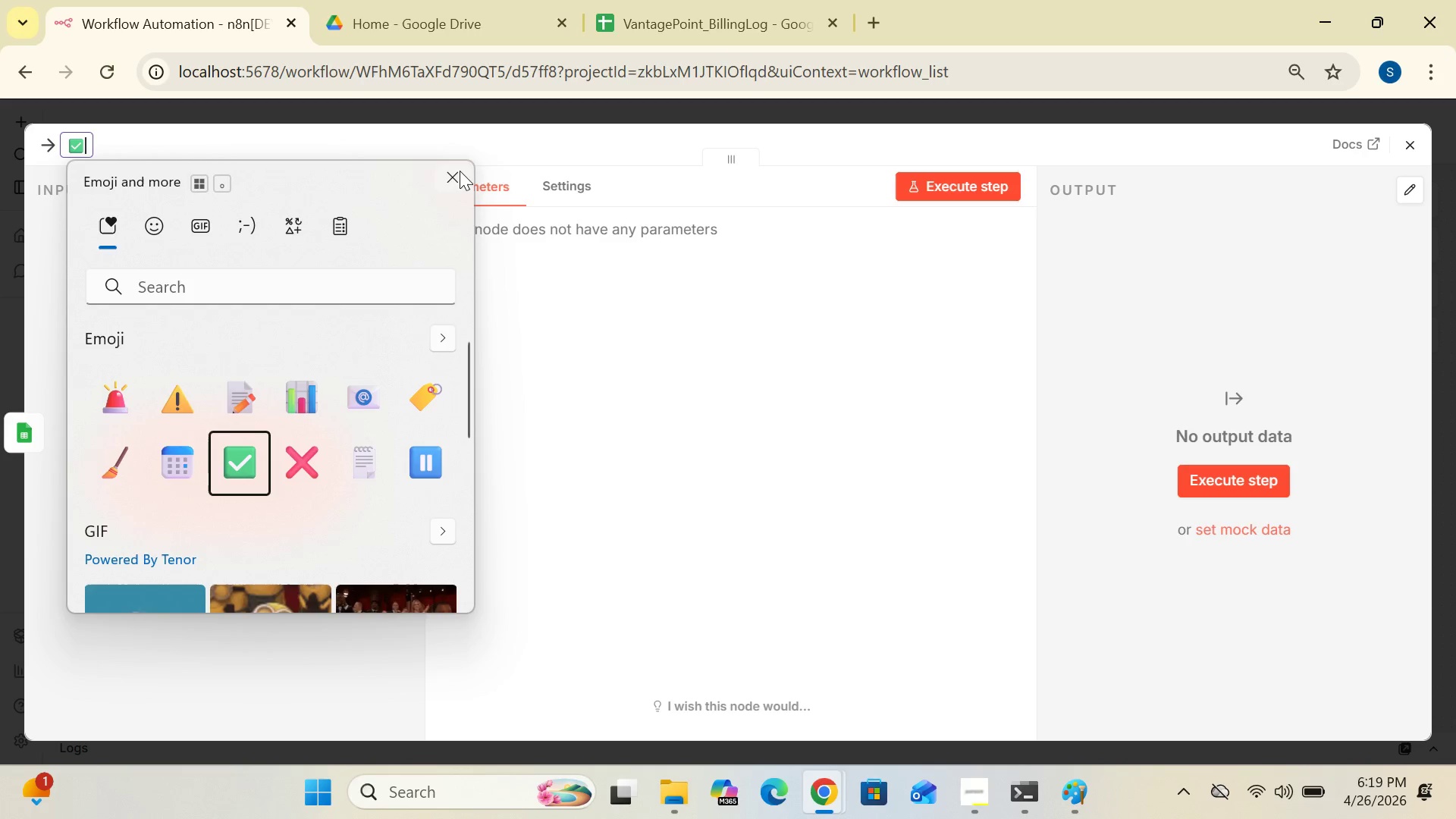 
left_click([453, 176])
 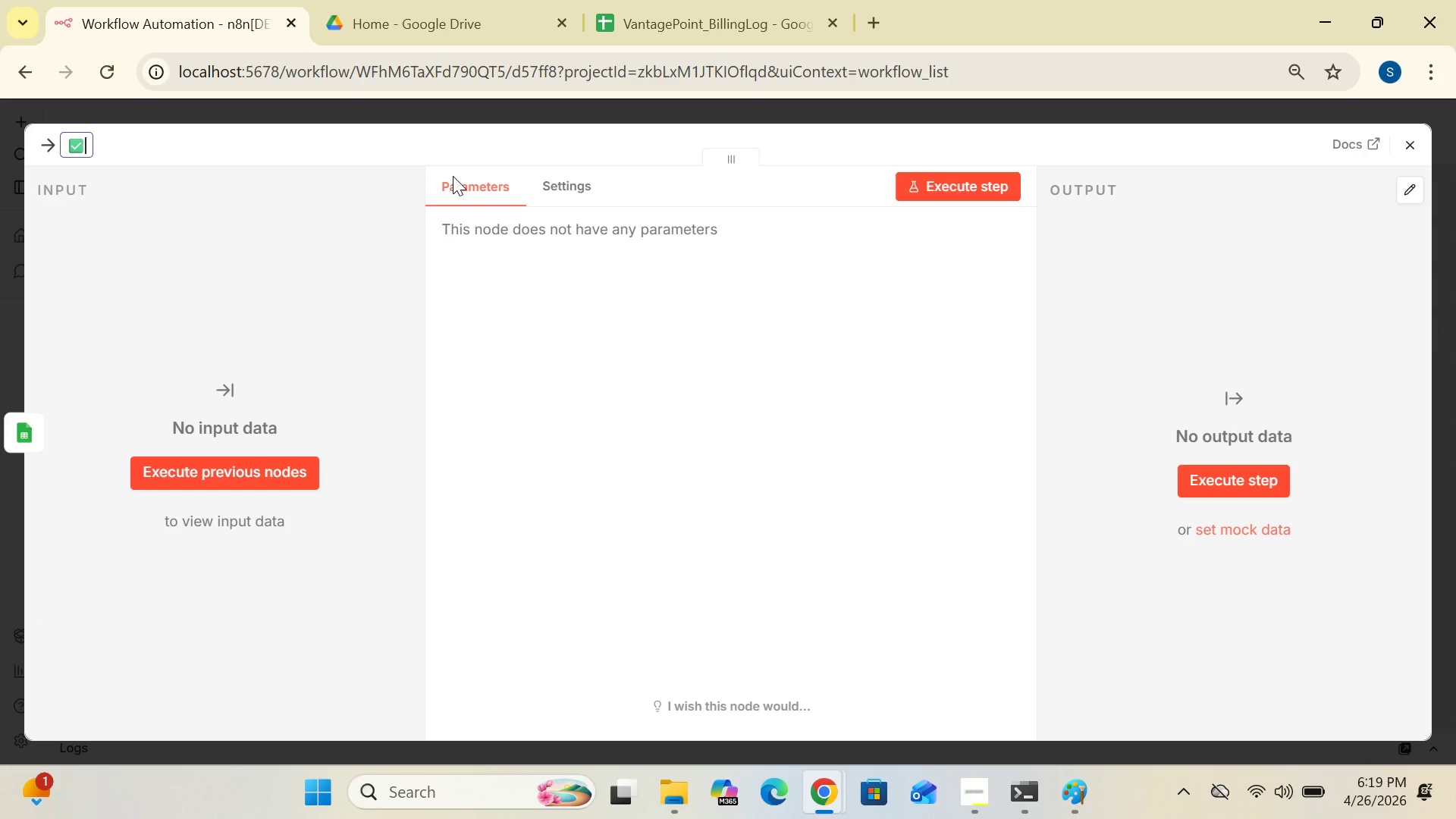 
type( End: Manual Review Complete)
 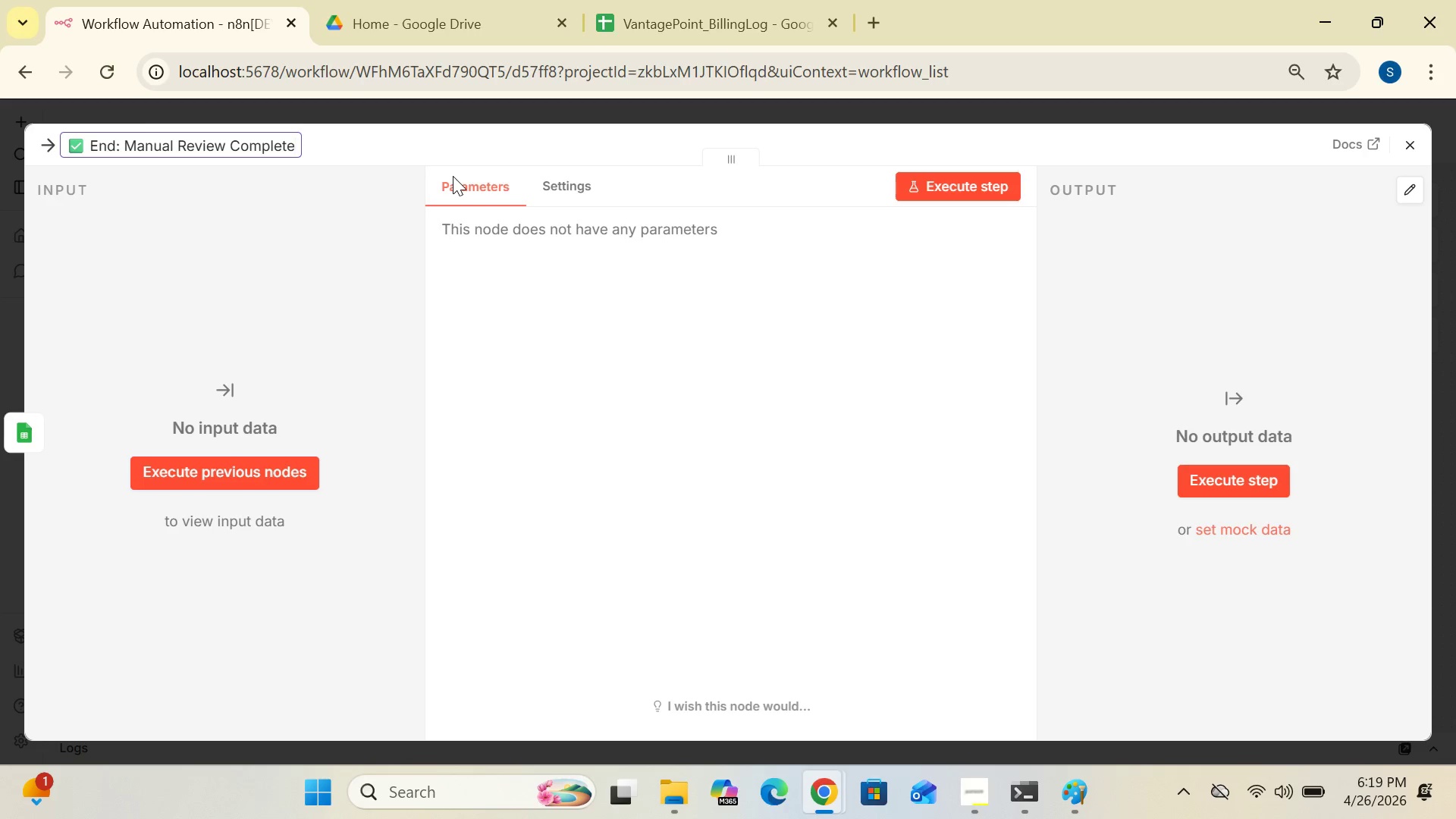 
wait(6.08)
 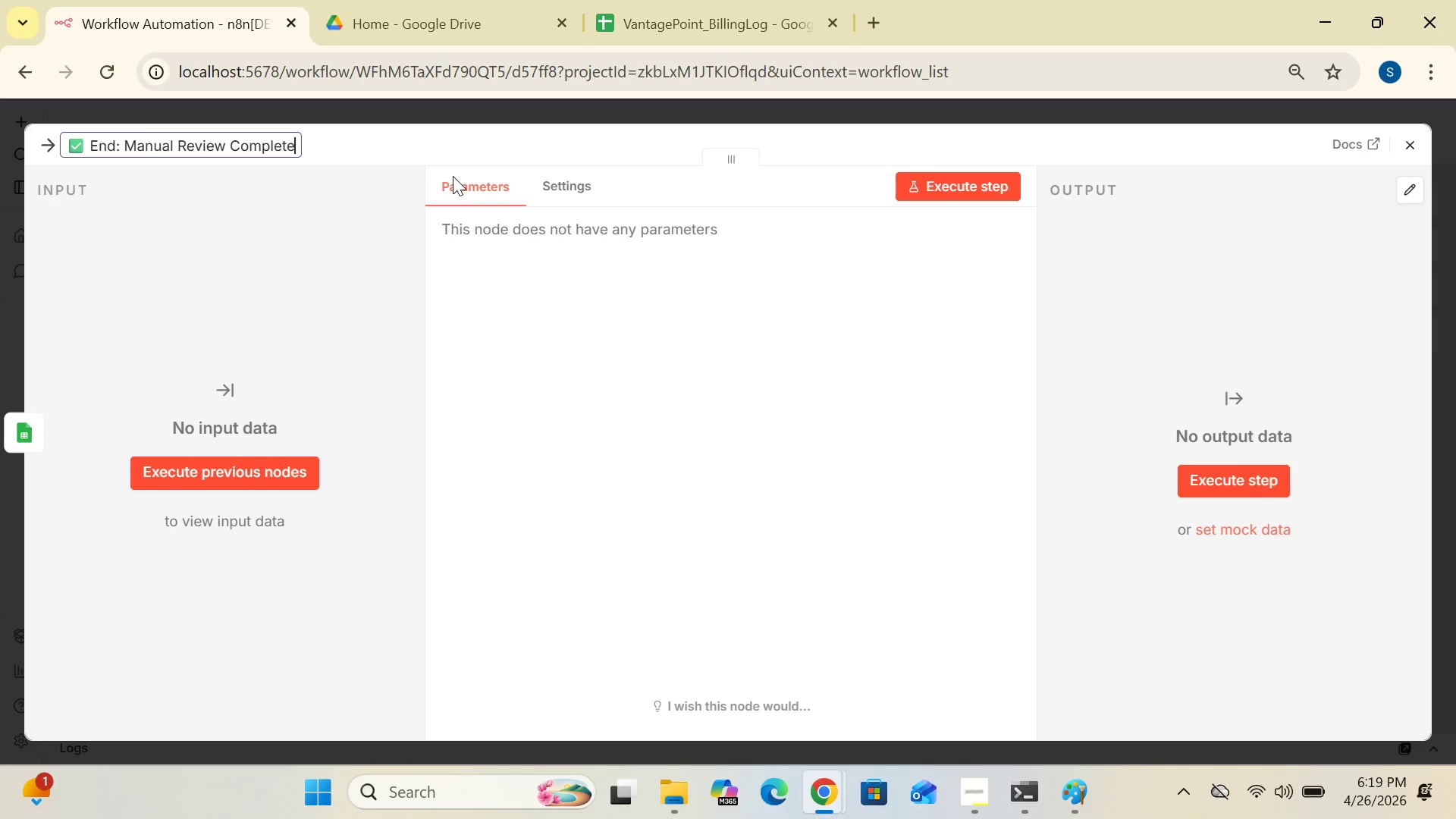 
left_click([396, 151])
 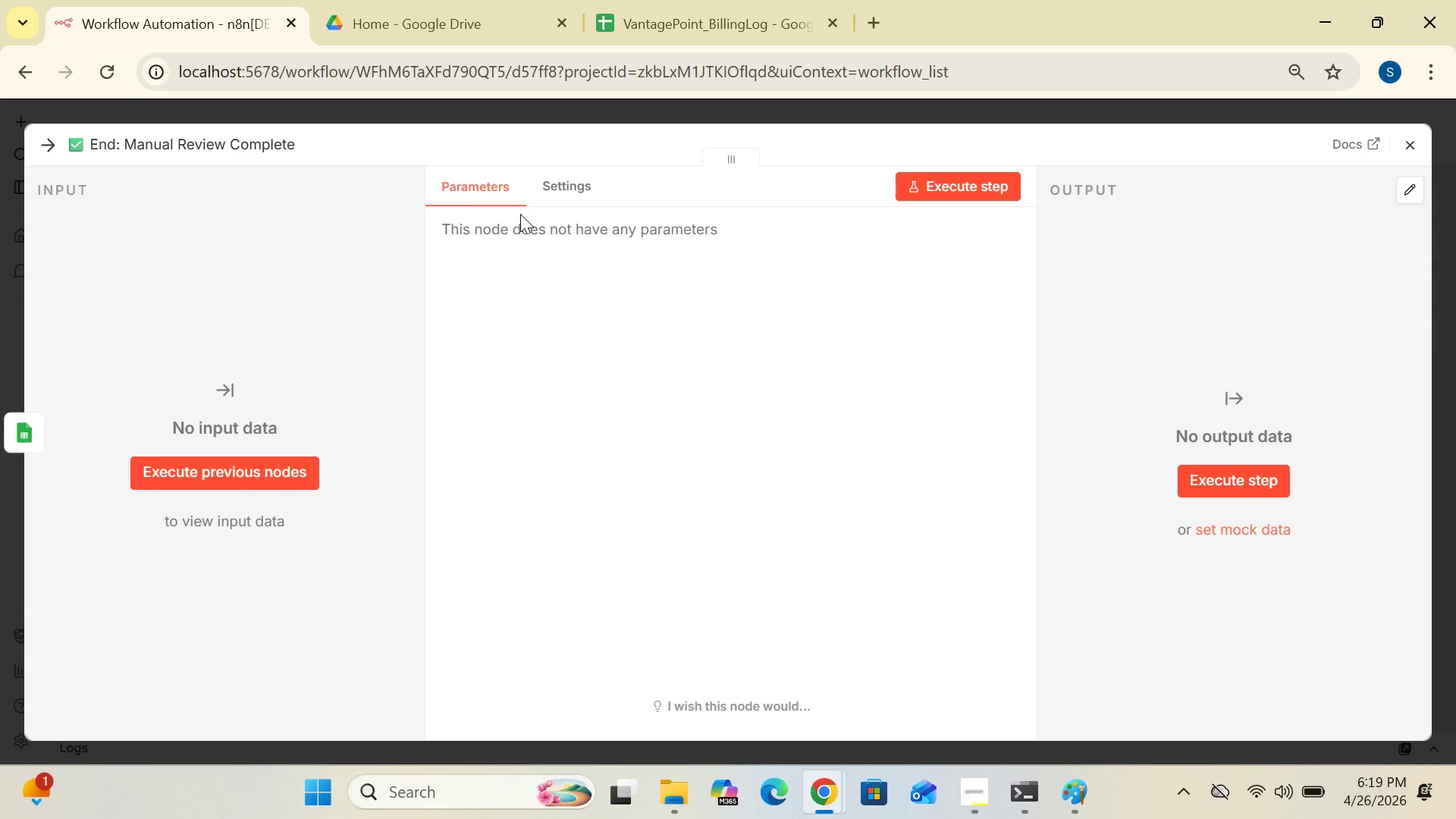 
wait(9.08)
 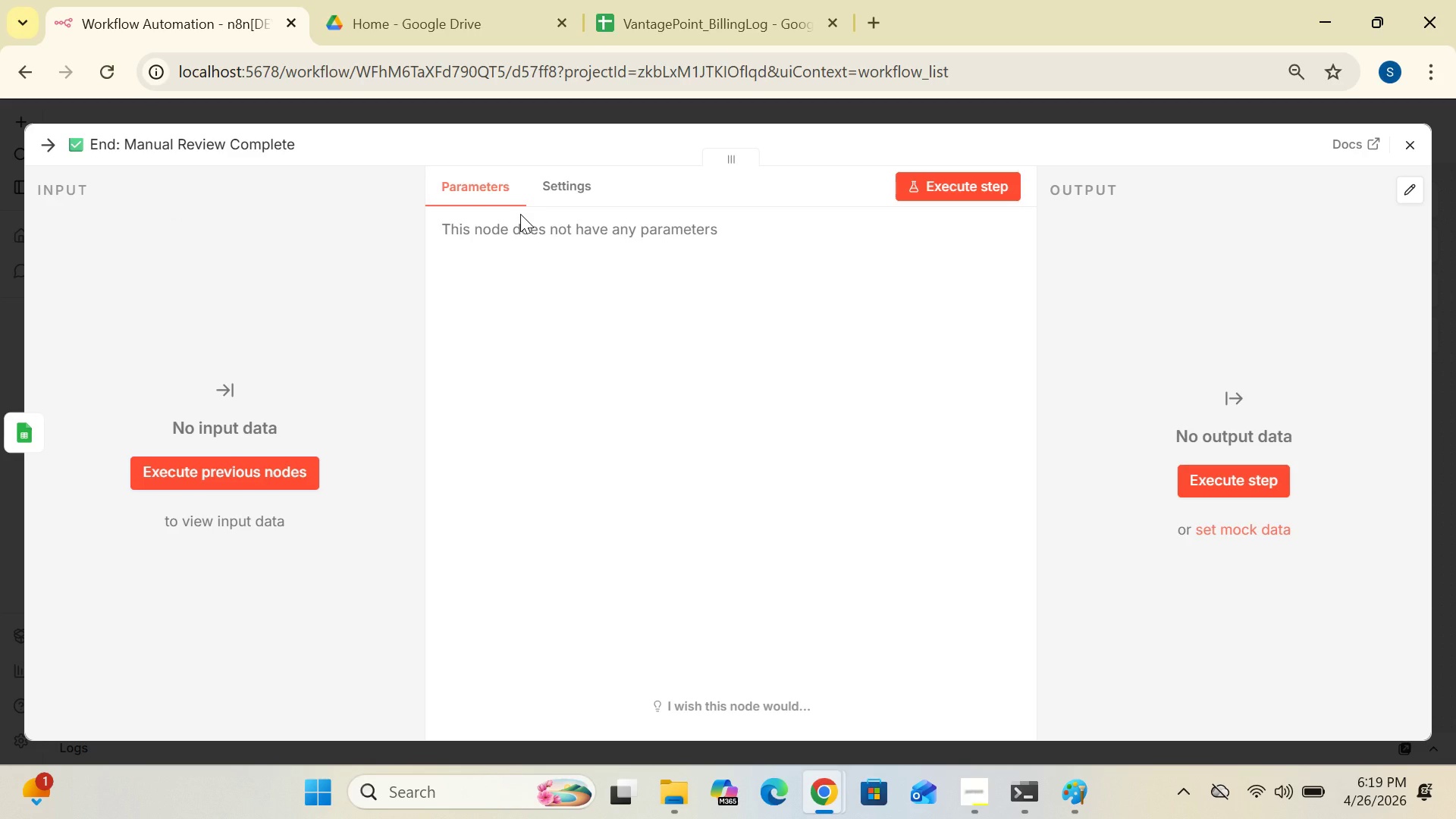 
left_click([1417, 136])
 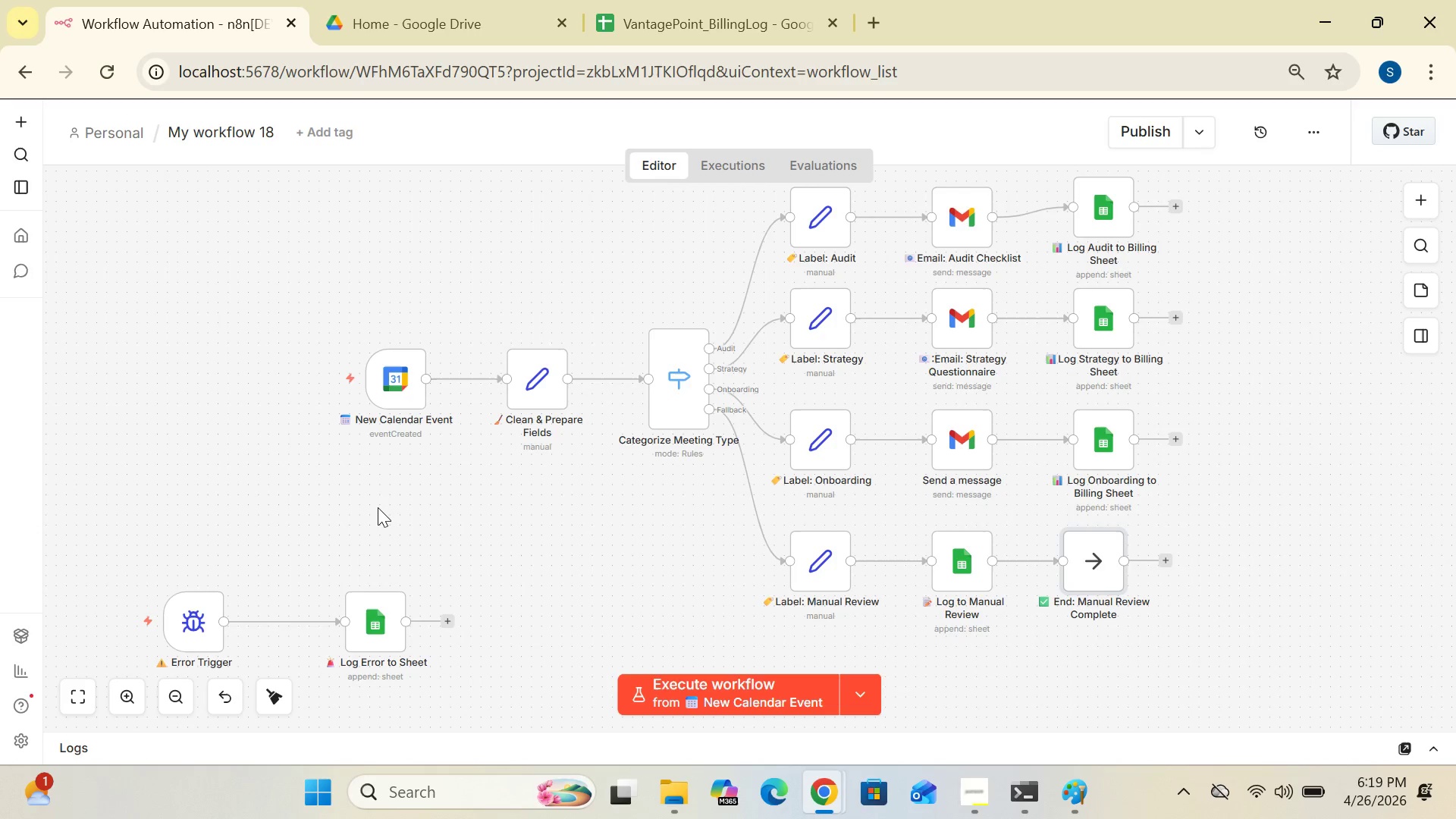 
left_click_drag(start_coordinate=[394, 381], to_coordinate=[174, 391])
 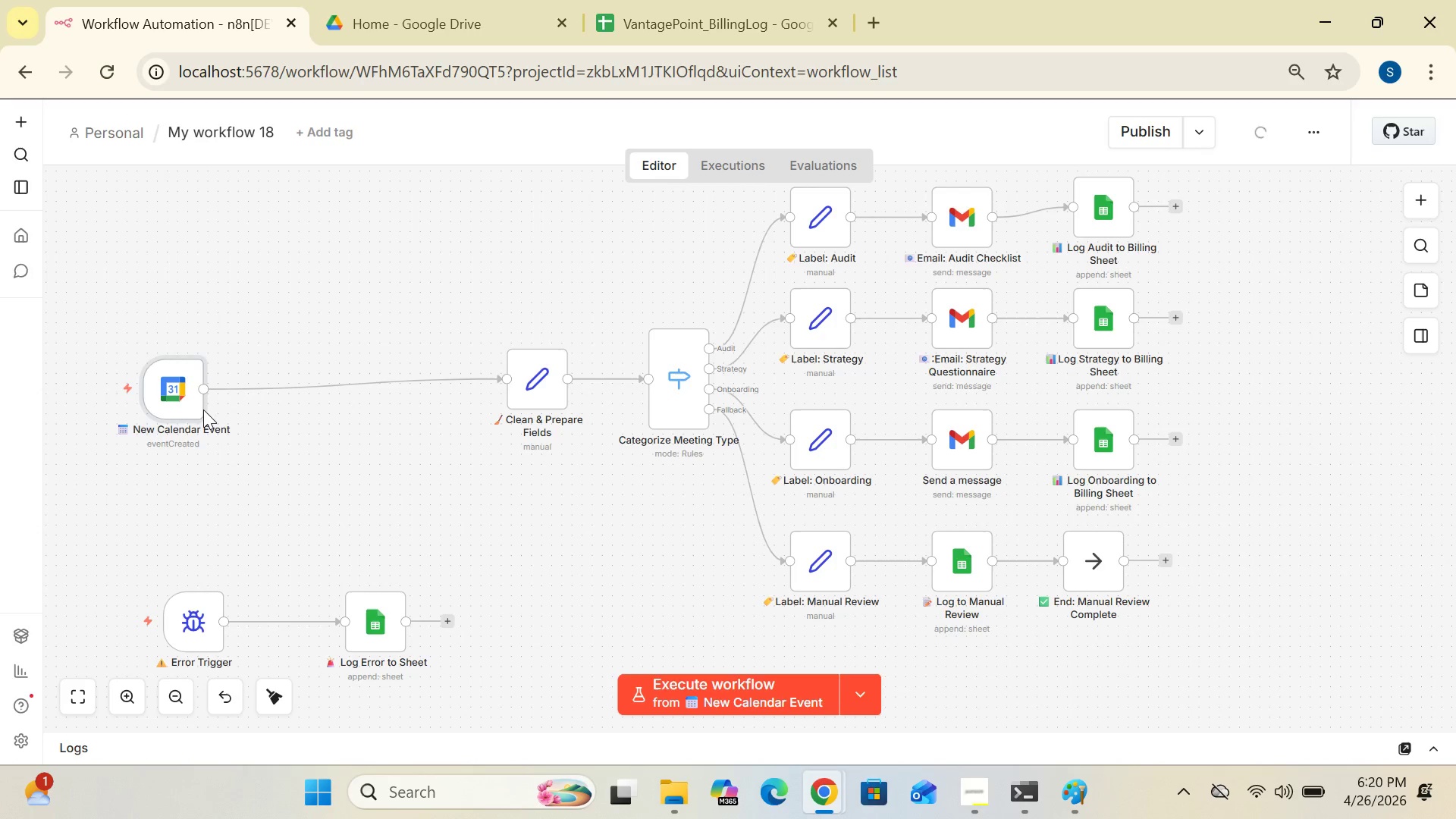 
left_click_drag(start_coordinate=[181, 394], to_coordinate=[167, 376])
 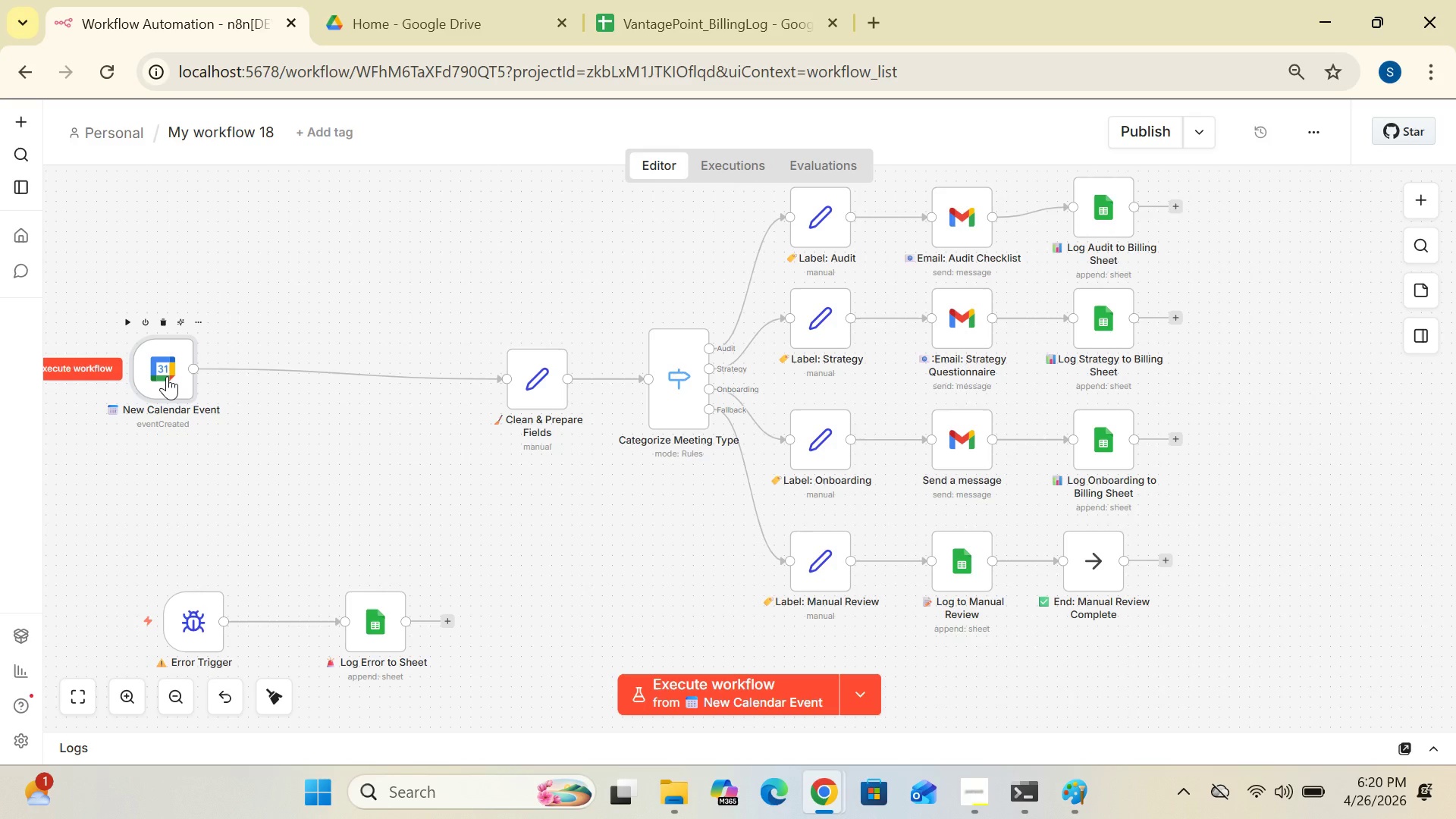 
left_click_drag(start_coordinate=[167, 376], to_coordinate=[162, 400])
 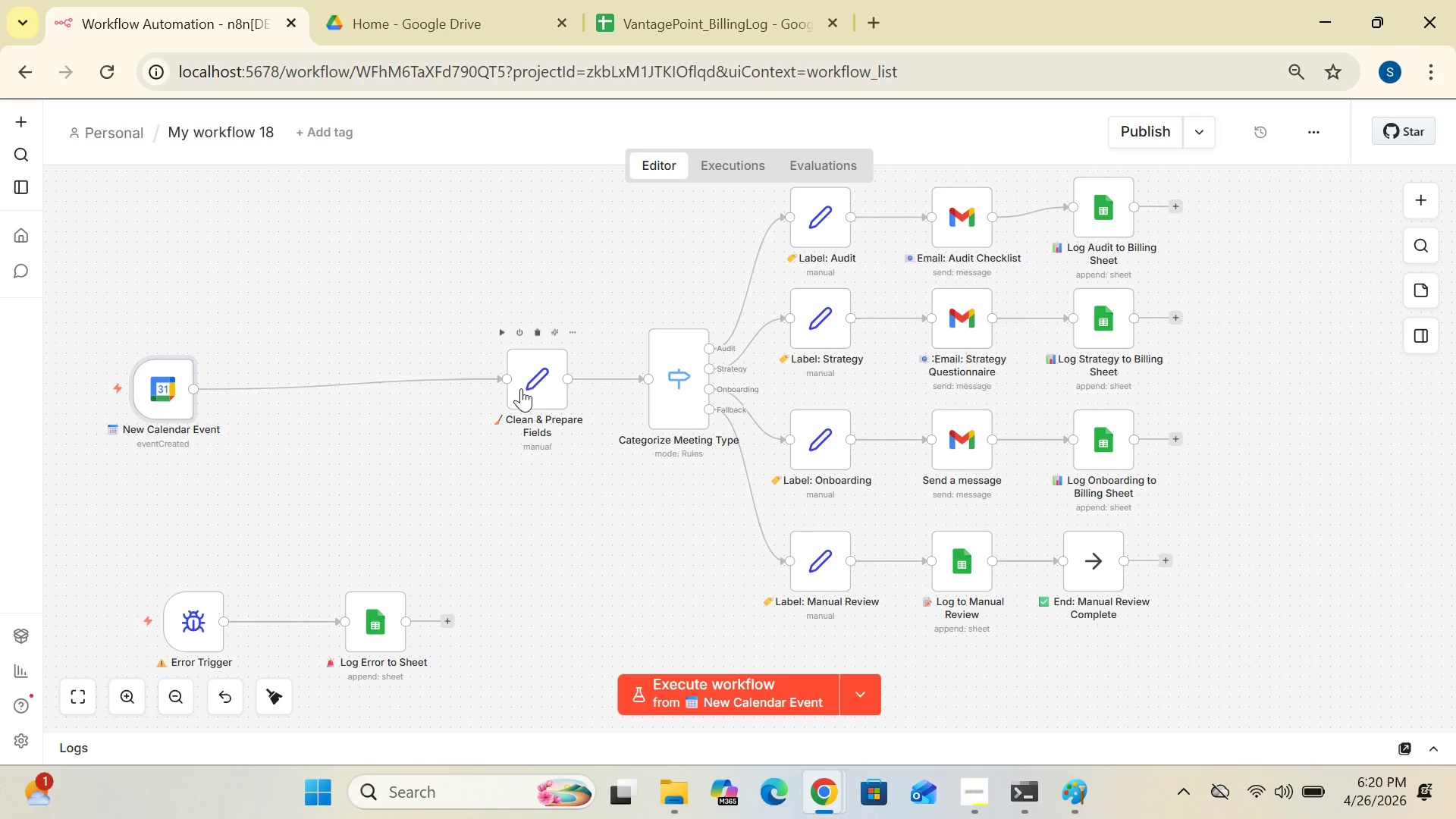 
left_click_drag(start_coordinate=[538, 388], to_coordinate=[320, 400])
 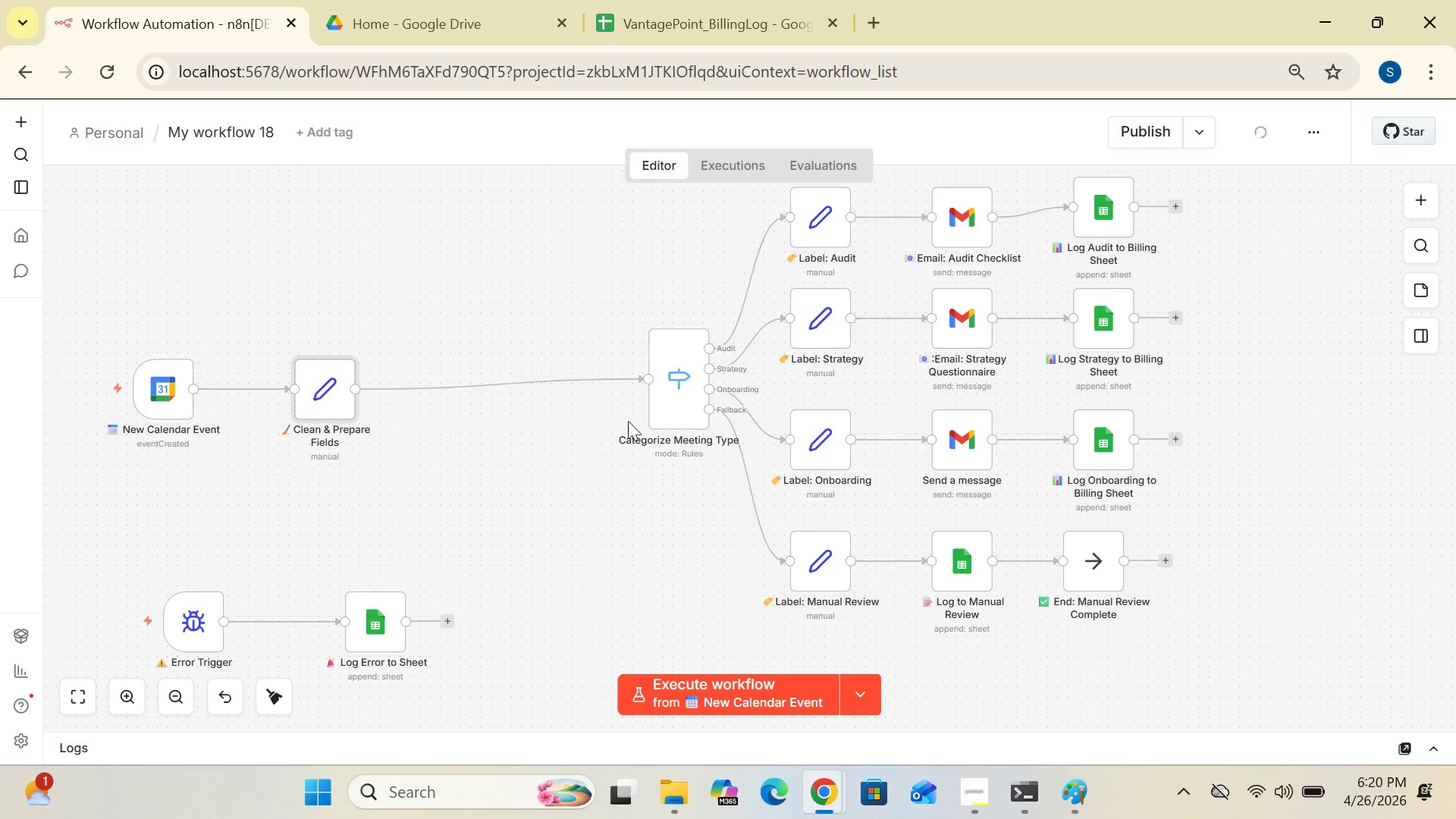 
left_click_drag(start_coordinate=[673, 393], to_coordinate=[488, 403])
 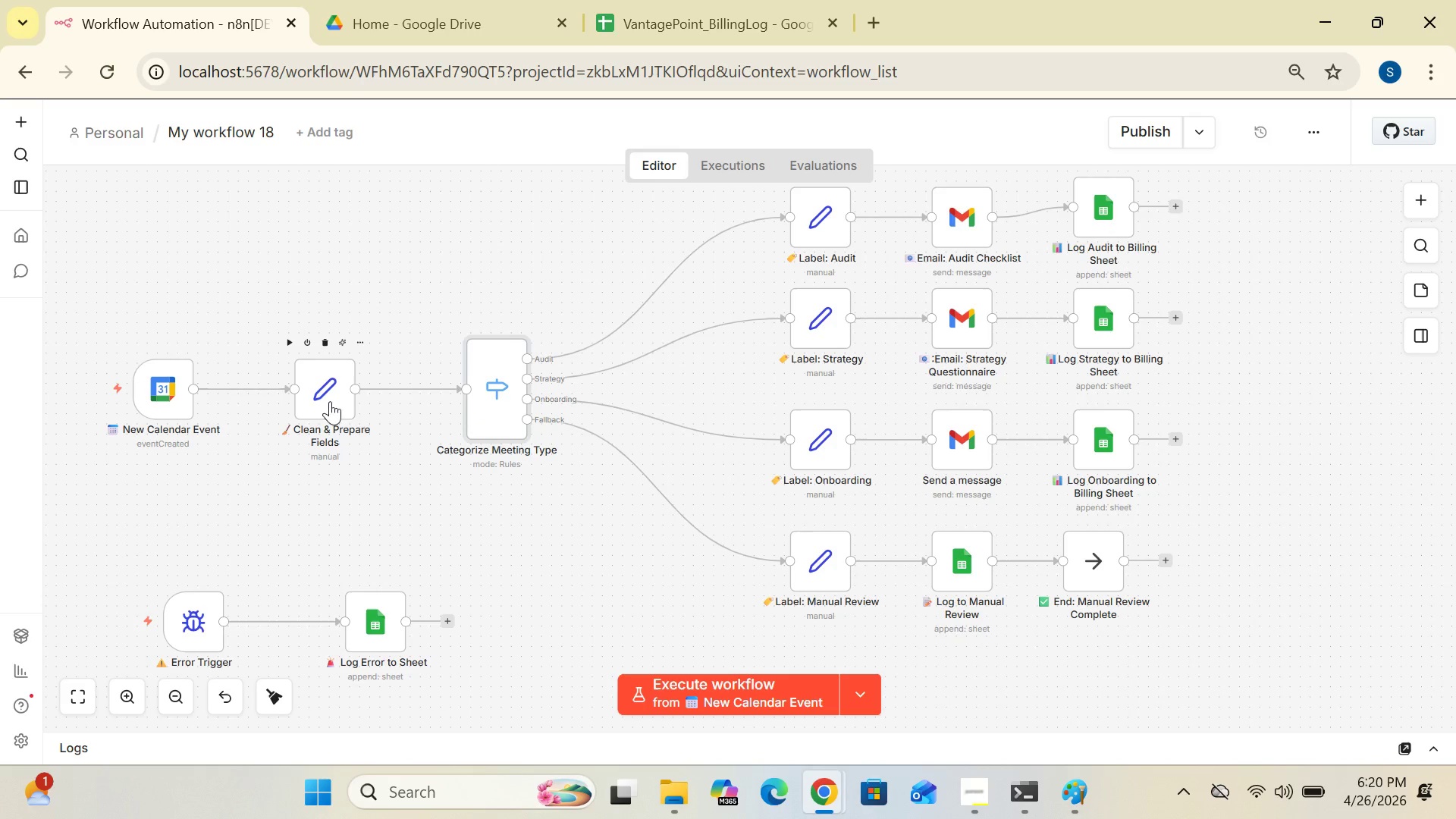 
left_click_drag(start_coordinate=[321, 394], to_coordinate=[284, 394])
 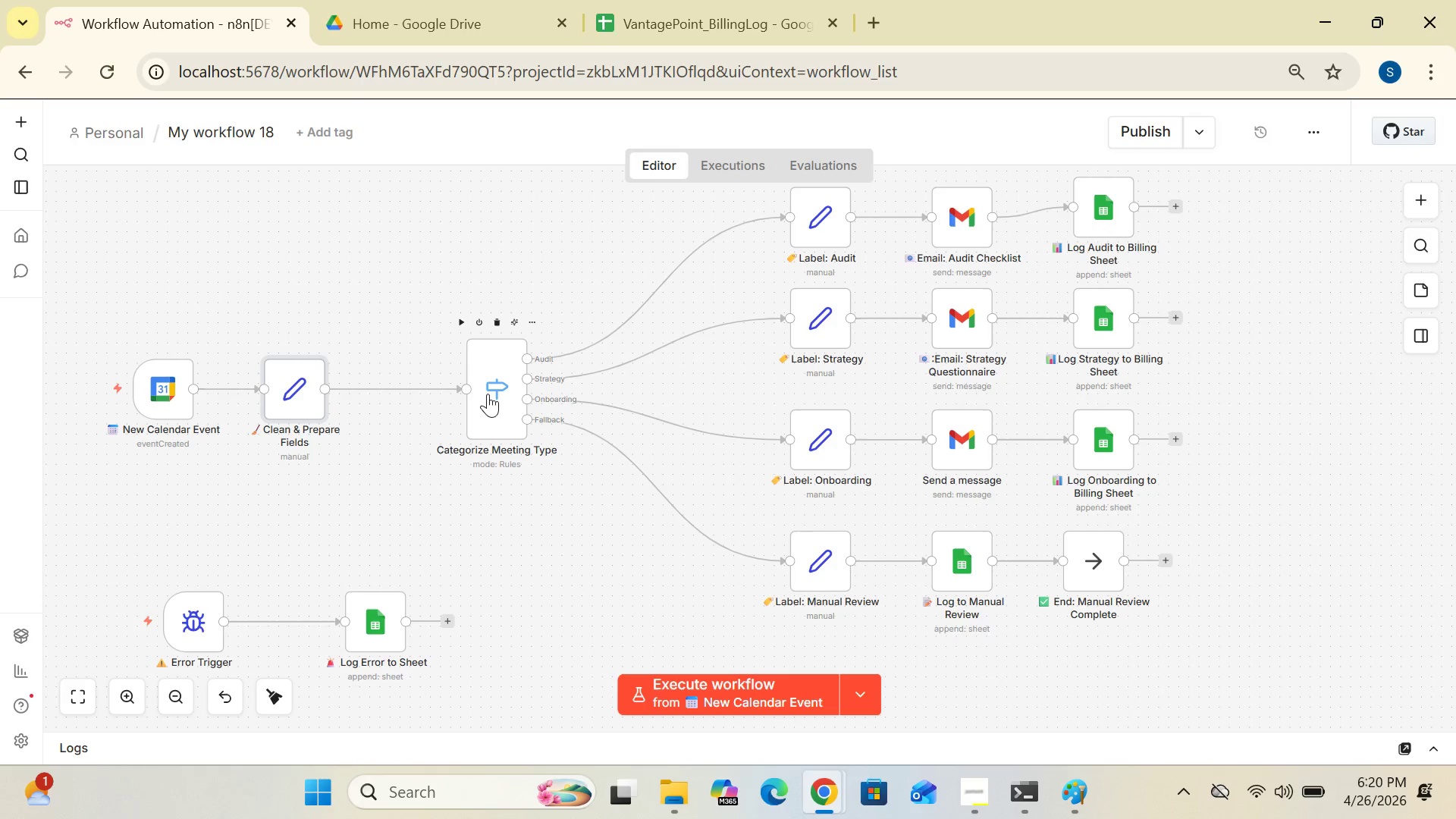 
left_click_drag(start_coordinate=[494, 394], to_coordinate=[410, 392])
 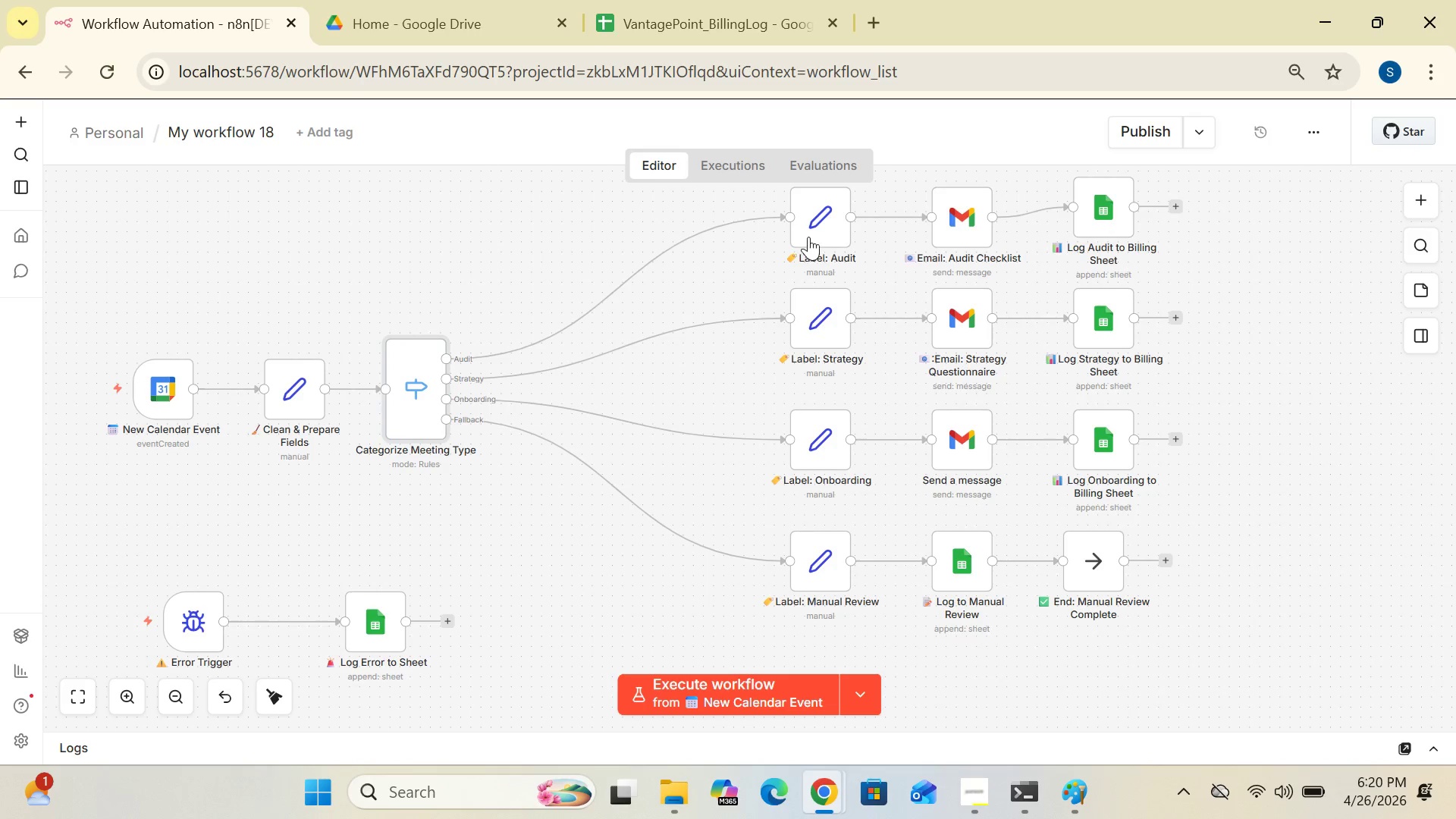 
left_click_drag(start_coordinate=[816, 226], to_coordinate=[649, 253])
 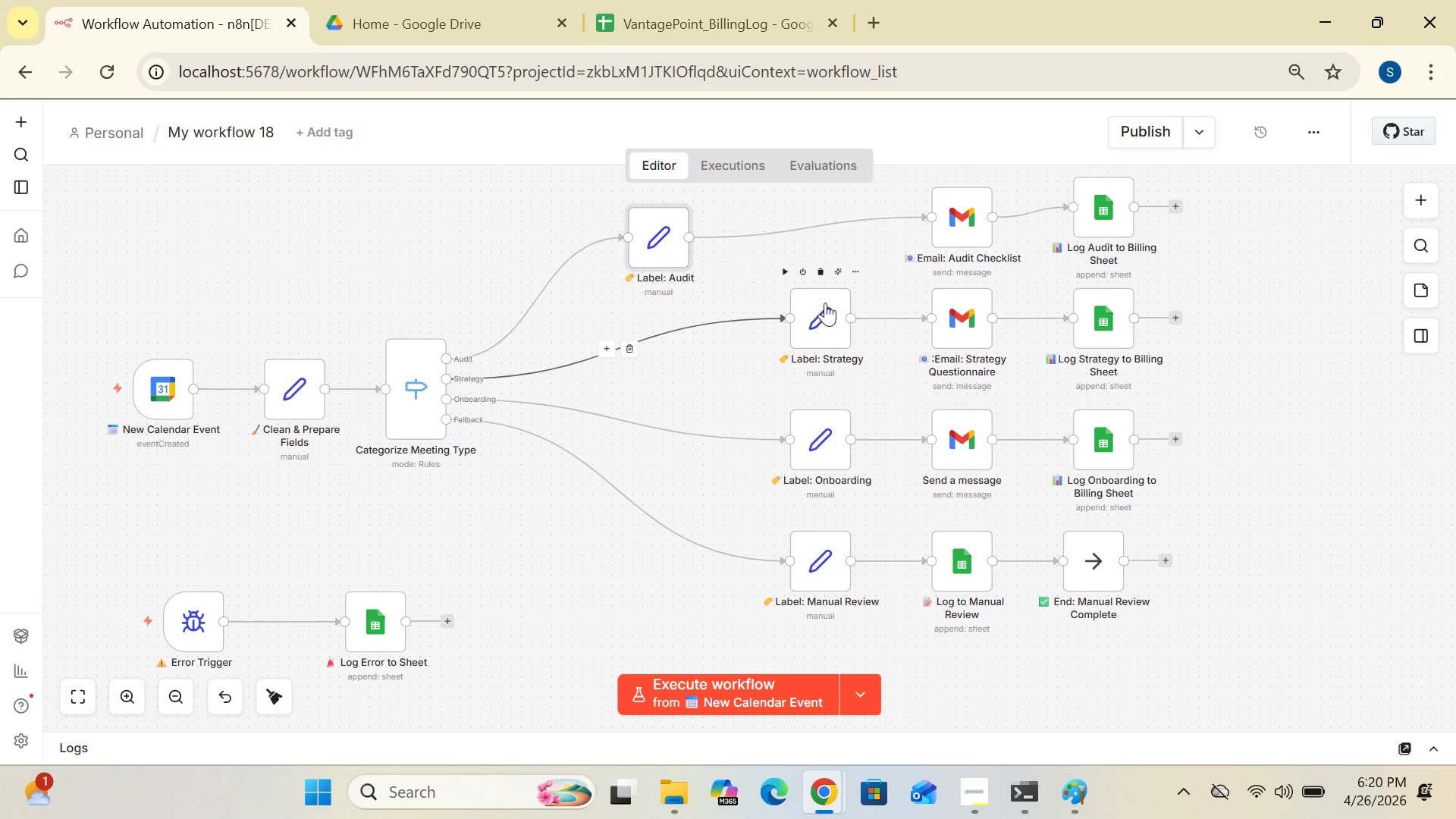 
left_click_drag(start_coordinate=[825, 303], to_coordinate=[740, 329])
 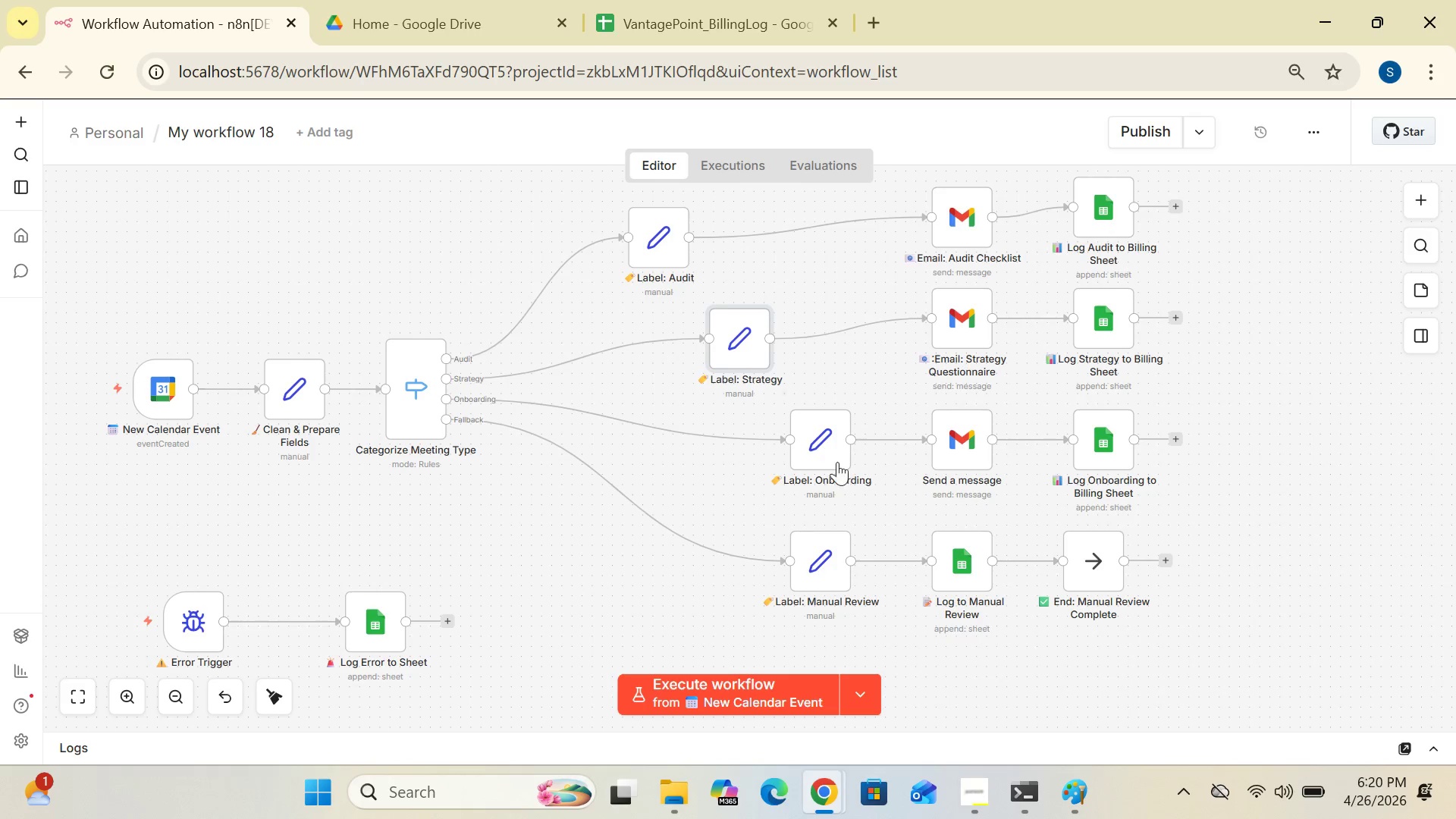 
left_click([837, 460])
 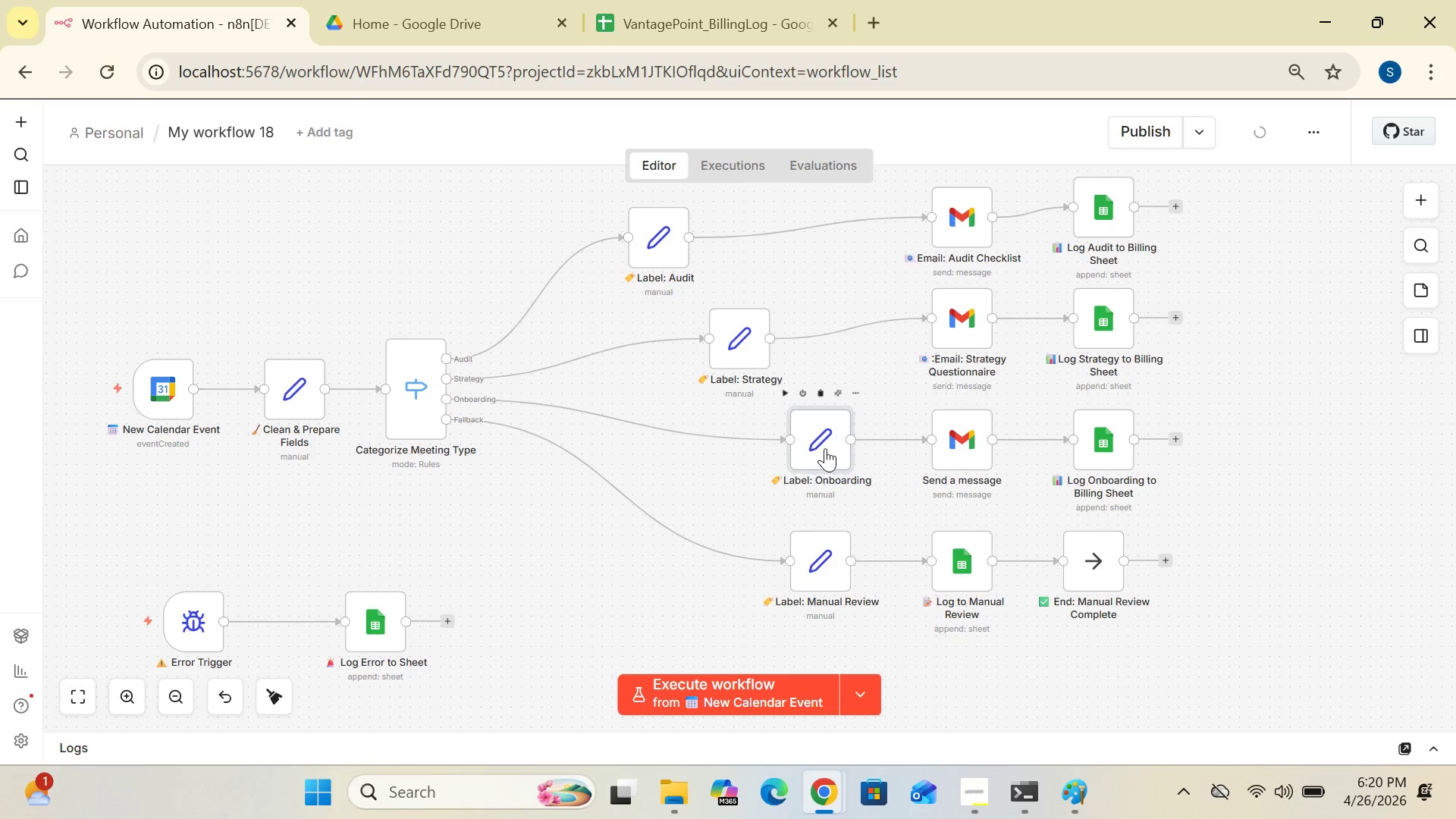 
left_click_drag(start_coordinate=[827, 448], to_coordinate=[728, 460])
 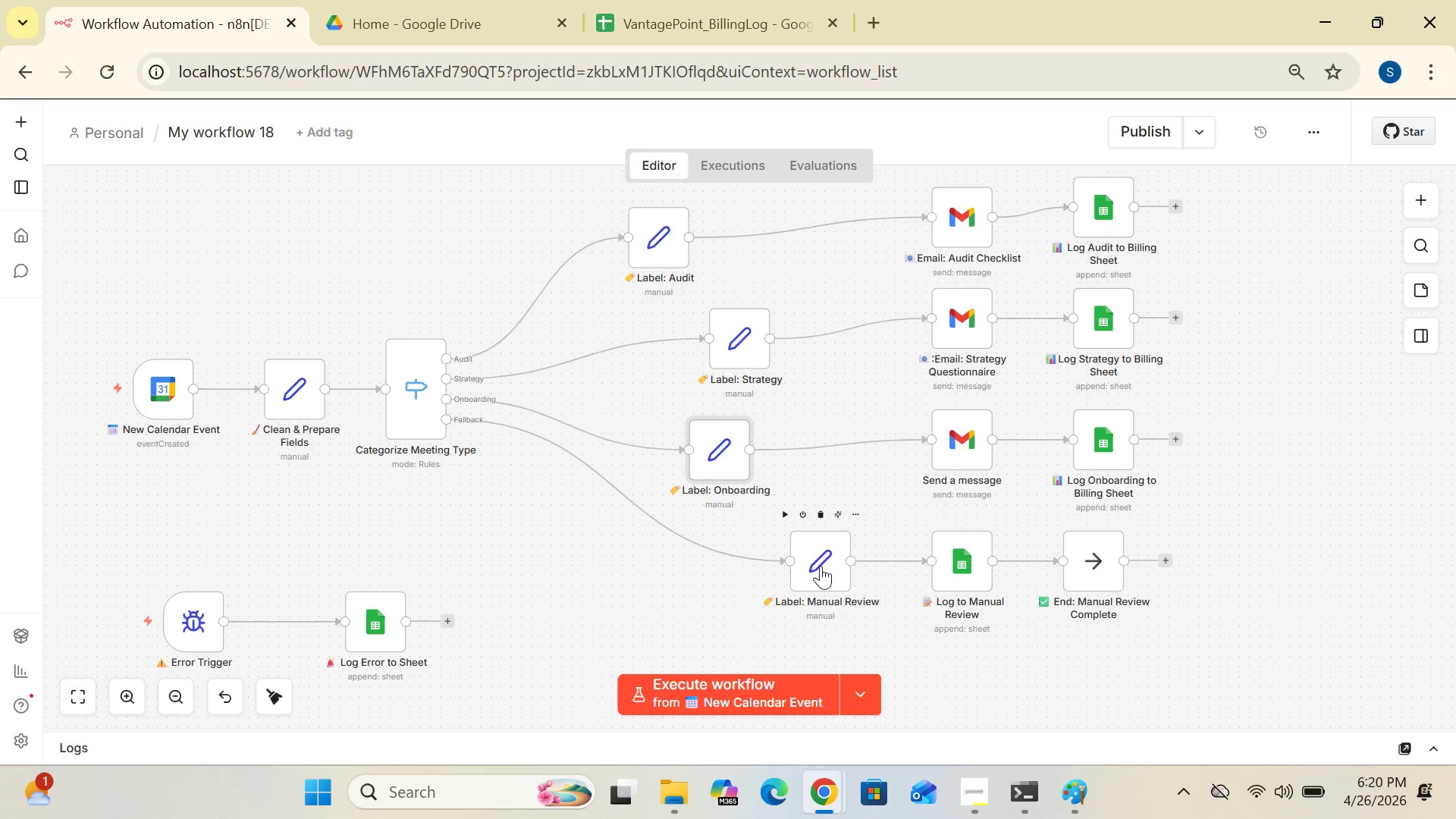 
left_click_drag(start_coordinate=[821, 567], to_coordinate=[708, 596])
 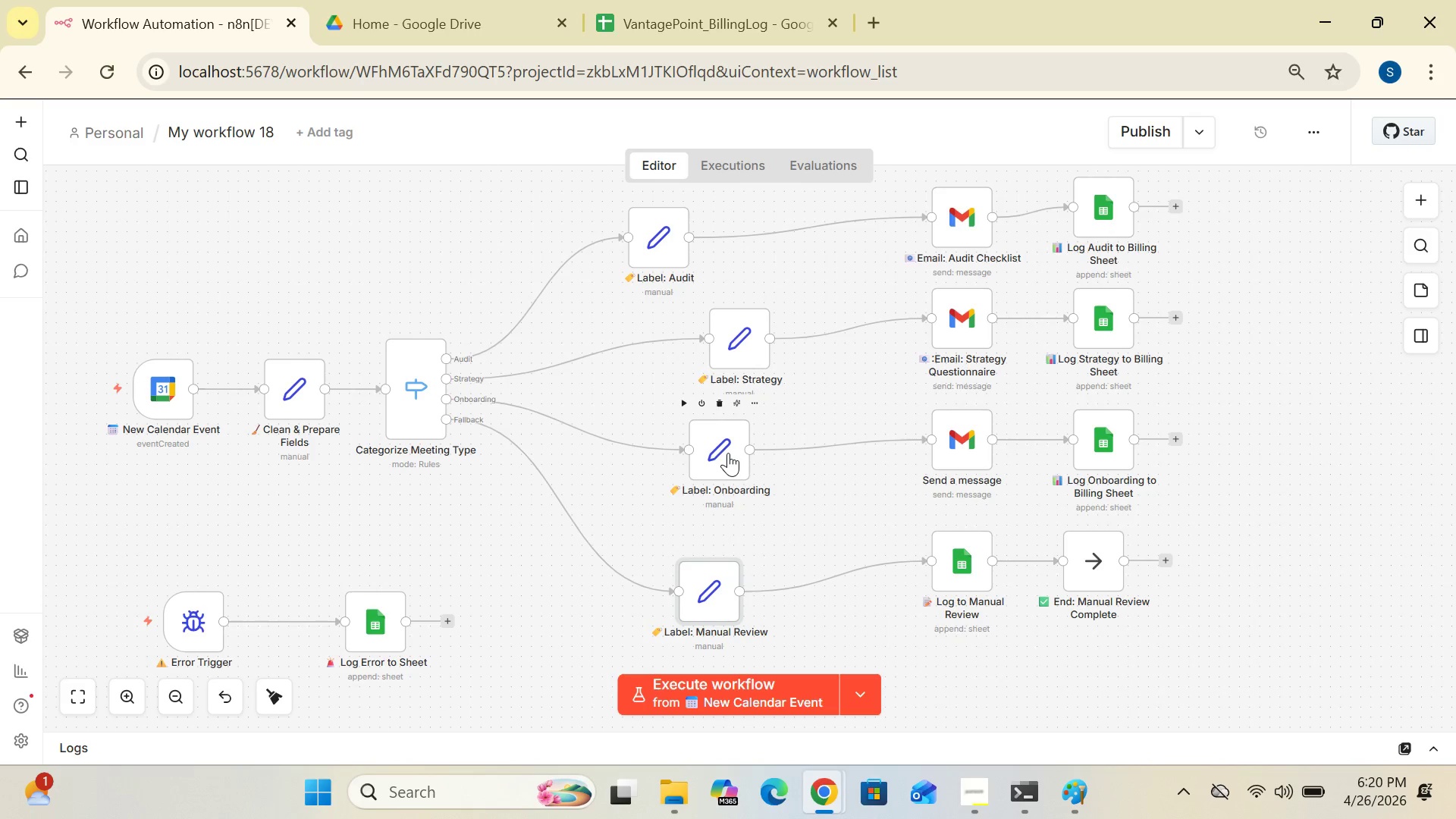 
left_click_drag(start_coordinate=[728, 453], to_coordinate=[699, 447])
 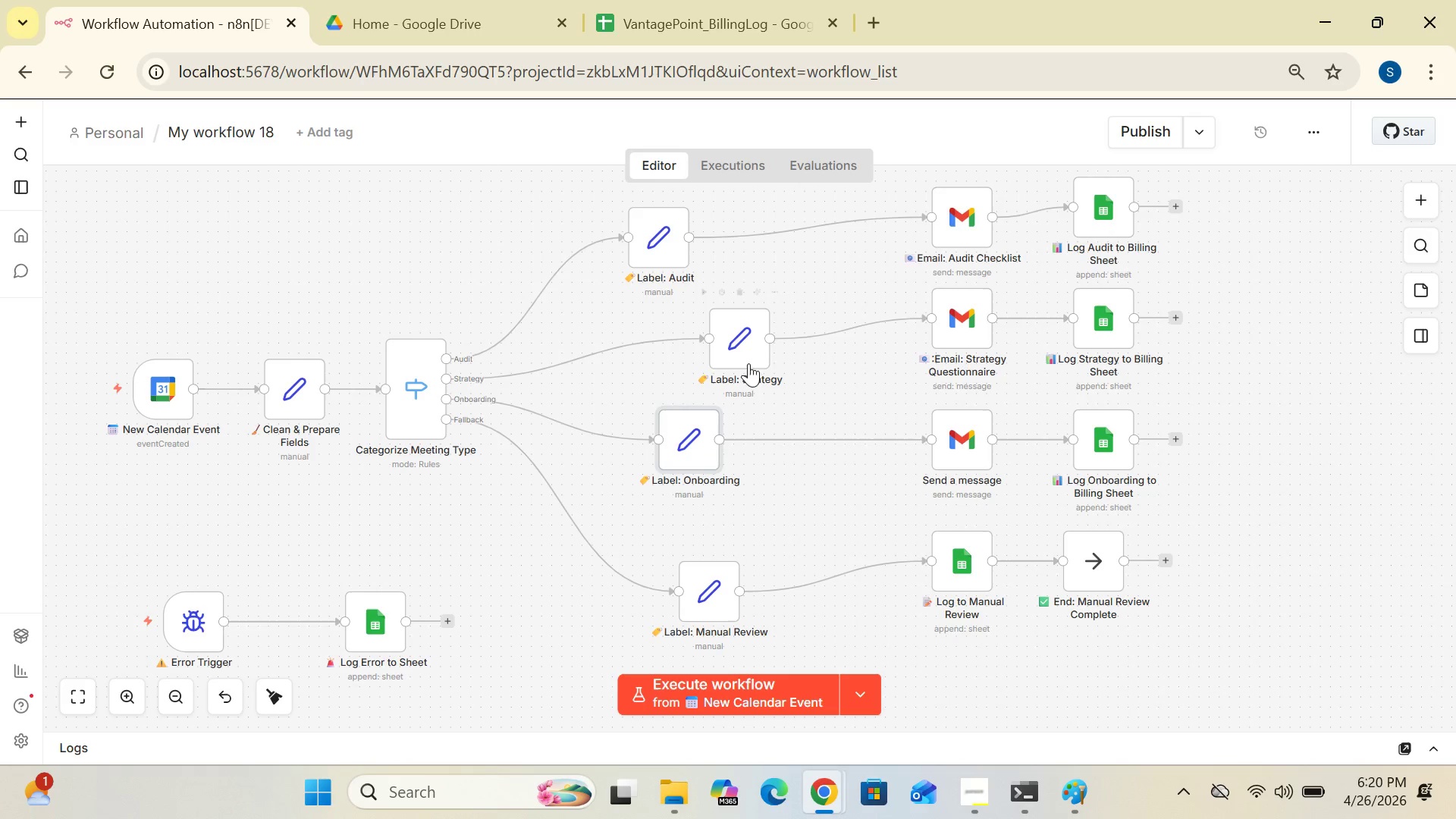 
left_click_drag(start_coordinate=[747, 349], to_coordinate=[681, 361])
 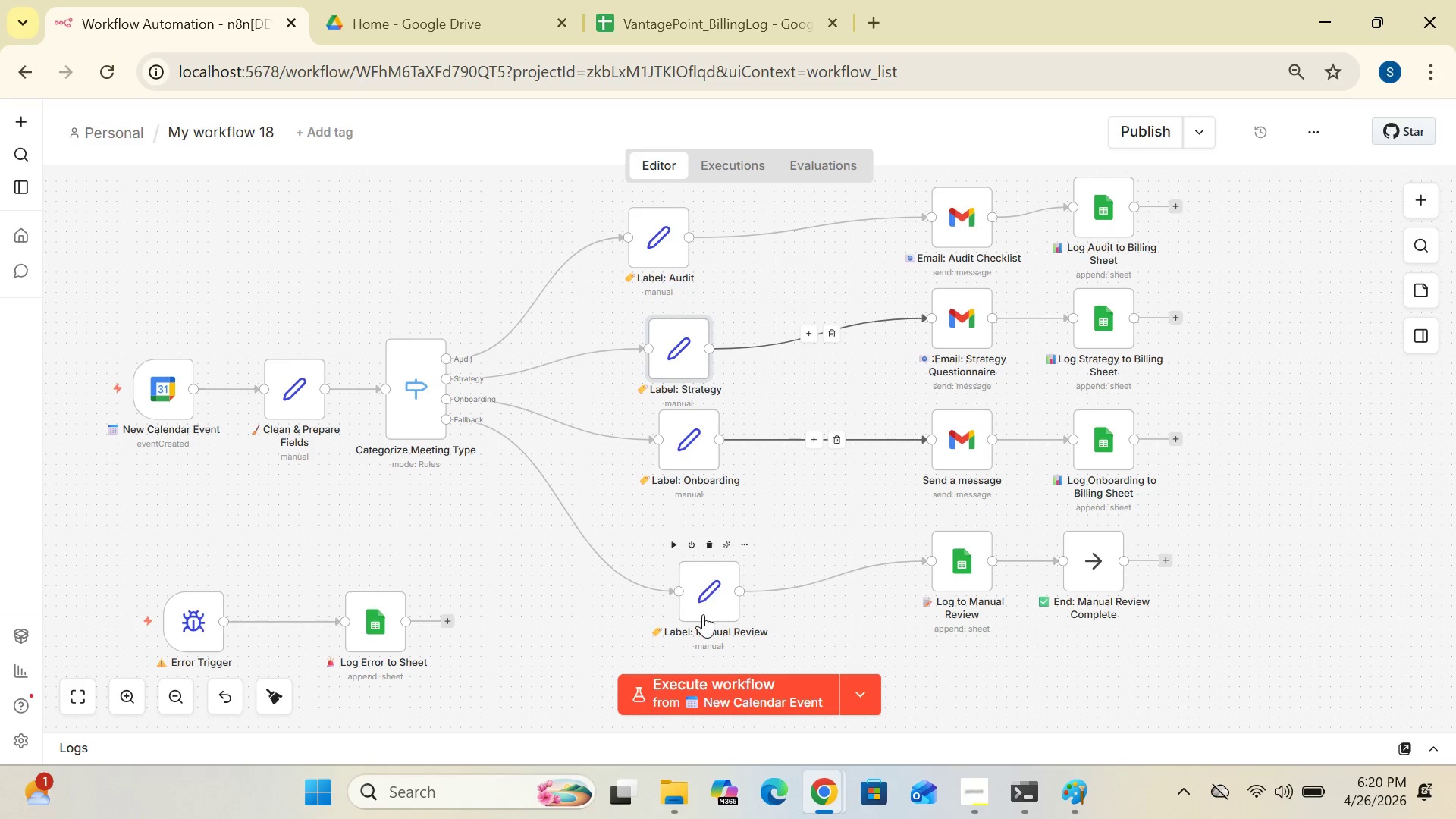 
left_click_drag(start_coordinate=[701, 613], to_coordinate=[683, 577])
 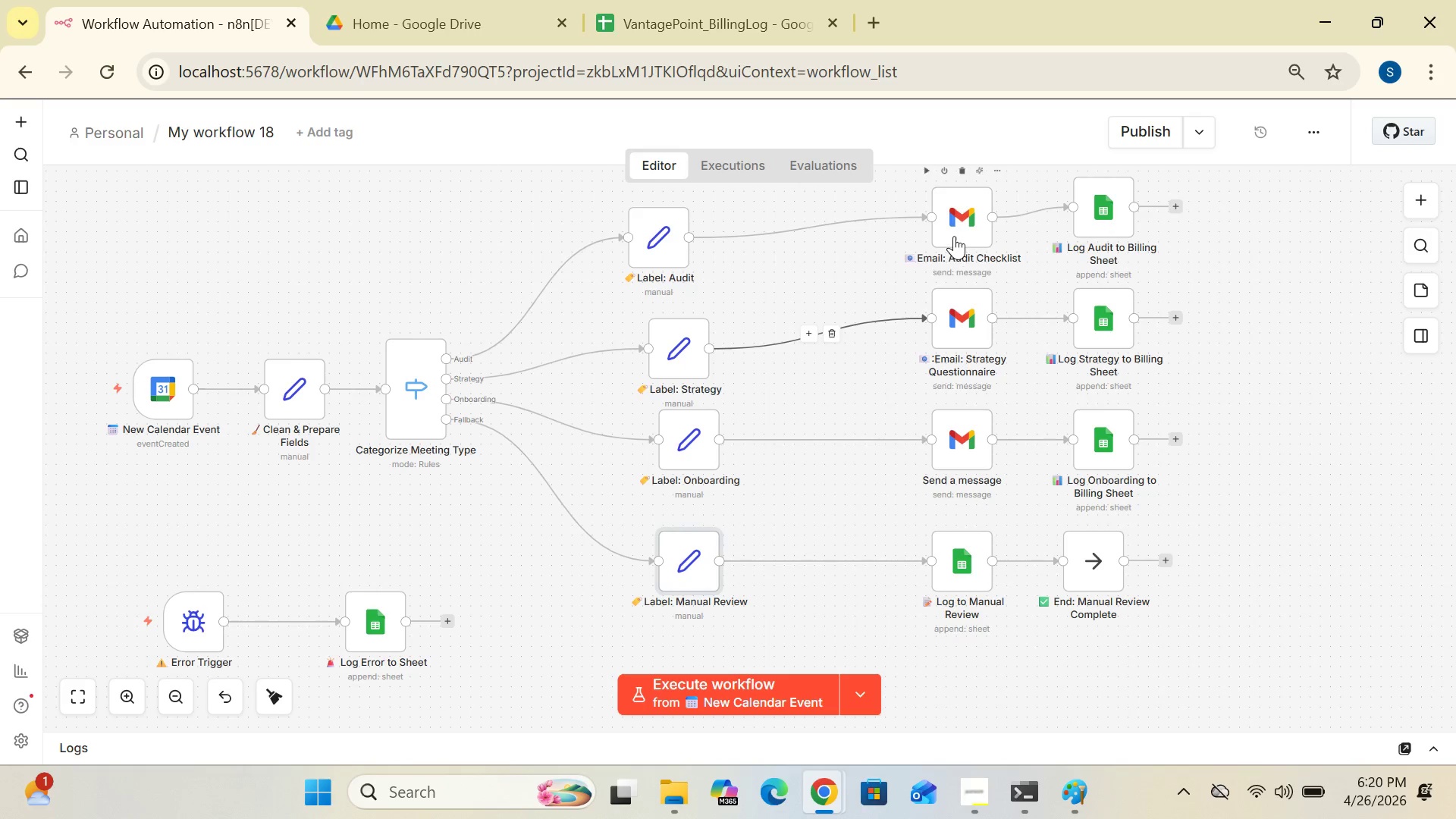 
left_click_drag(start_coordinate=[954, 235], to_coordinate=[907, 246])
 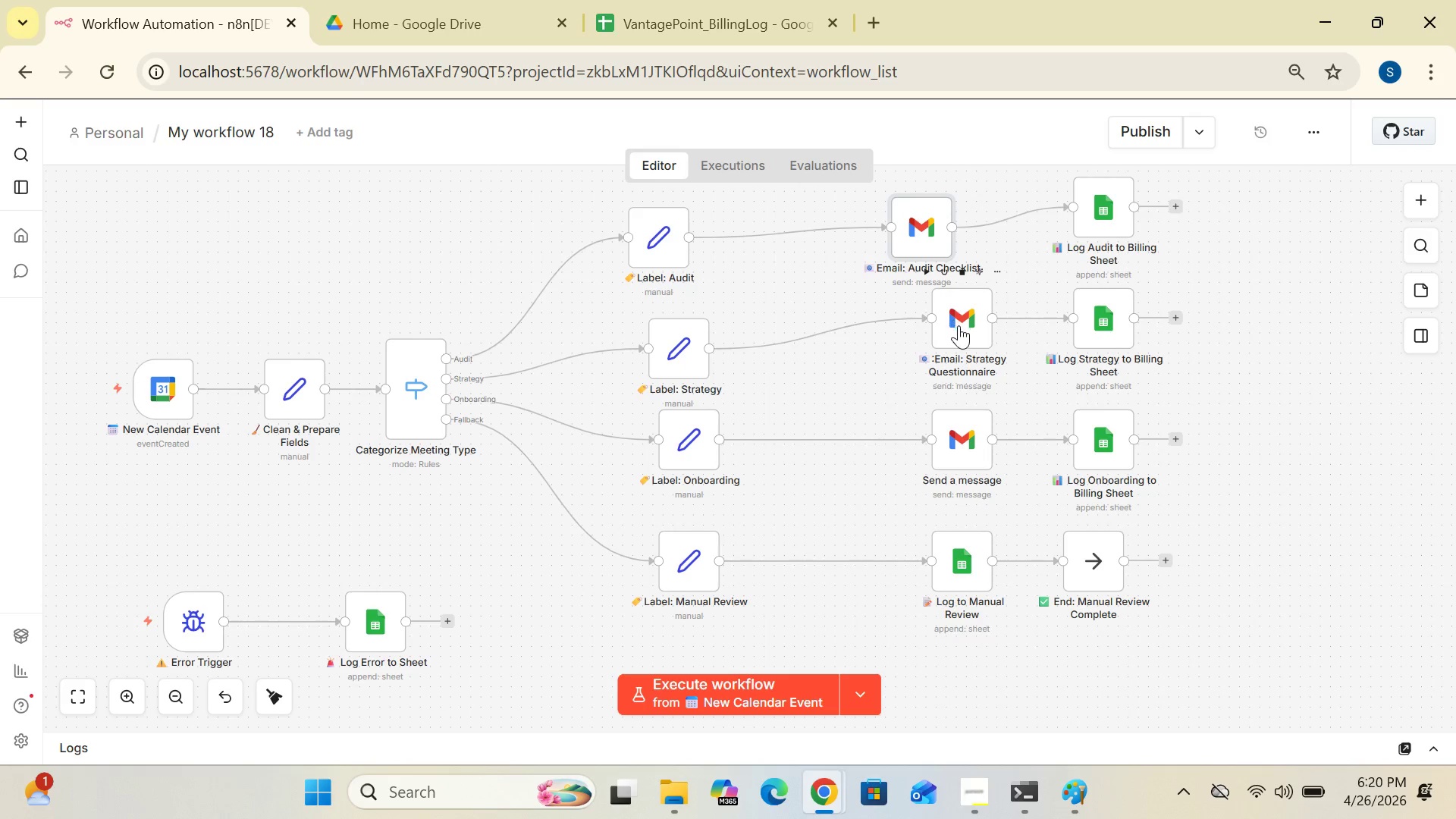 
left_click_drag(start_coordinate=[959, 325], to_coordinate=[883, 350])
 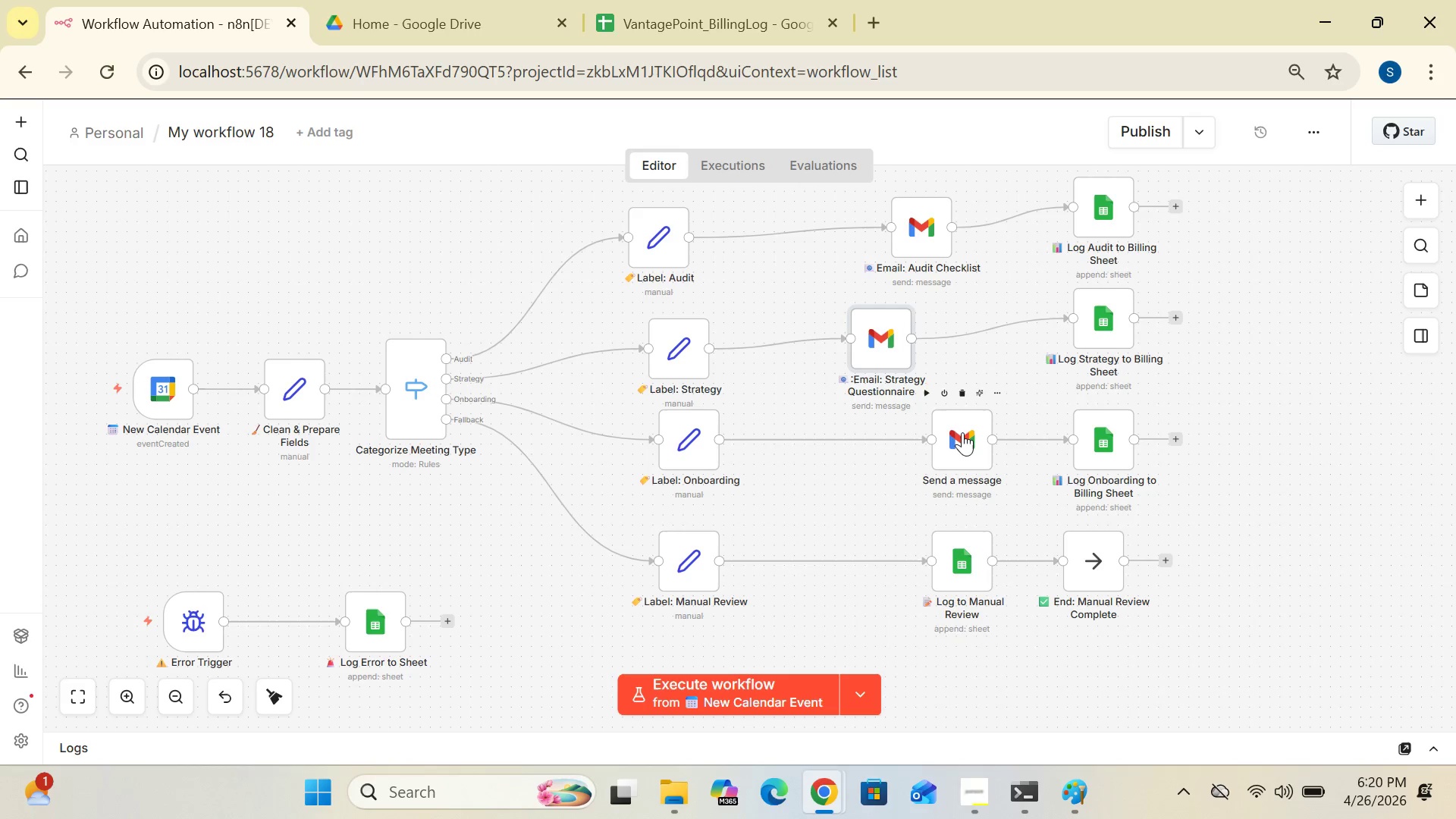 
left_click_drag(start_coordinate=[963, 433], to_coordinate=[880, 465])
 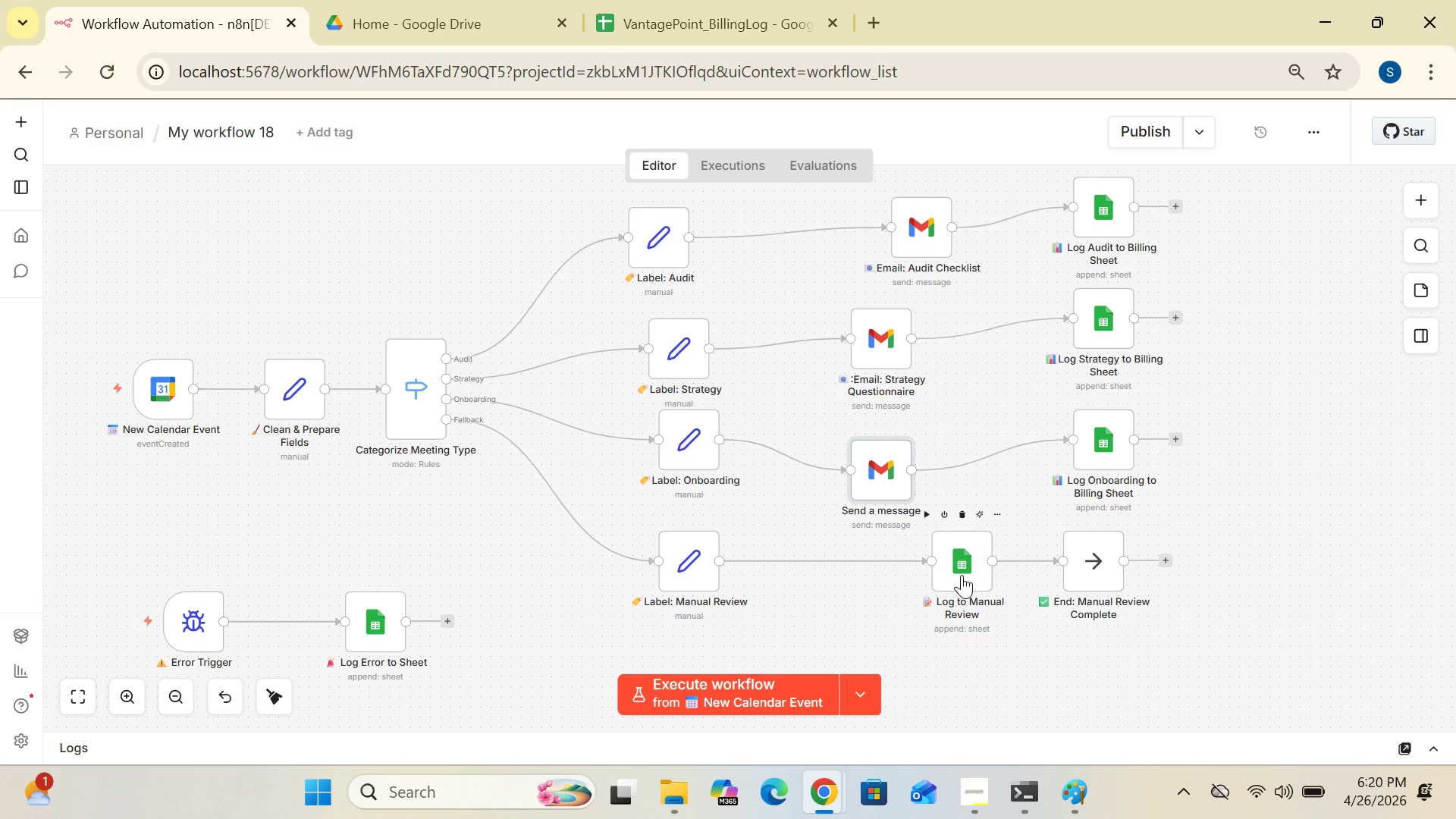 
left_click_drag(start_coordinate=[962, 575], to_coordinate=[949, 615])
 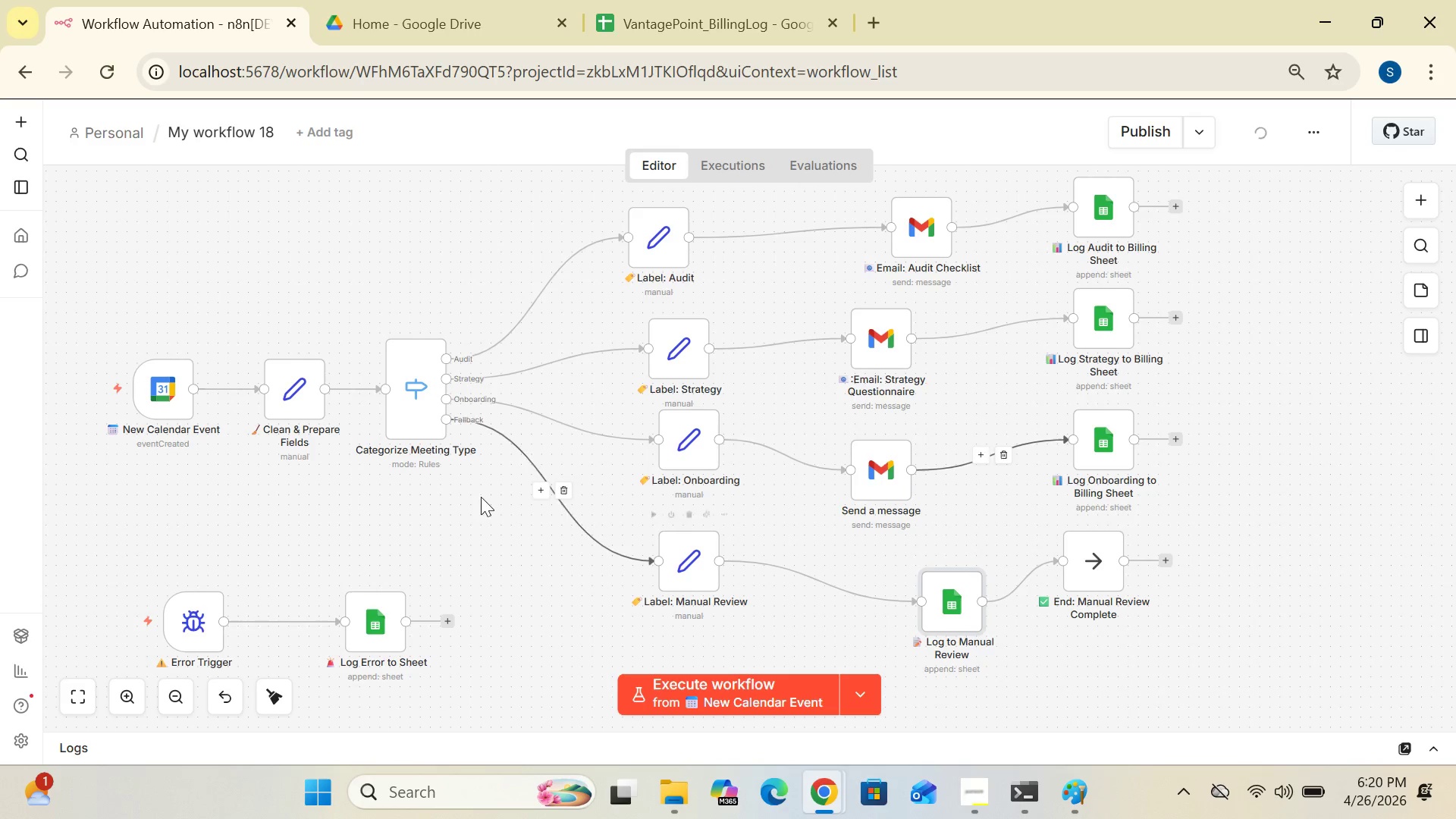 
right_click([473, 492])
 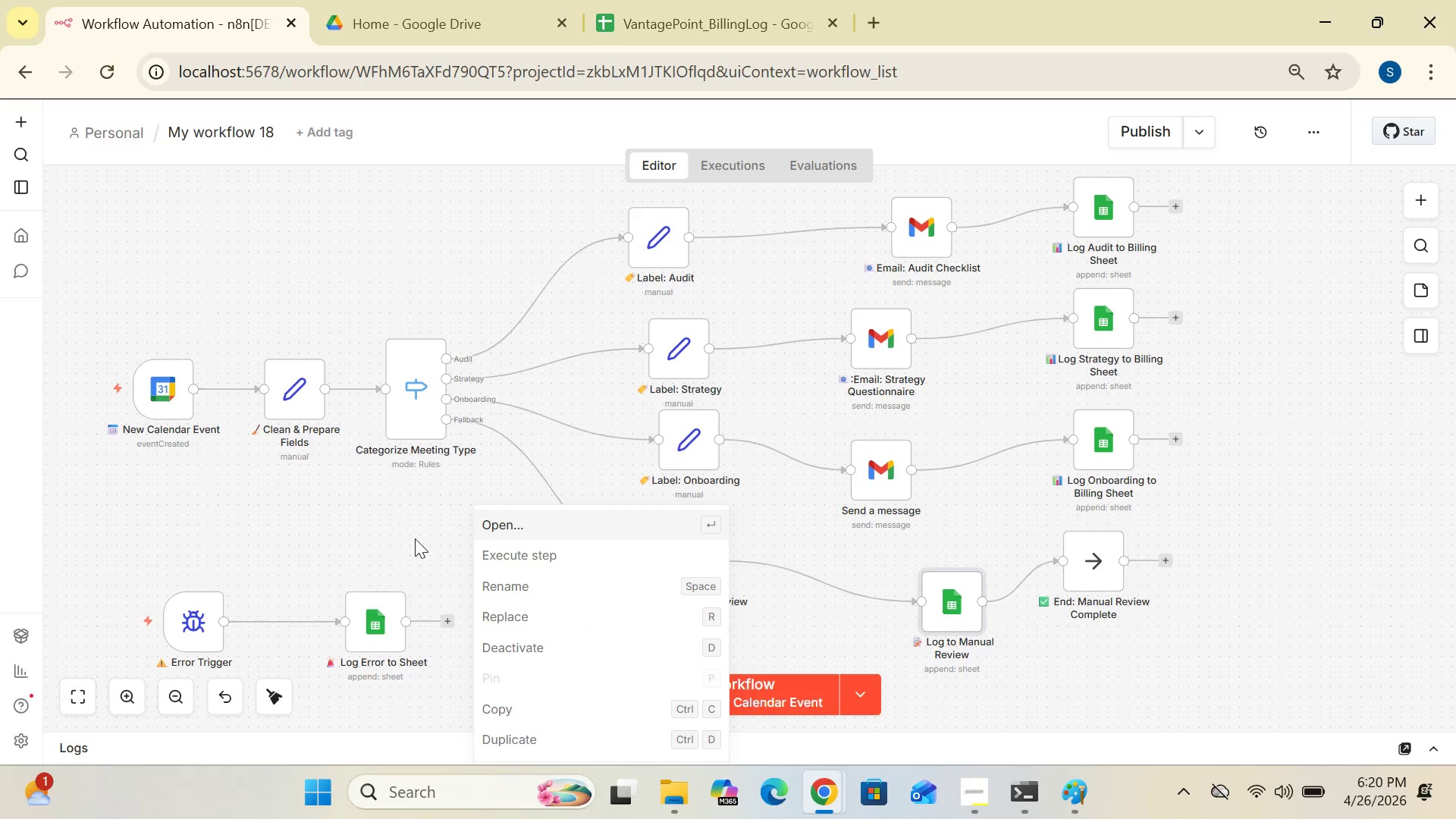 
left_click([366, 532])
 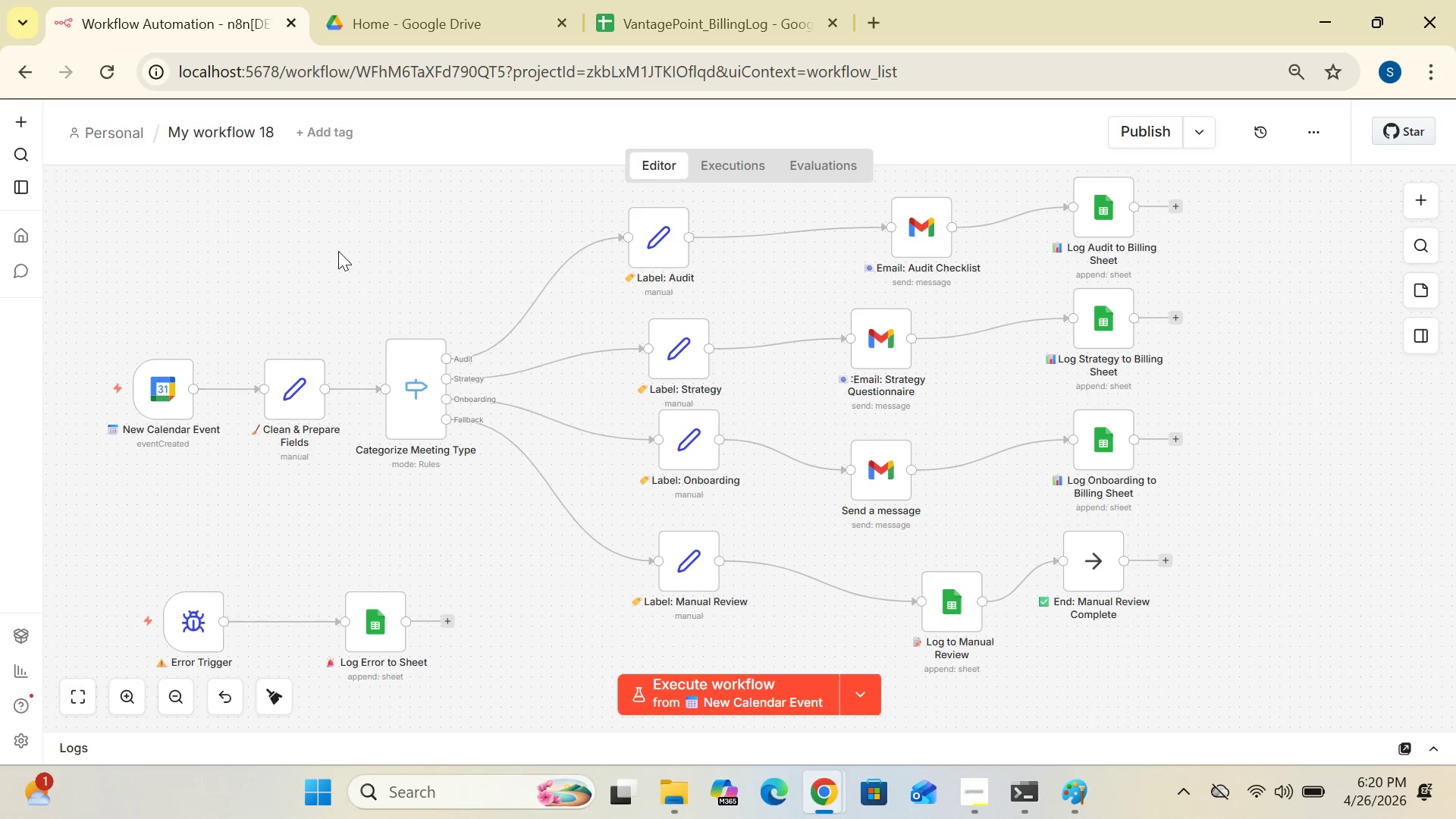 
right_click([338, 251])
 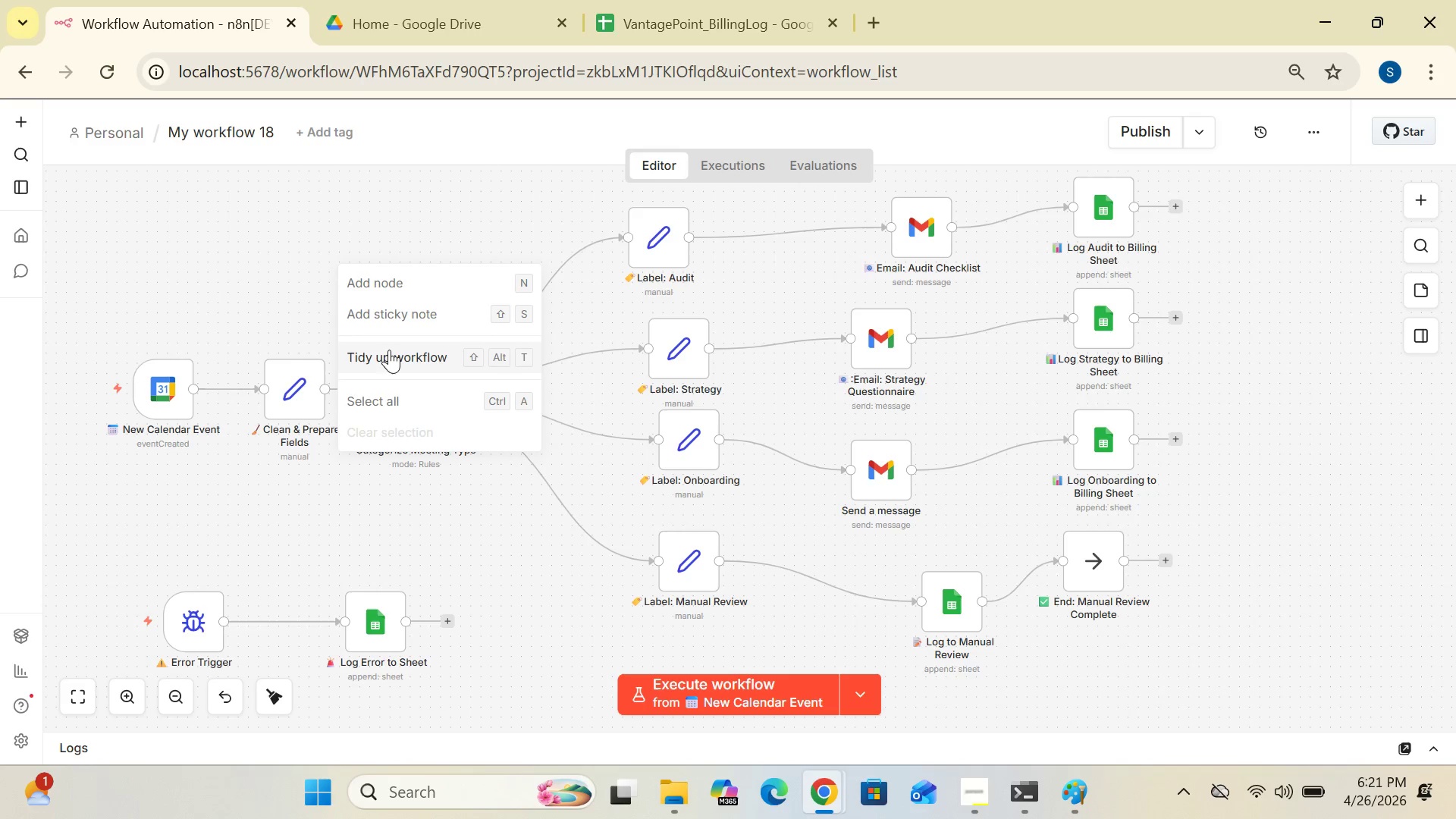 
left_click([388, 350])
 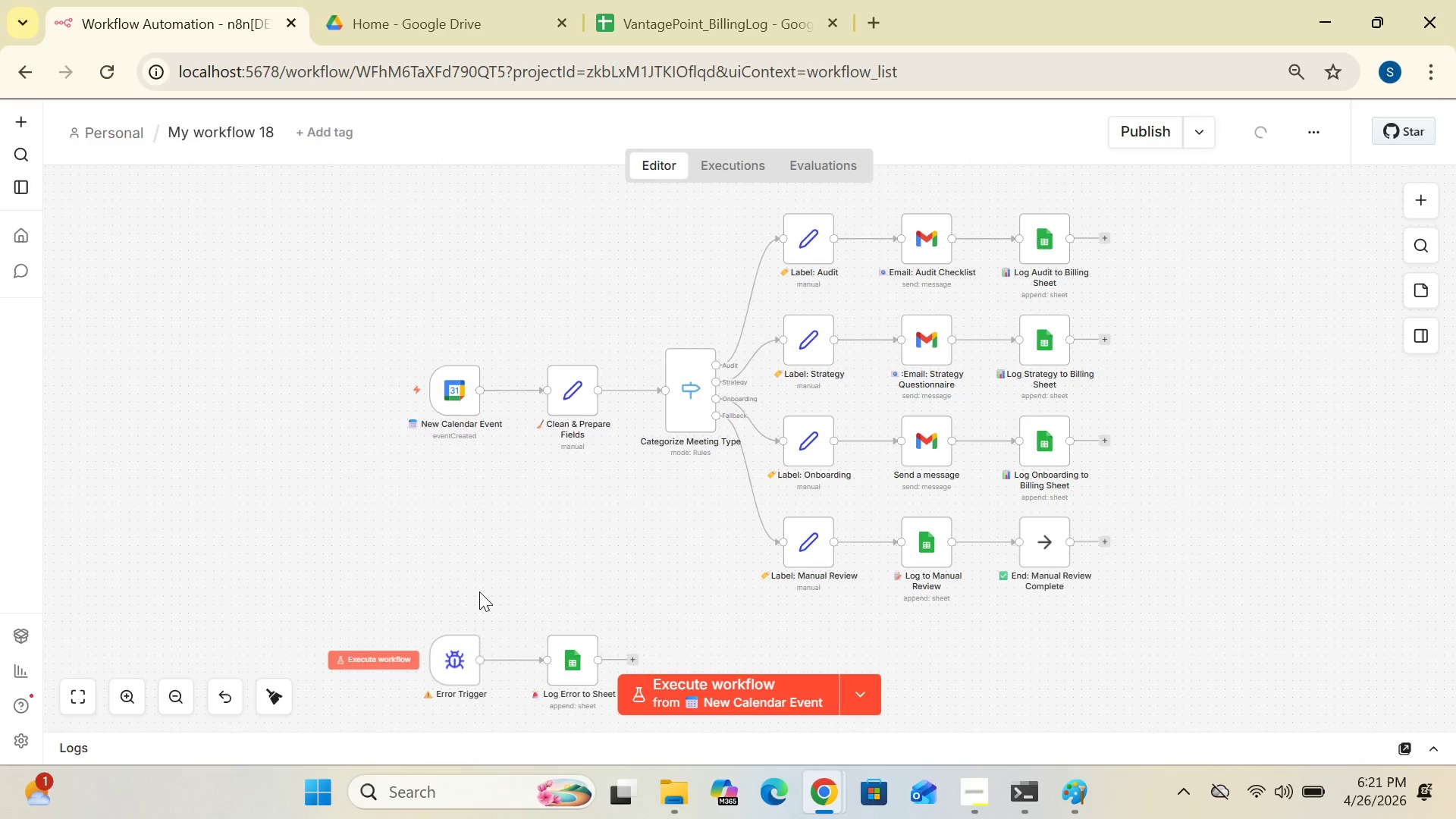 
left_click_drag(start_coordinate=[462, 667], to_coordinate=[332, 532])
 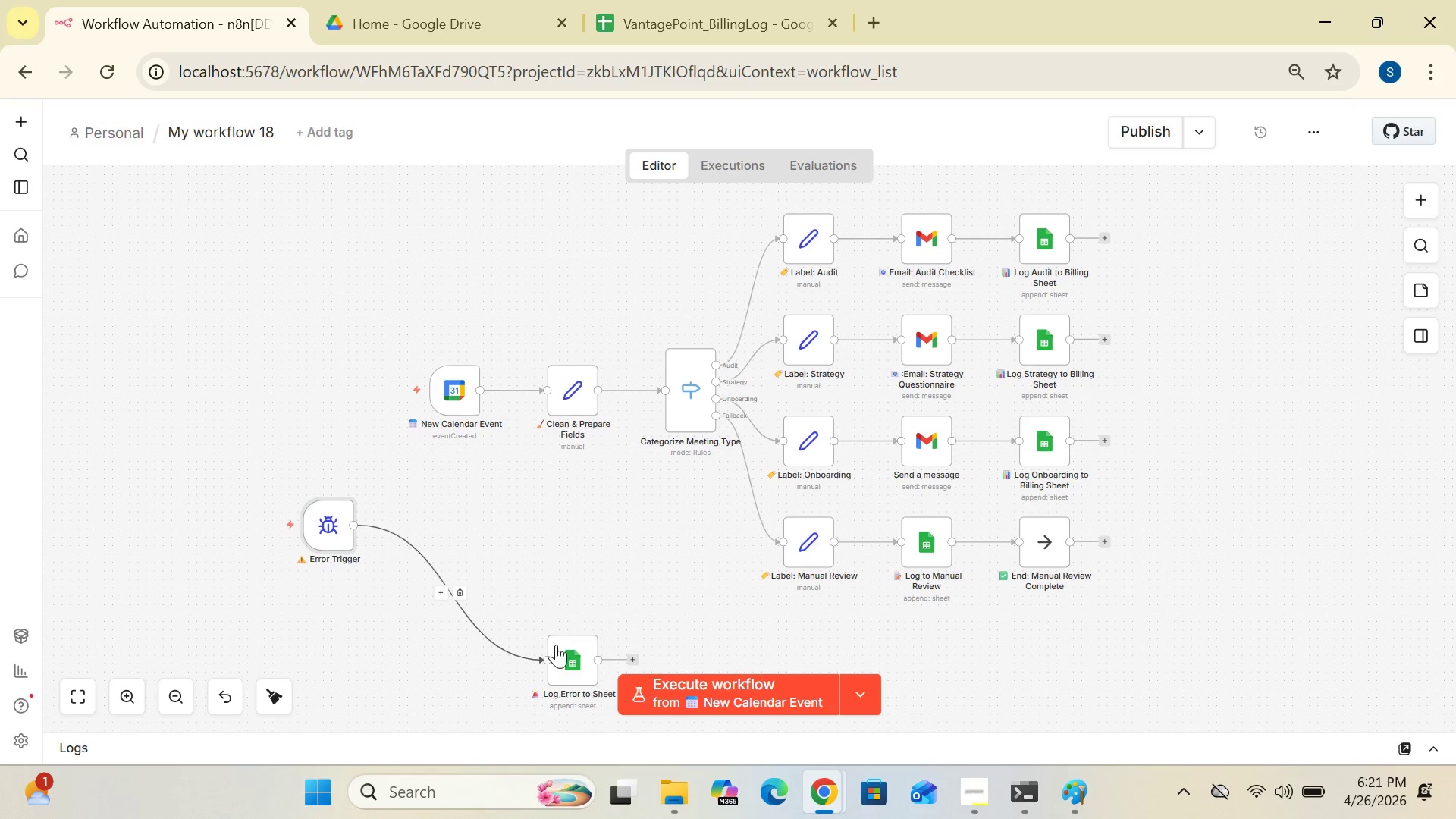 
left_click_drag(start_coordinate=[589, 682], to_coordinate=[437, 626])
 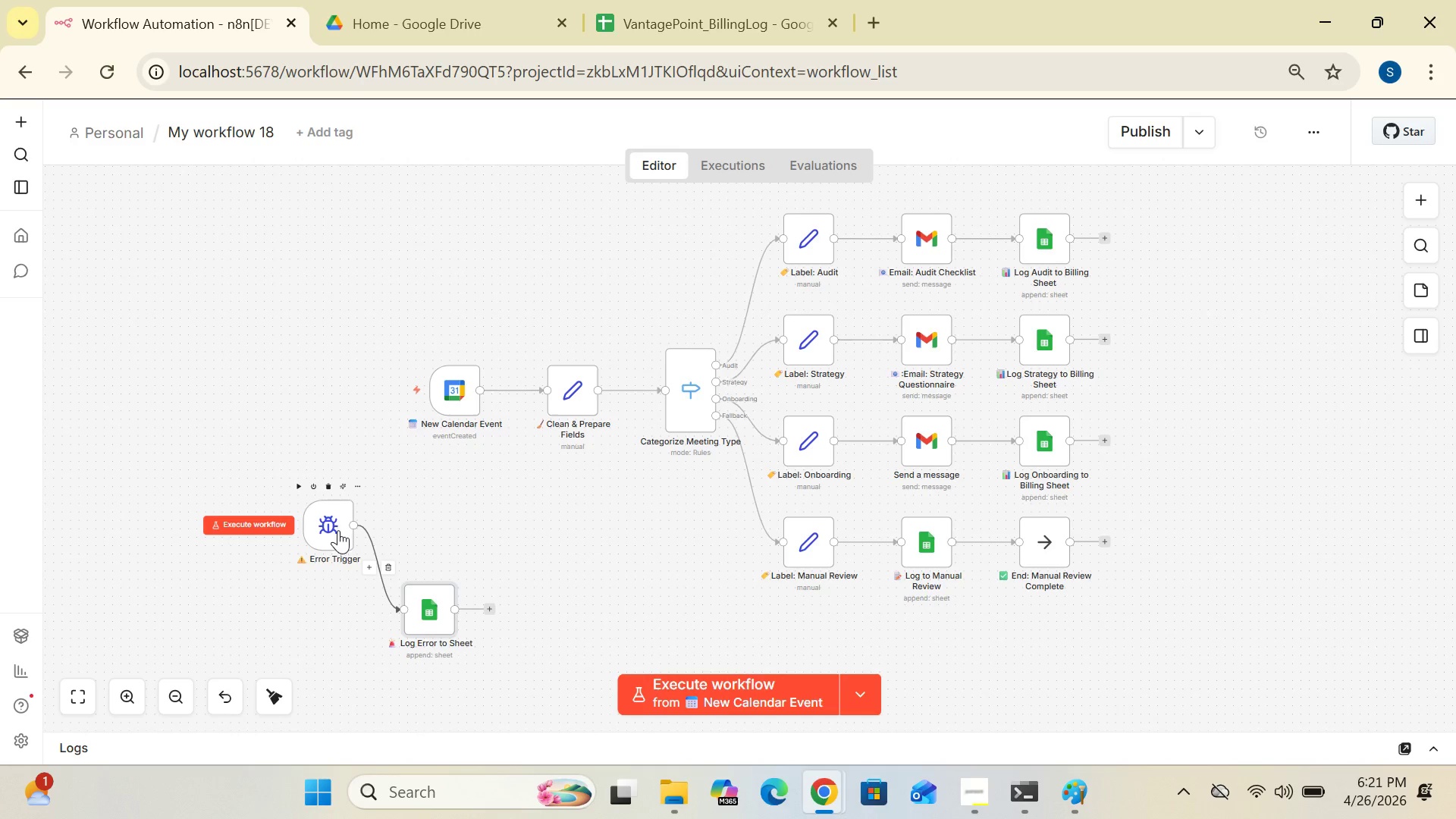 
left_click_drag(start_coordinate=[338, 529], to_coordinate=[278, 508])
 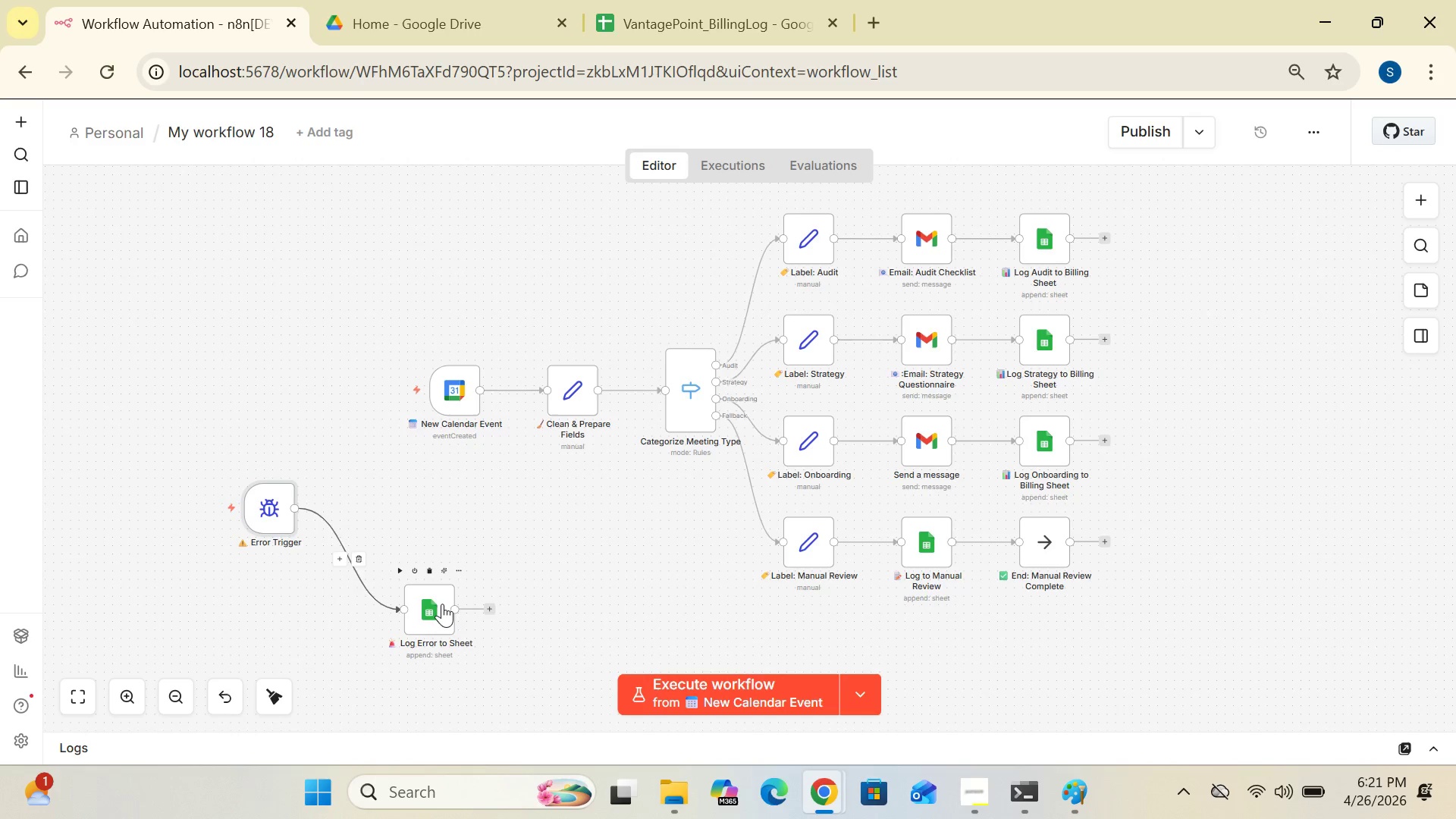 
left_click_drag(start_coordinate=[444, 607], to_coordinate=[422, 595])
 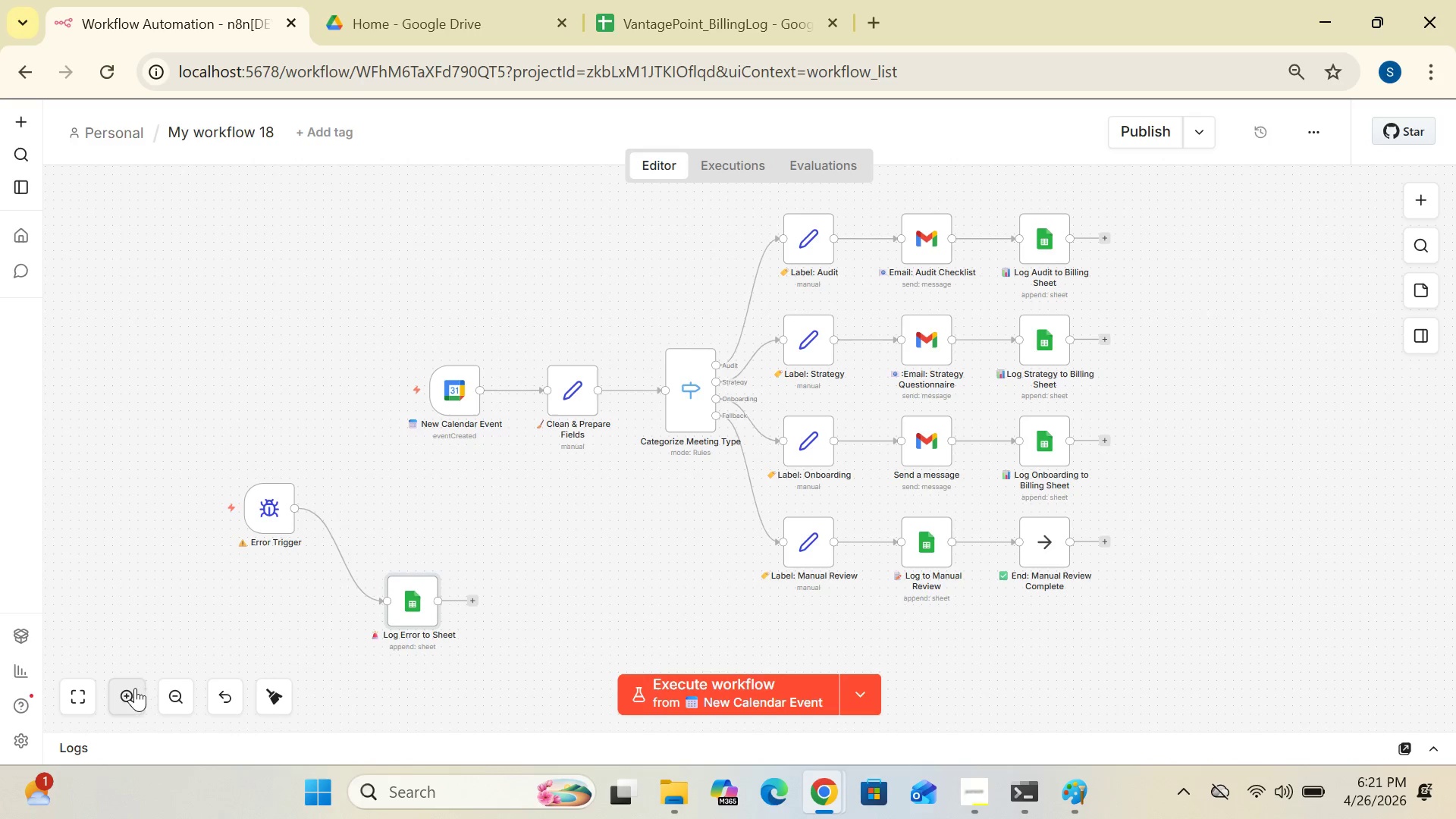 
left_click([127, 689])
 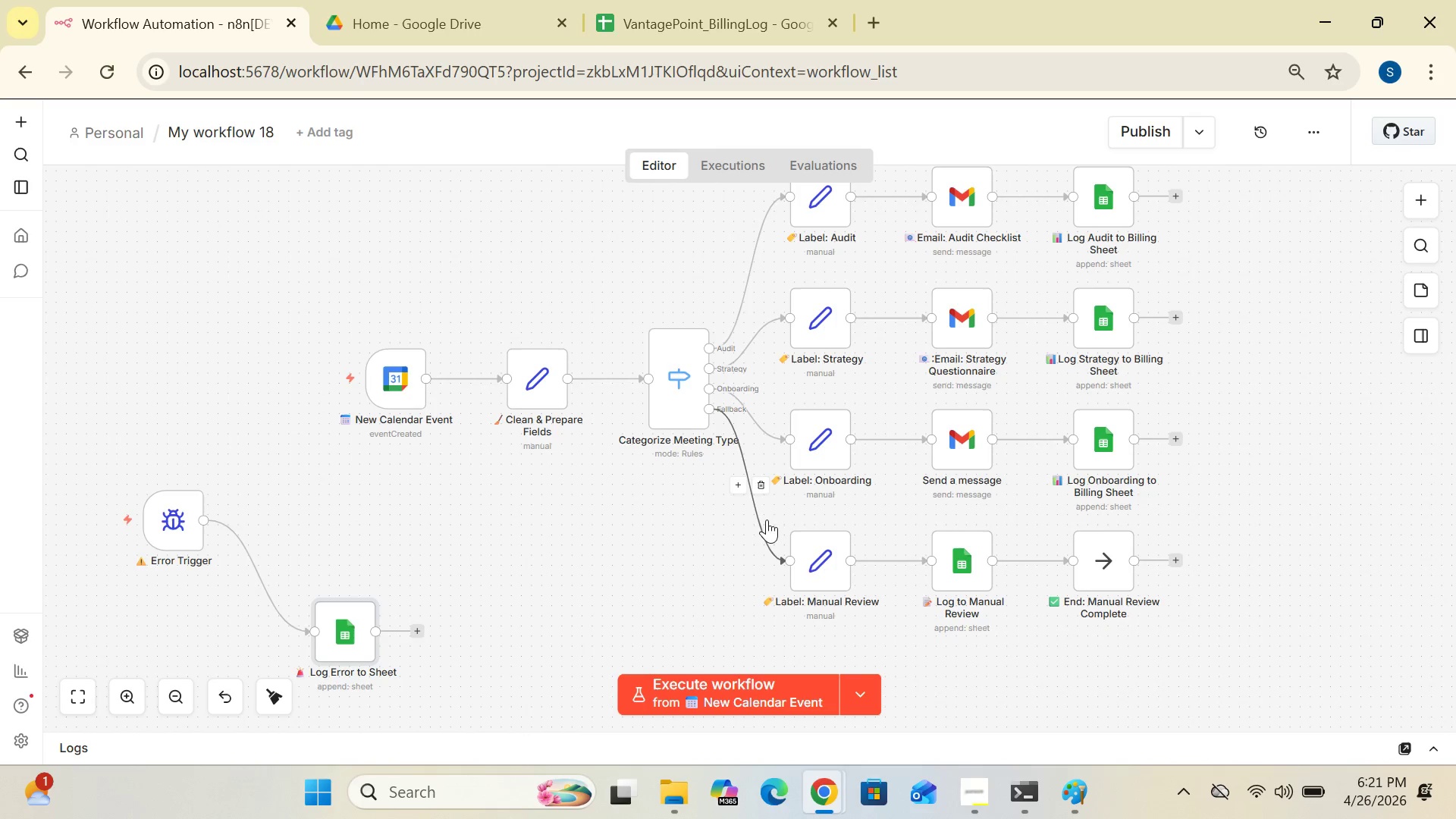 
left_click_drag(start_coordinate=[1103, 208], to_coordinate=[1303, 279])
 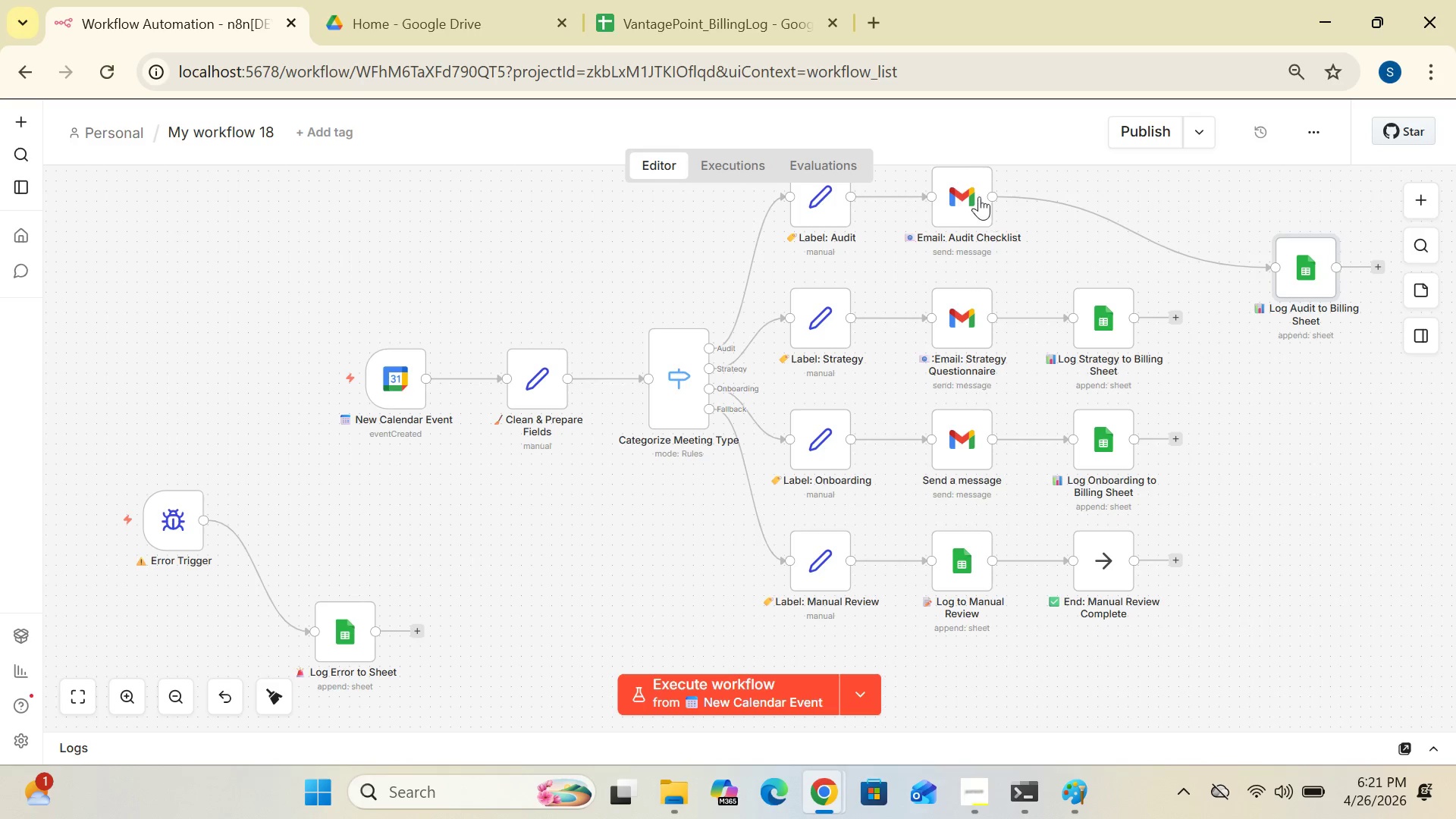 
left_click_drag(start_coordinate=[974, 194], to_coordinate=[977, 270])
 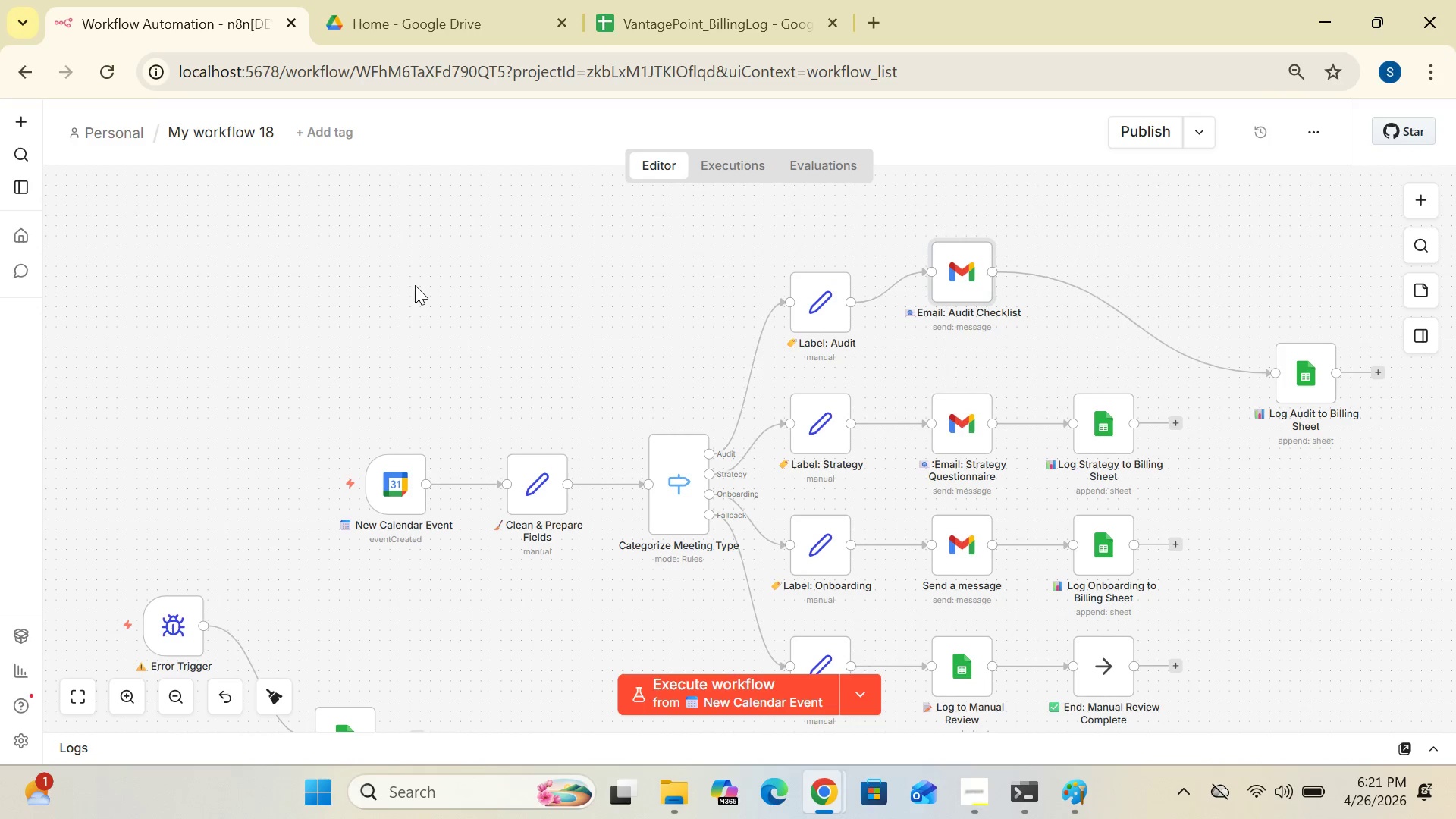 
right_click([415, 285])
 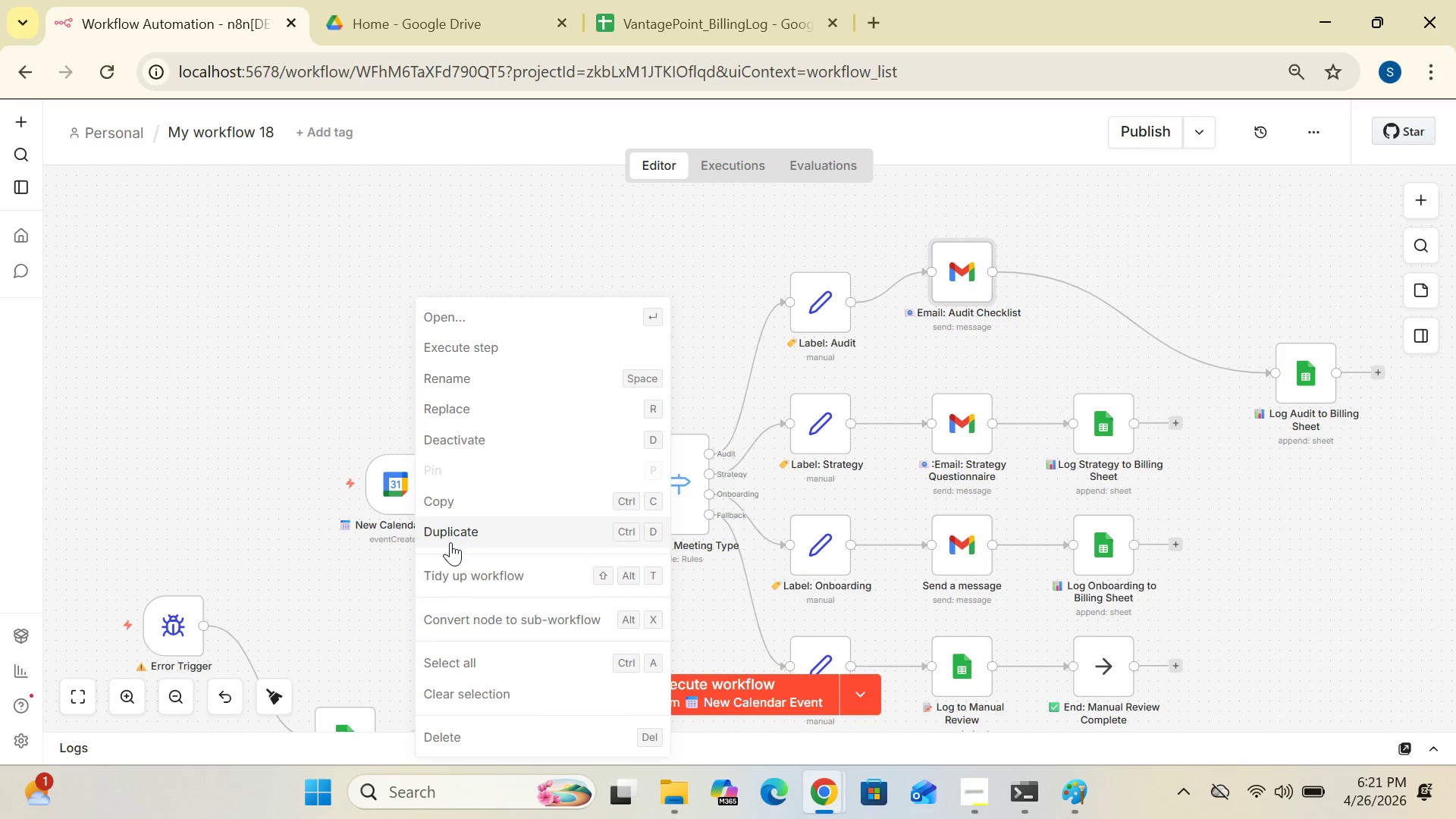 
left_click([453, 573])
 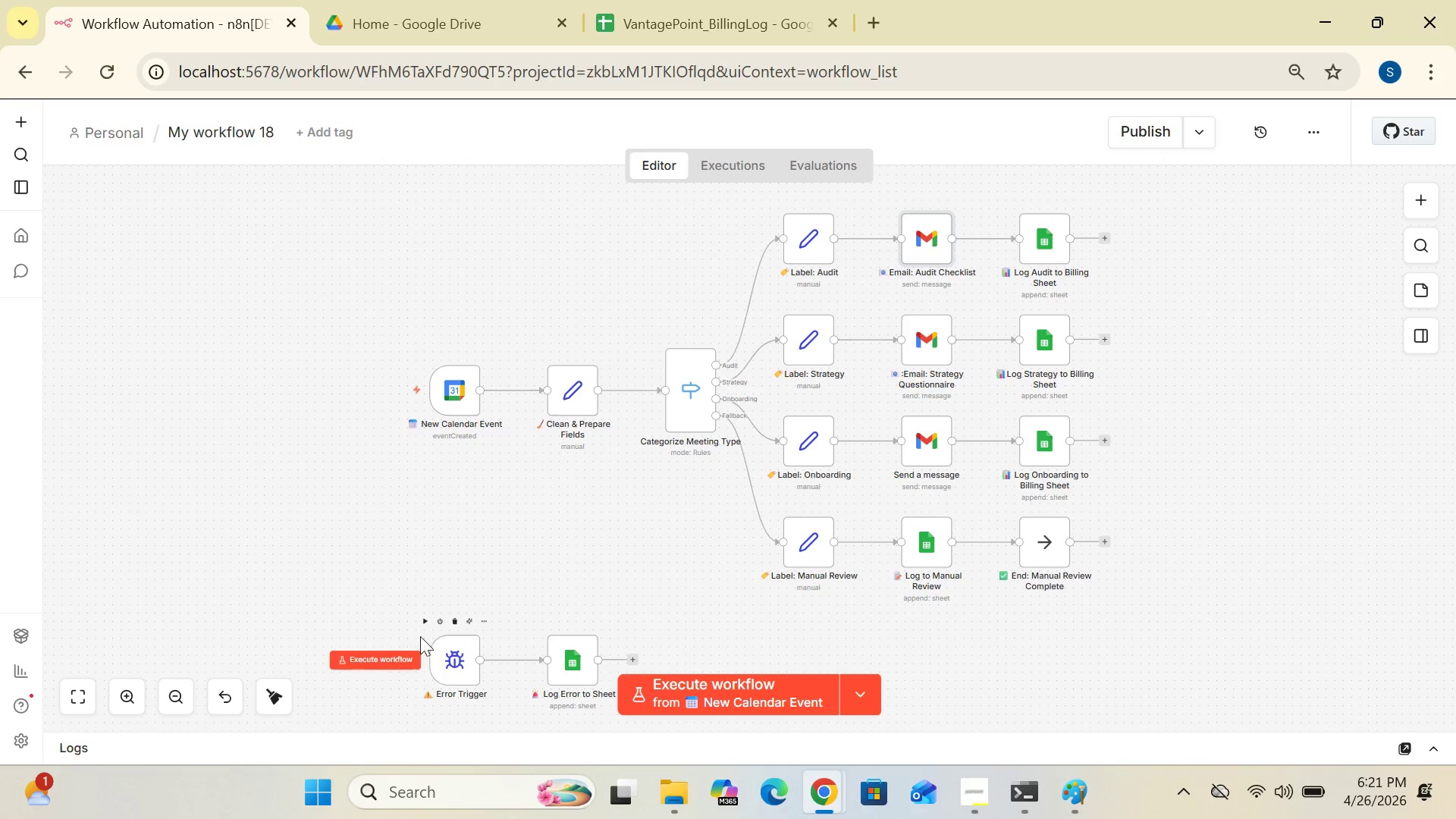 
left_click_drag(start_coordinate=[459, 678], to_coordinate=[359, 604])
 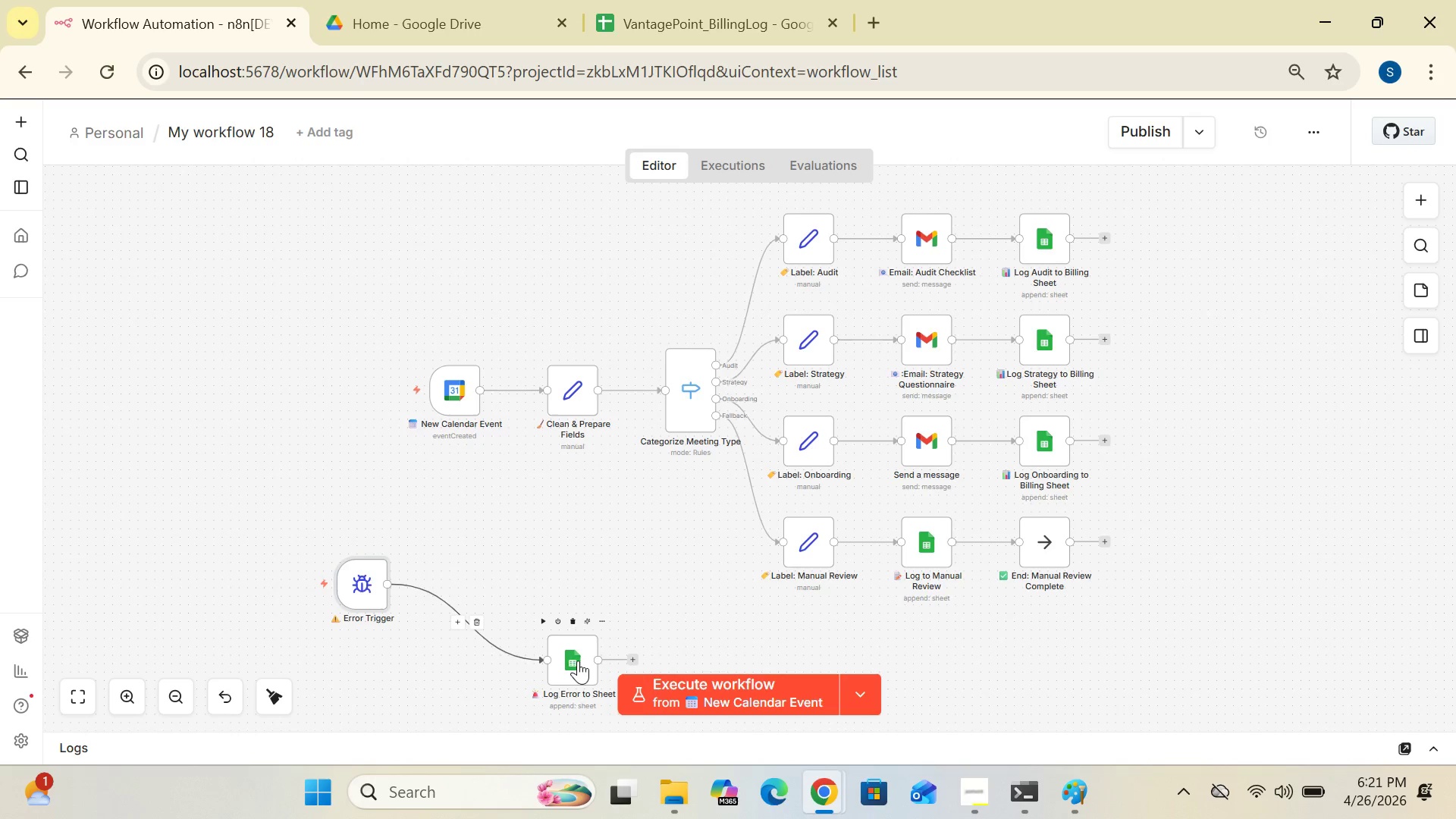 
left_click_drag(start_coordinate=[576, 661], to_coordinate=[516, 598])
 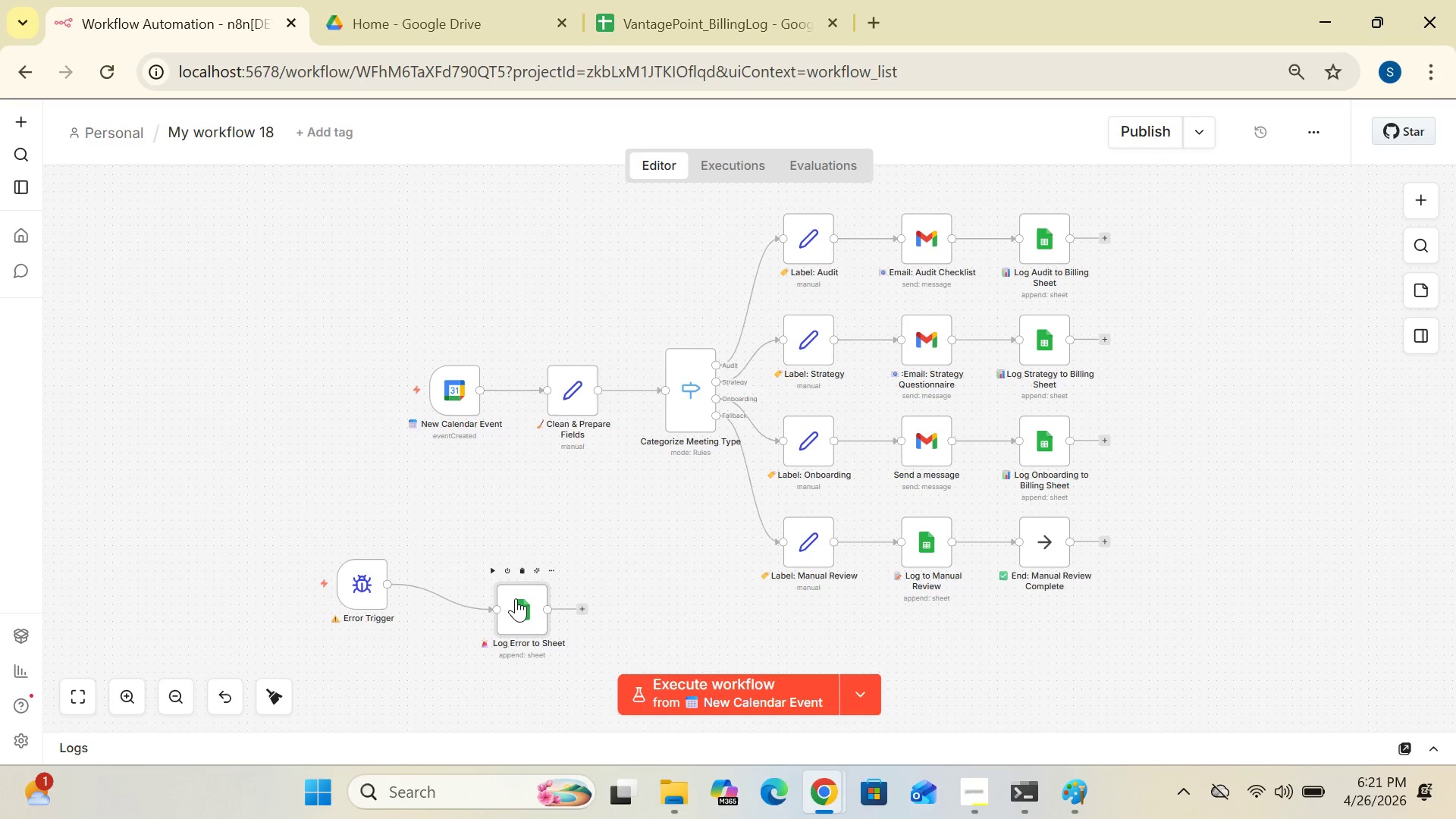 
key(Control+Equal)
 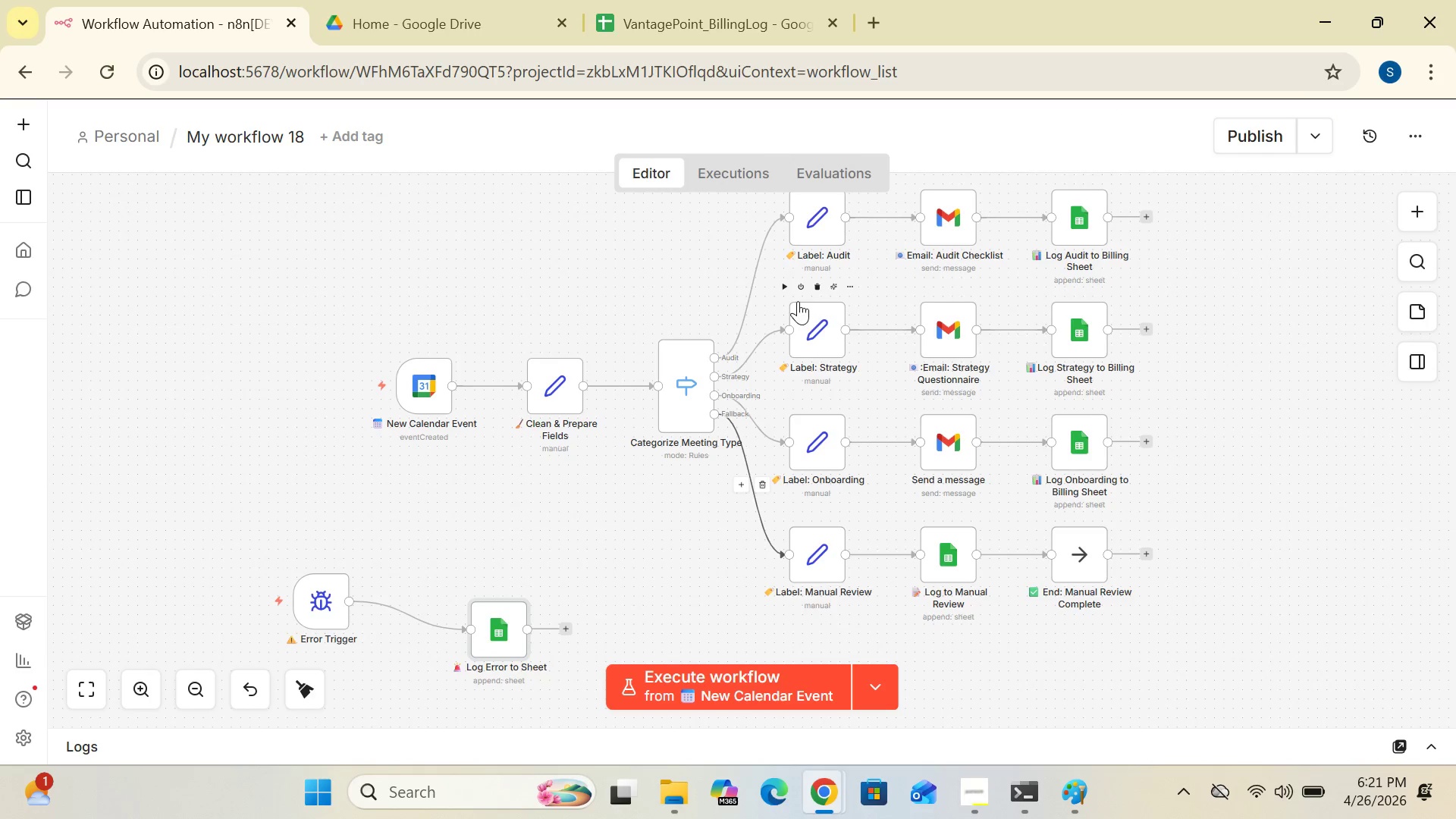 
left_click_drag(start_coordinate=[817, 212], to_coordinate=[820, 228])
 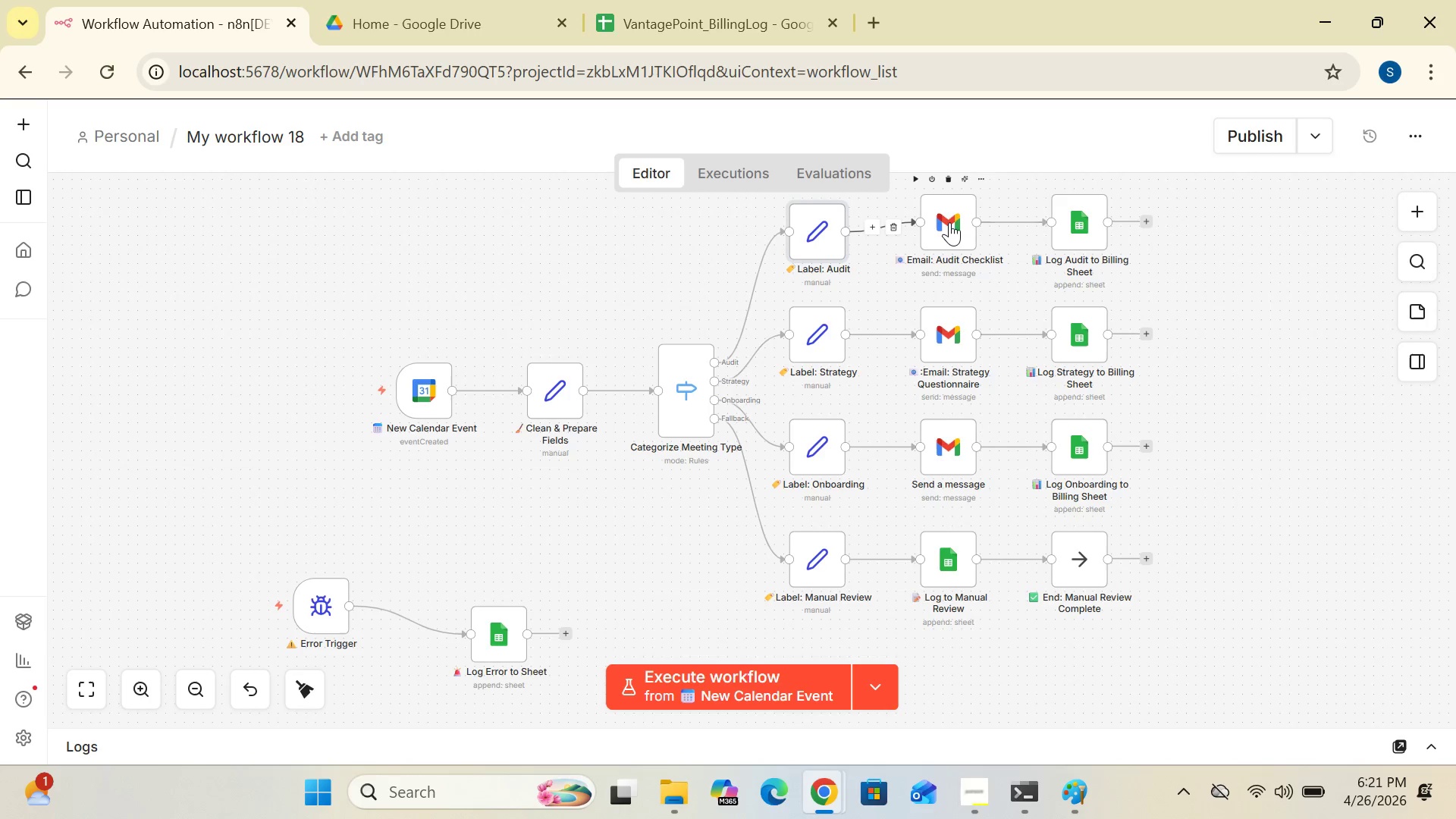 
left_click_drag(start_coordinate=[952, 222], to_coordinate=[953, 237])
 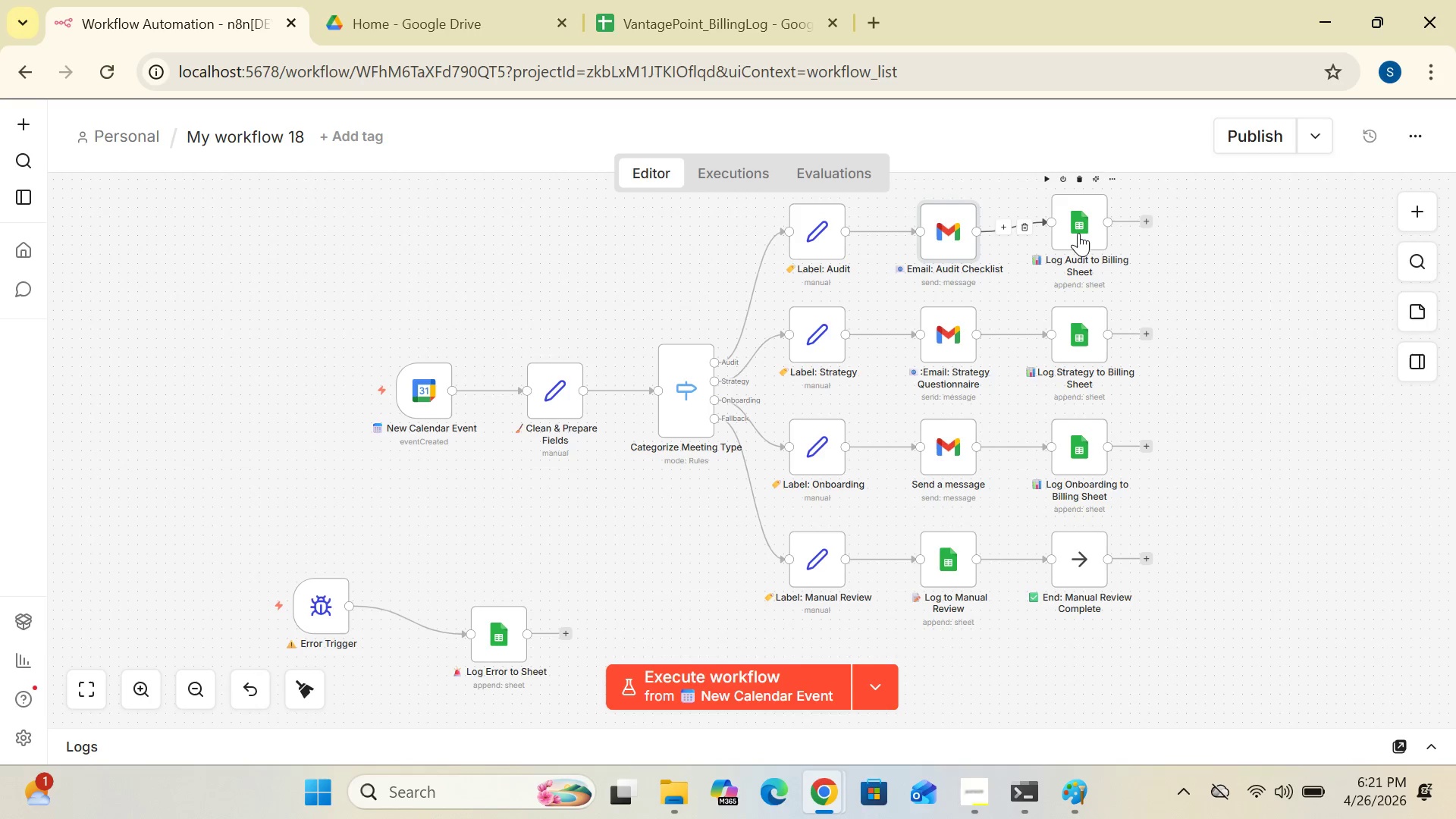 
left_click_drag(start_coordinate=[1078, 233], to_coordinate=[1078, 246])
 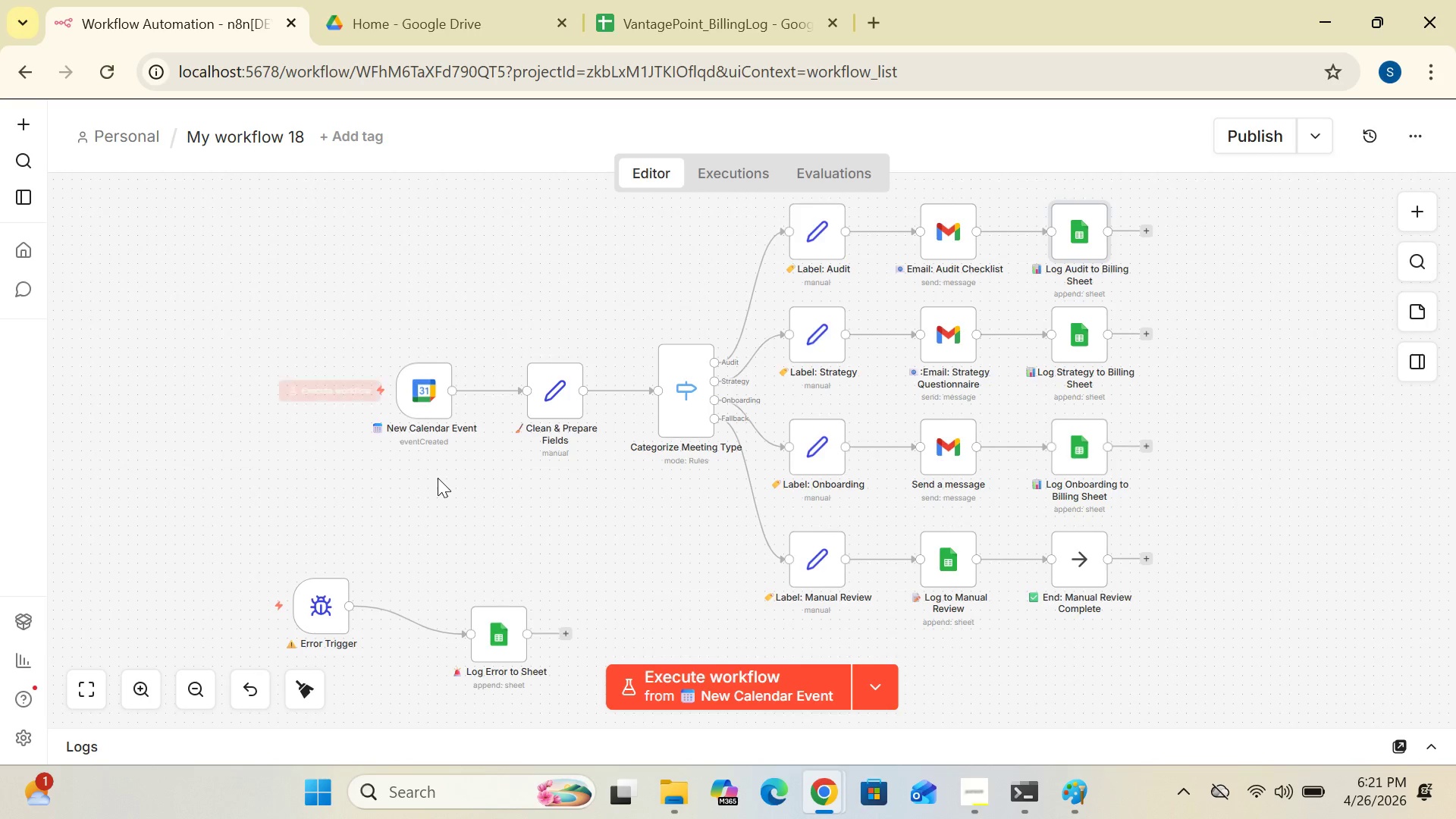 
double_click([422, 402])
 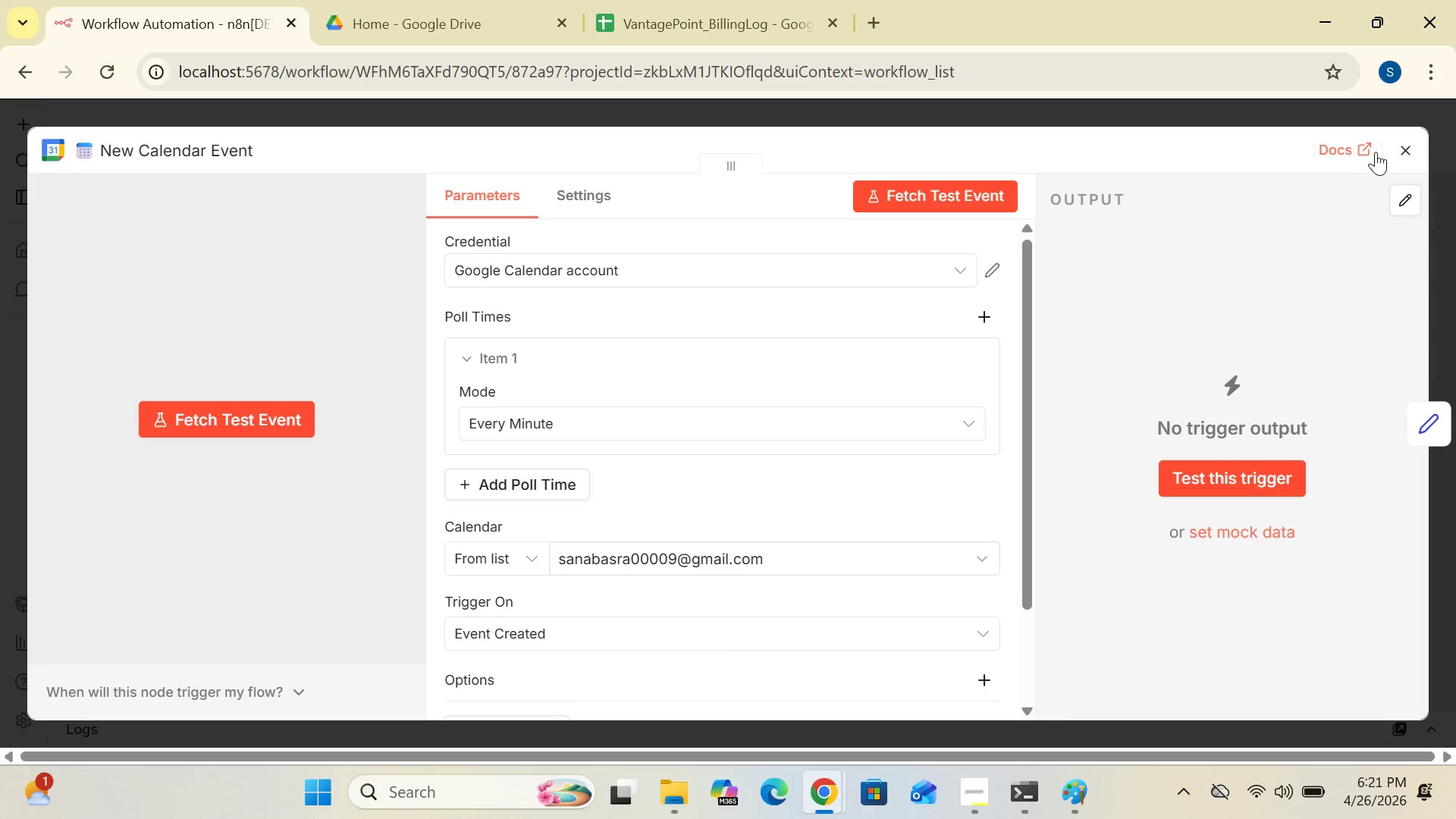 
left_click([1404, 149])
 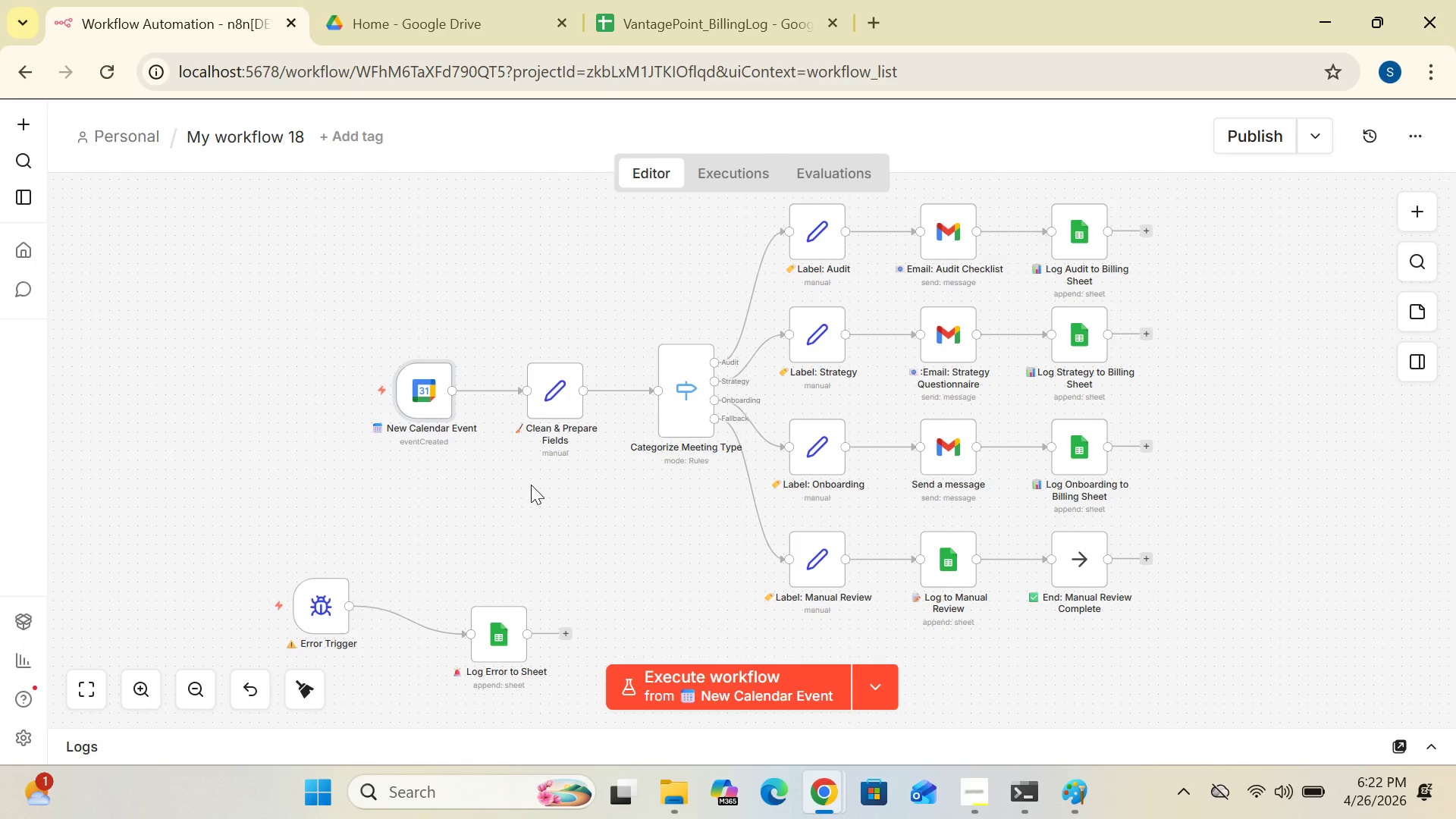 
wait(24.91)
 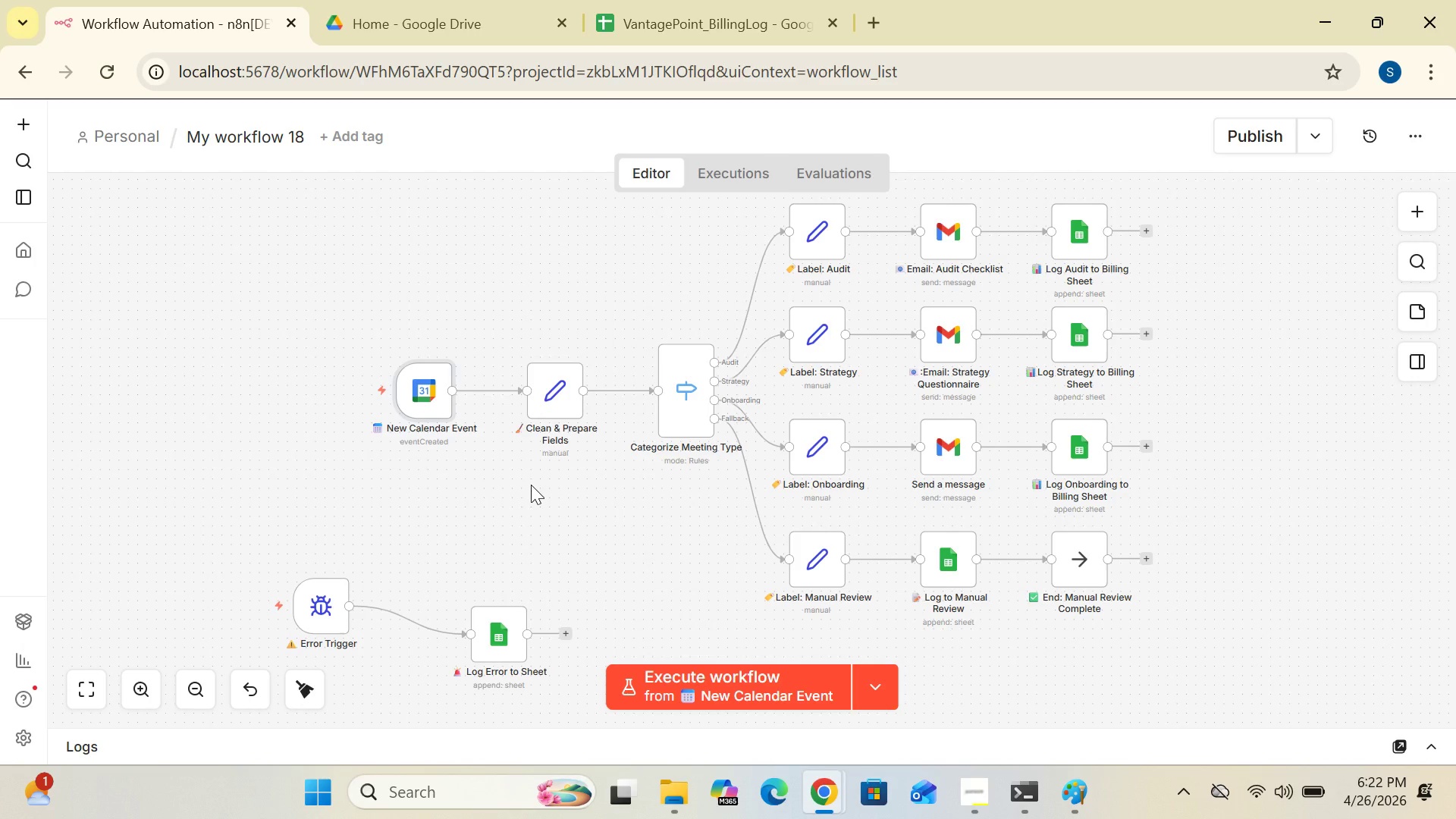 
double_click([823, 225])
 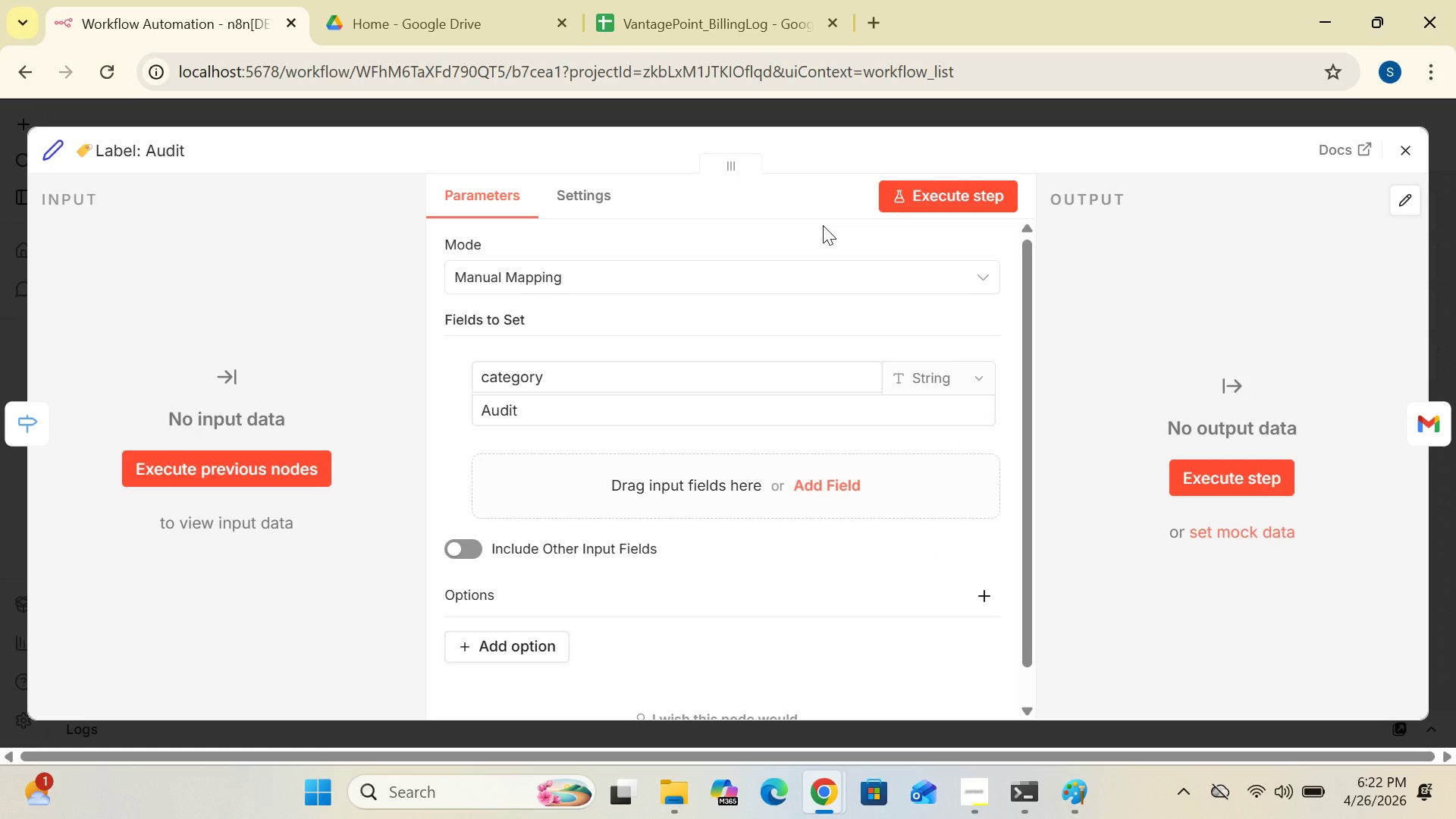 
mouse_move([848, 371])
 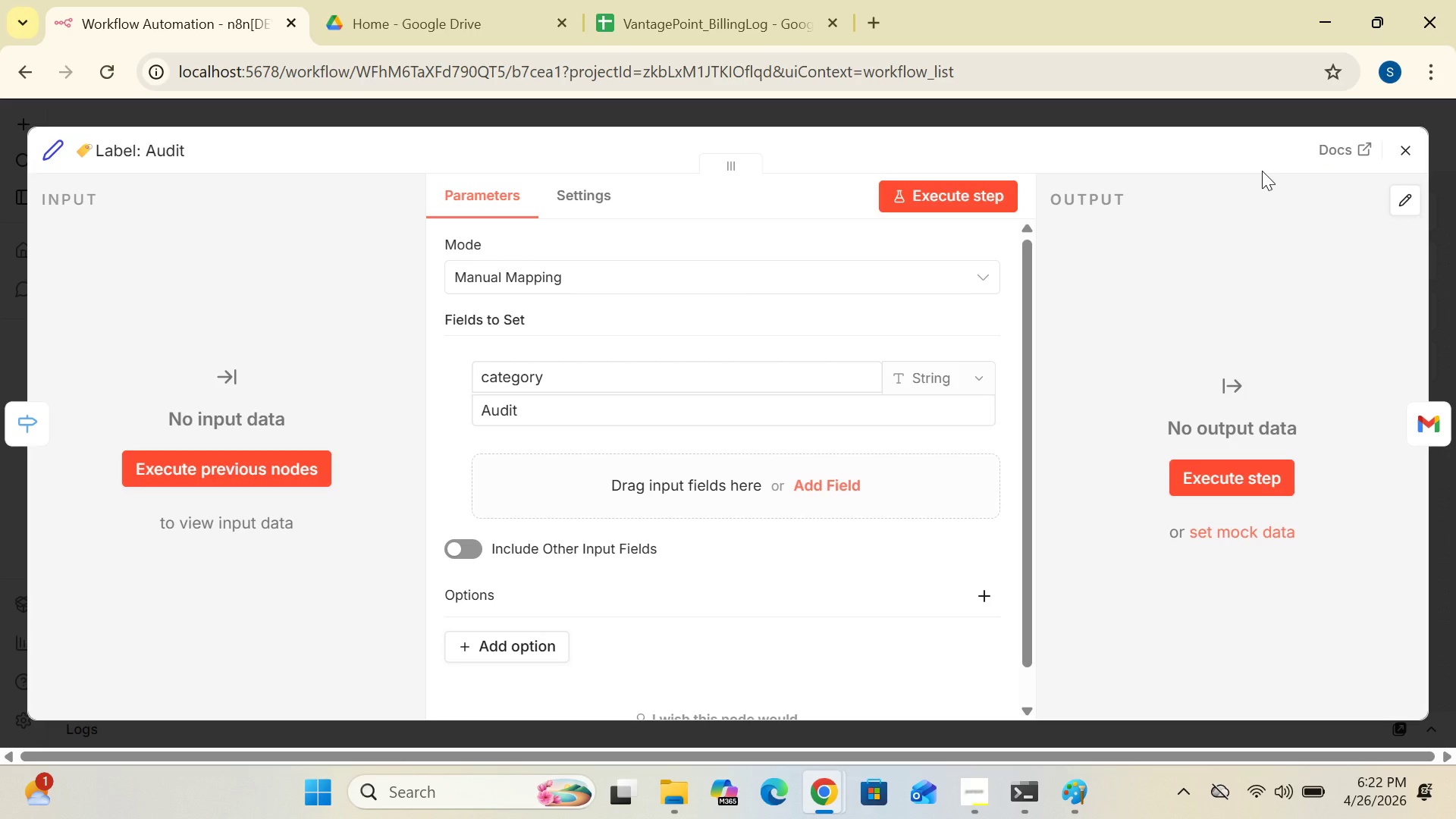 
wait(17.25)
 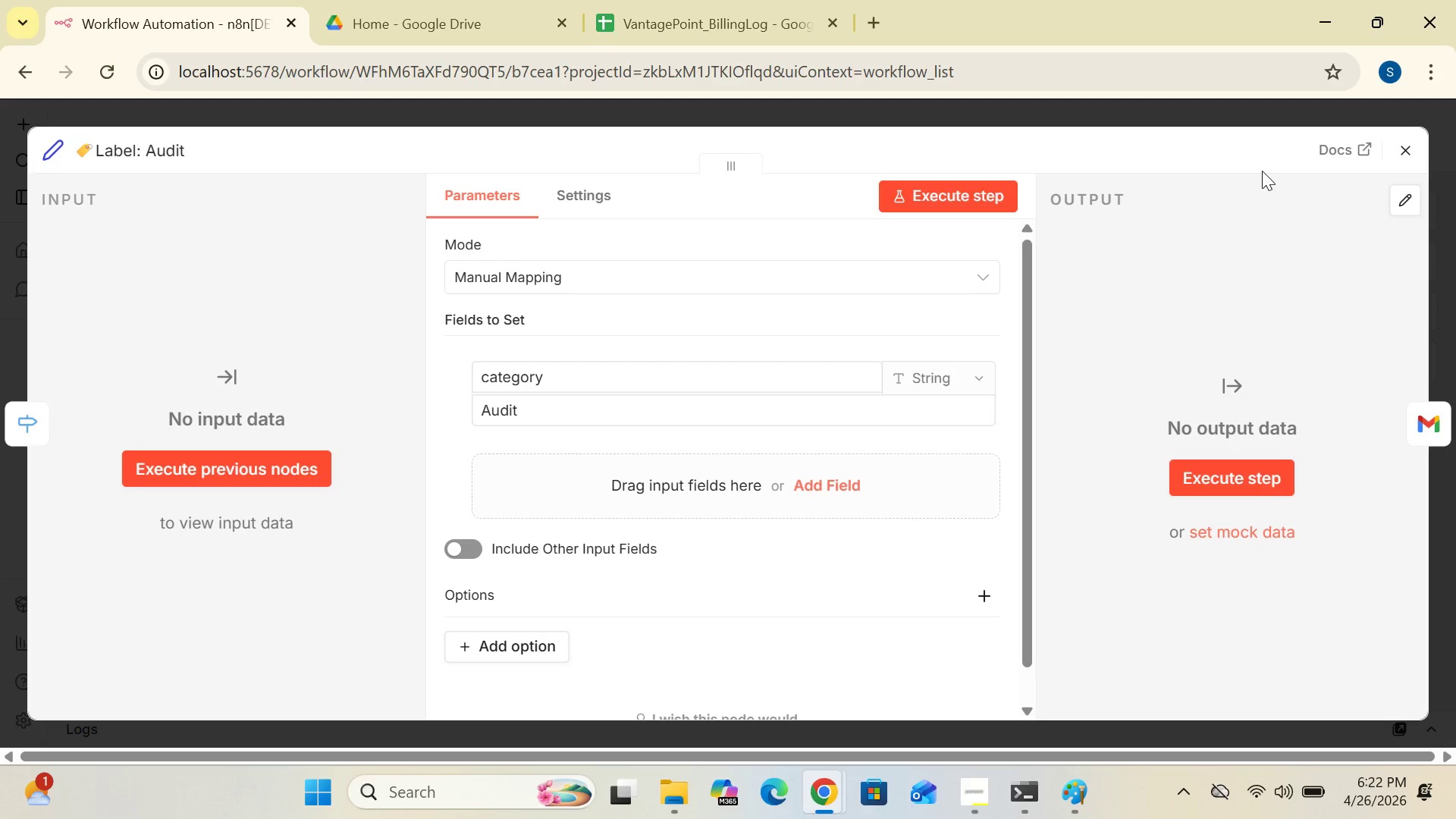 
left_click([1406, 140])
 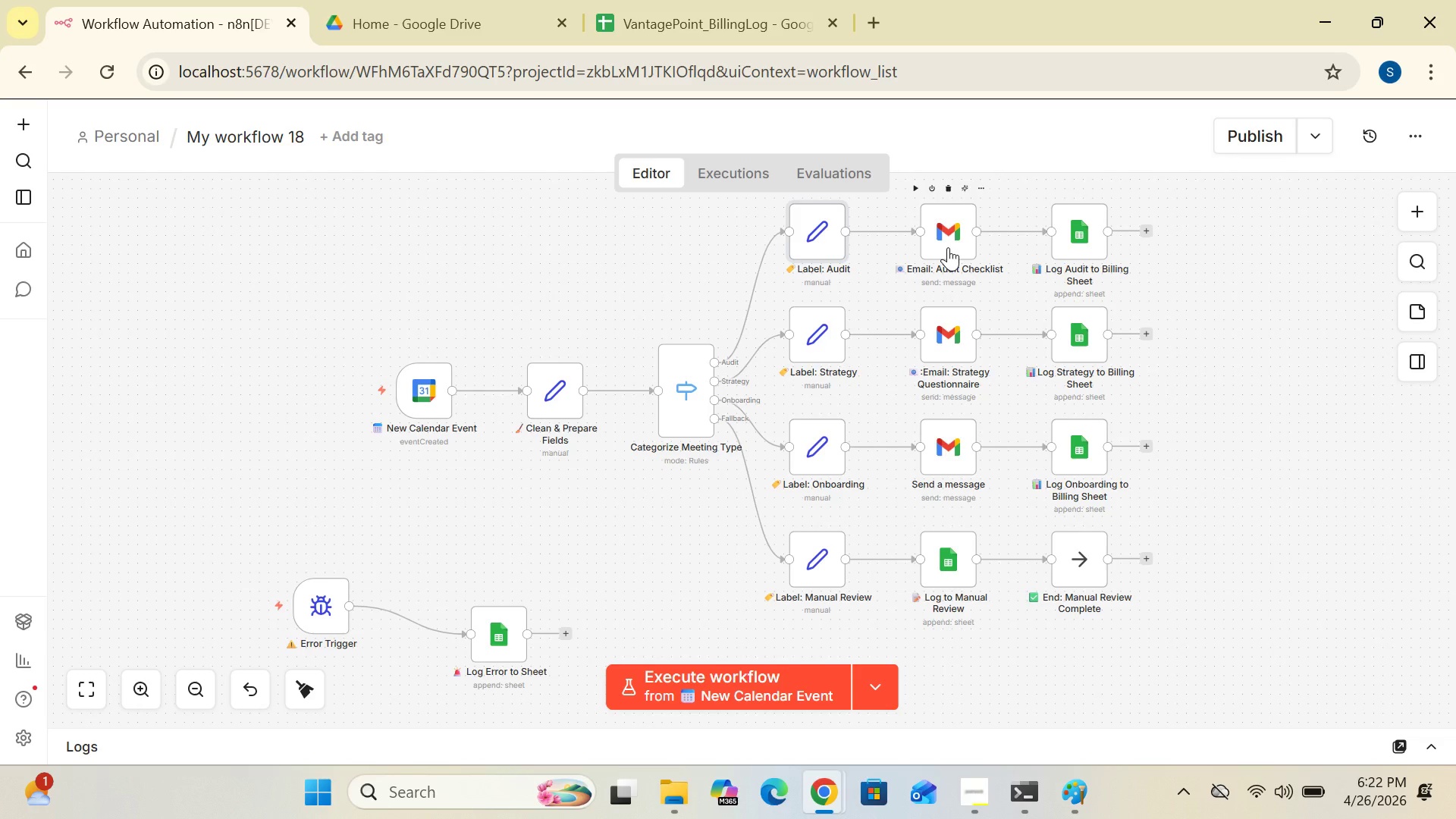 
wait(18.25)
 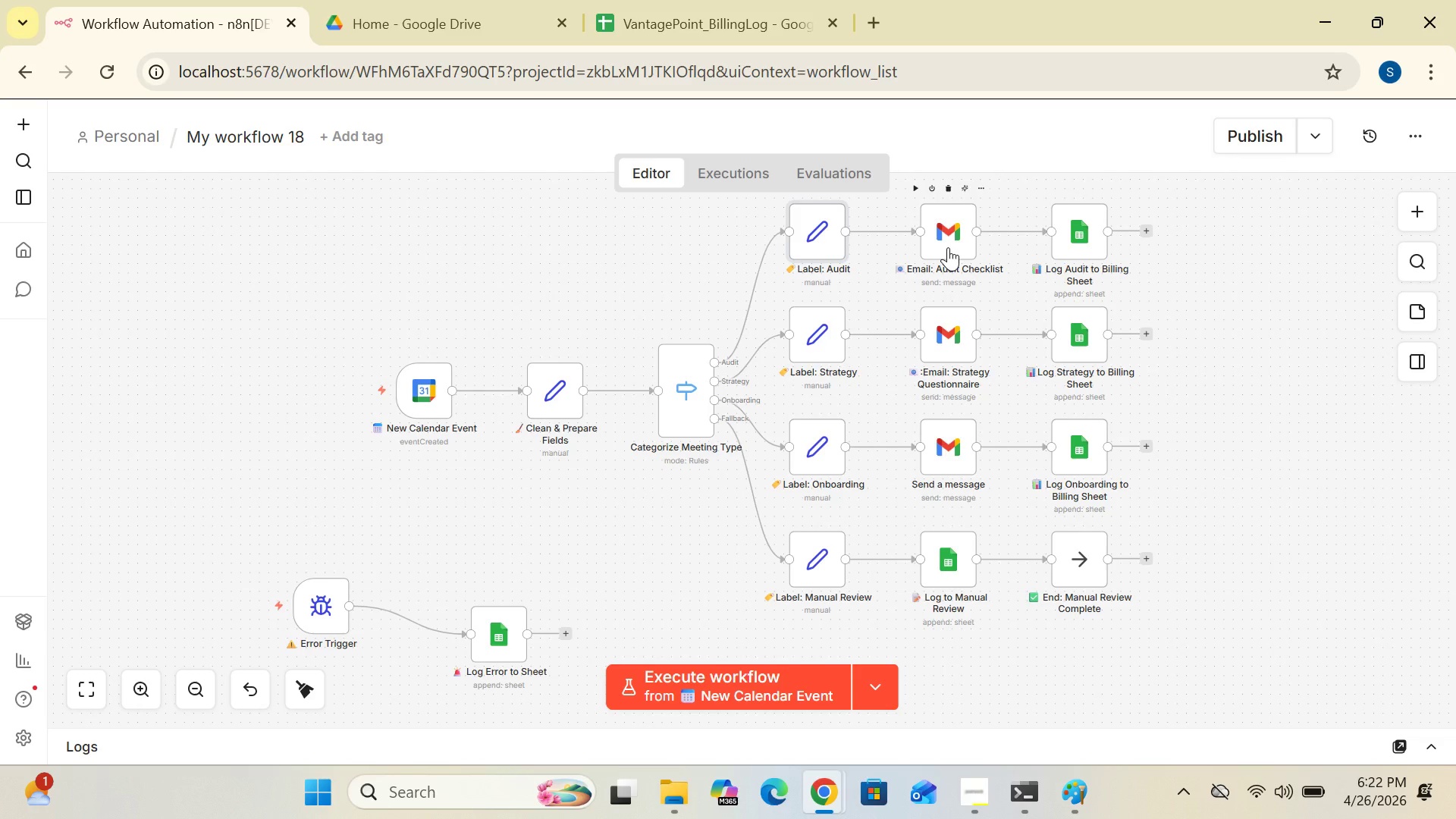 
double_click([1071, 233])
 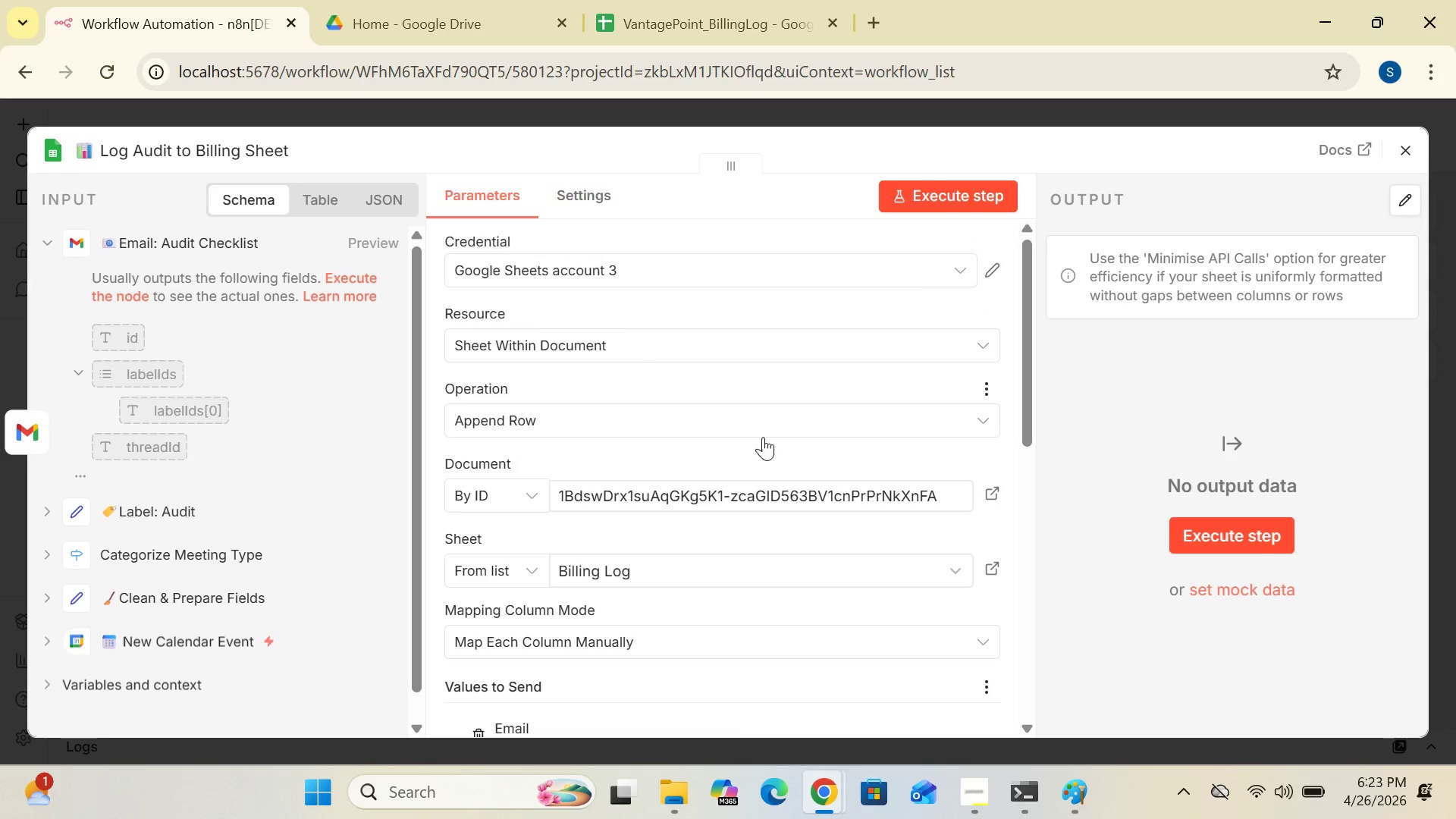 
wait(22.89)
 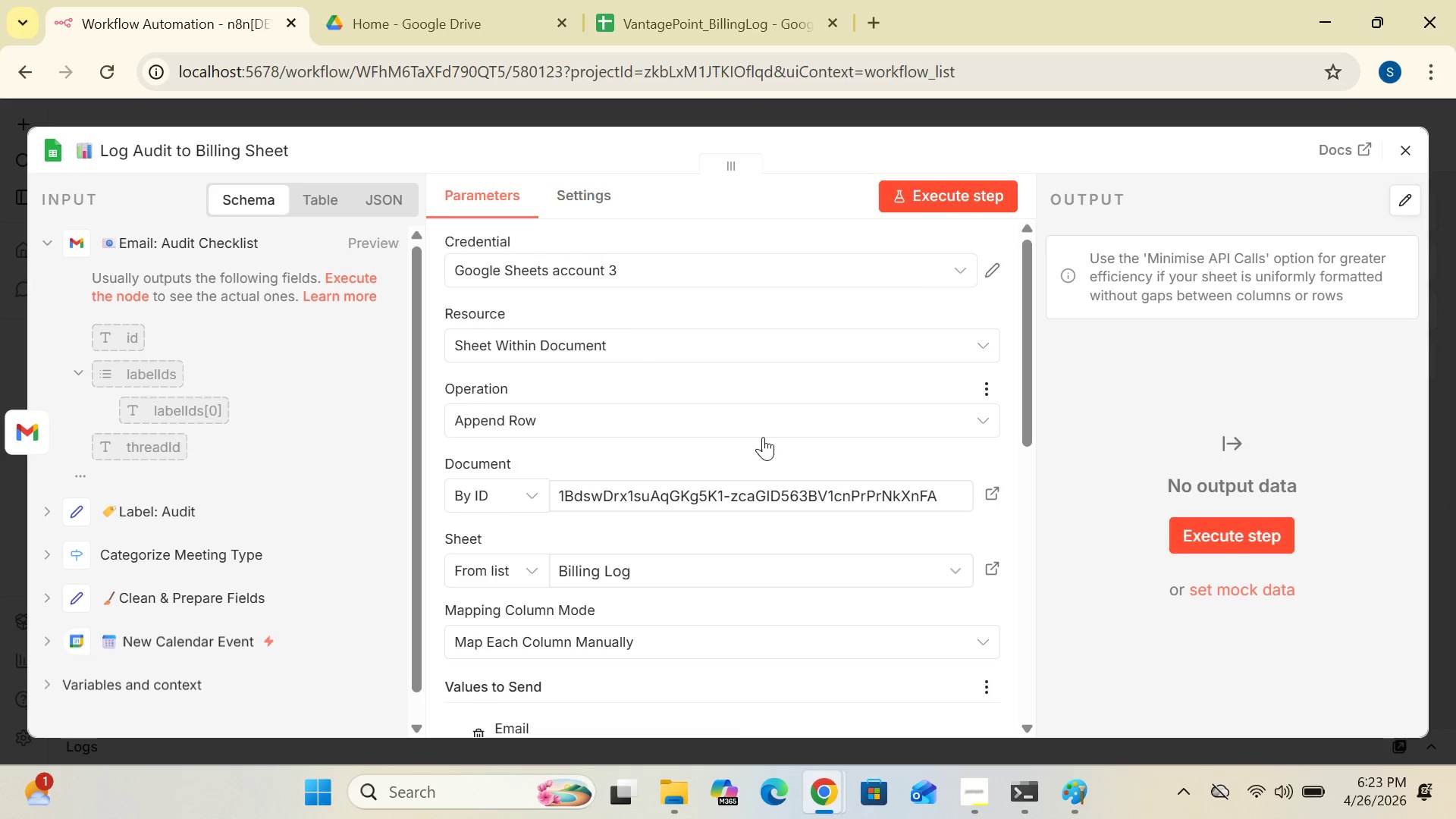 
mouse_move([1010, 334])
 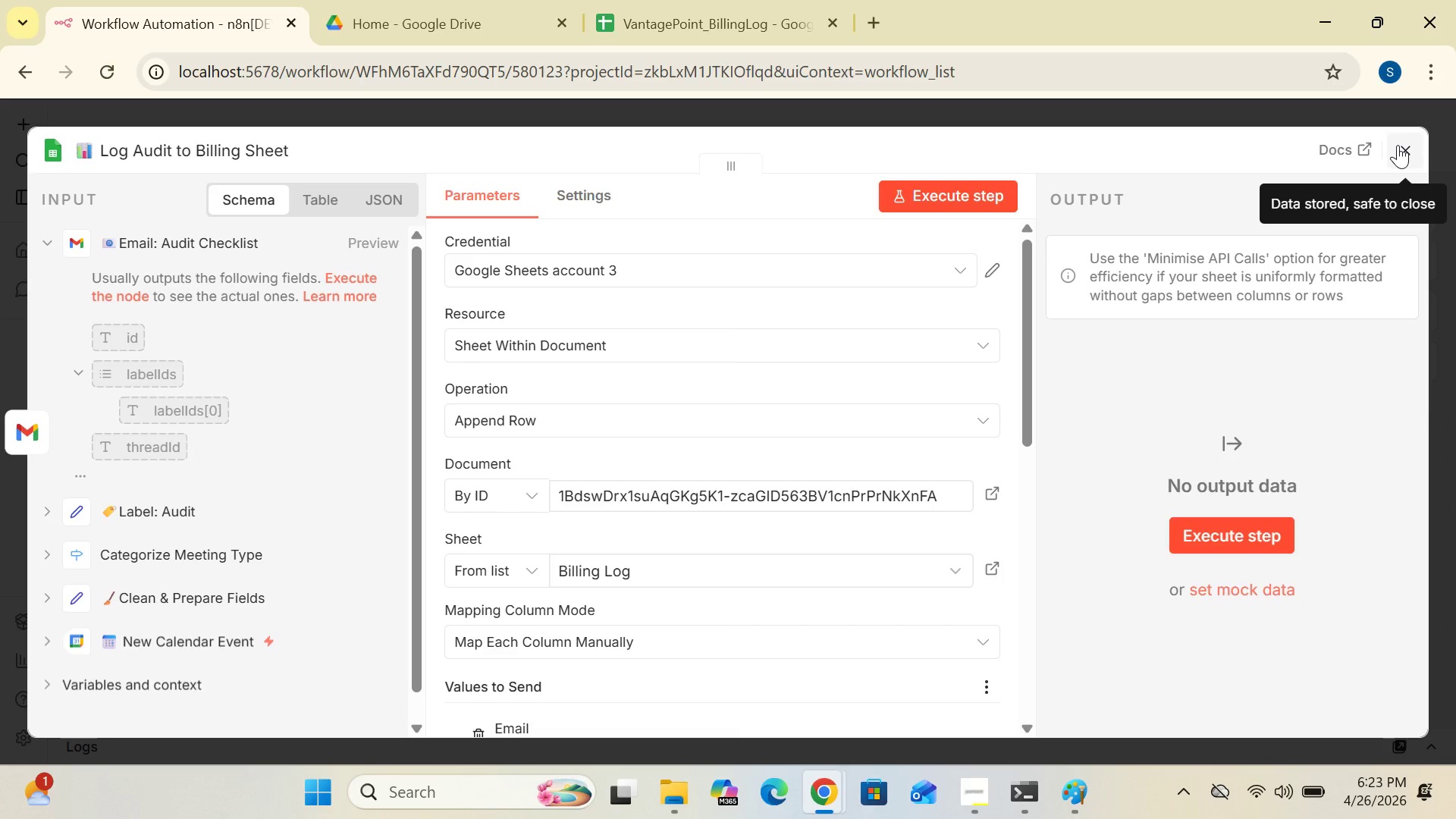 
left_click([1398, 145])
 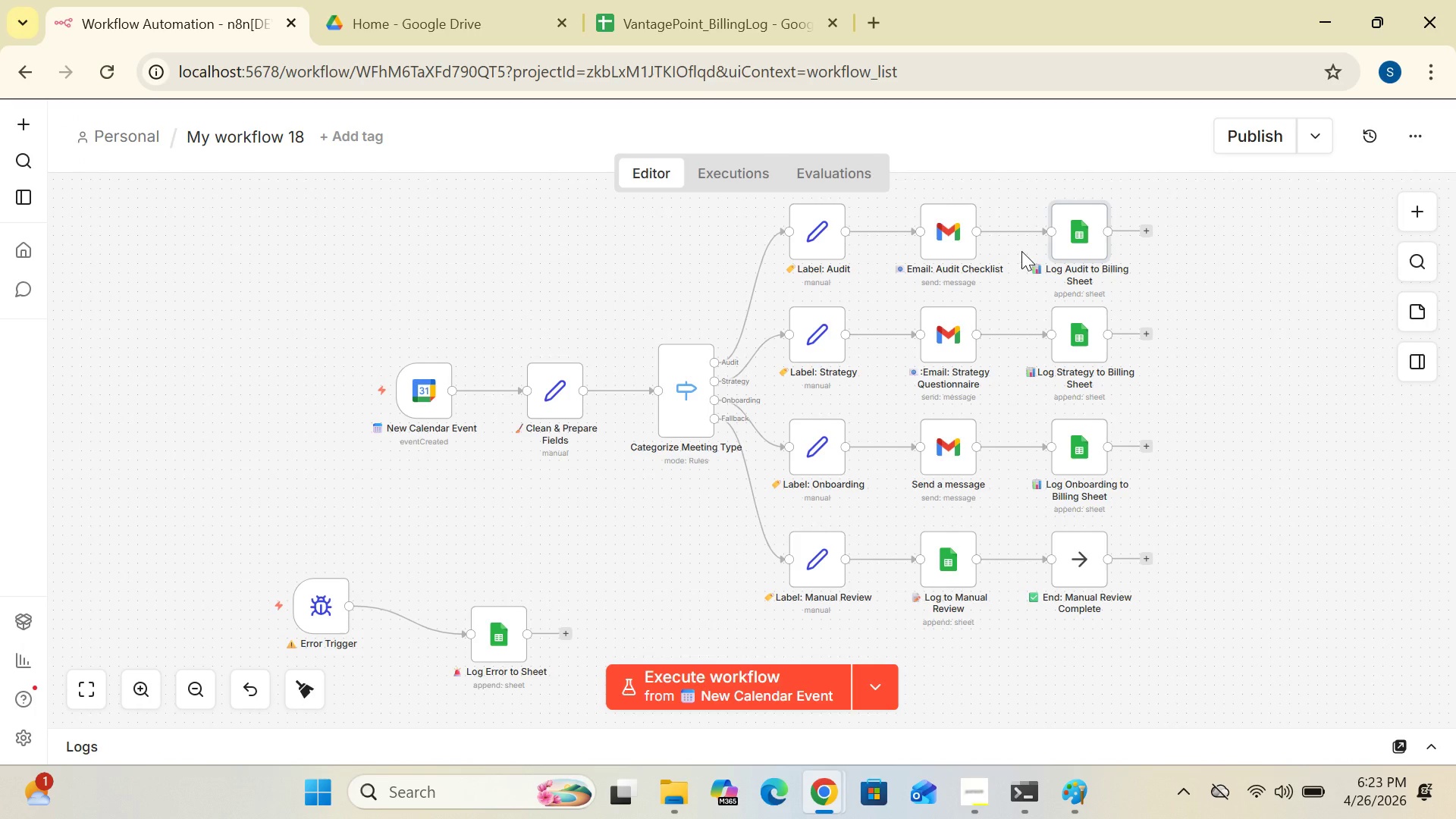 
wait(6.28)
 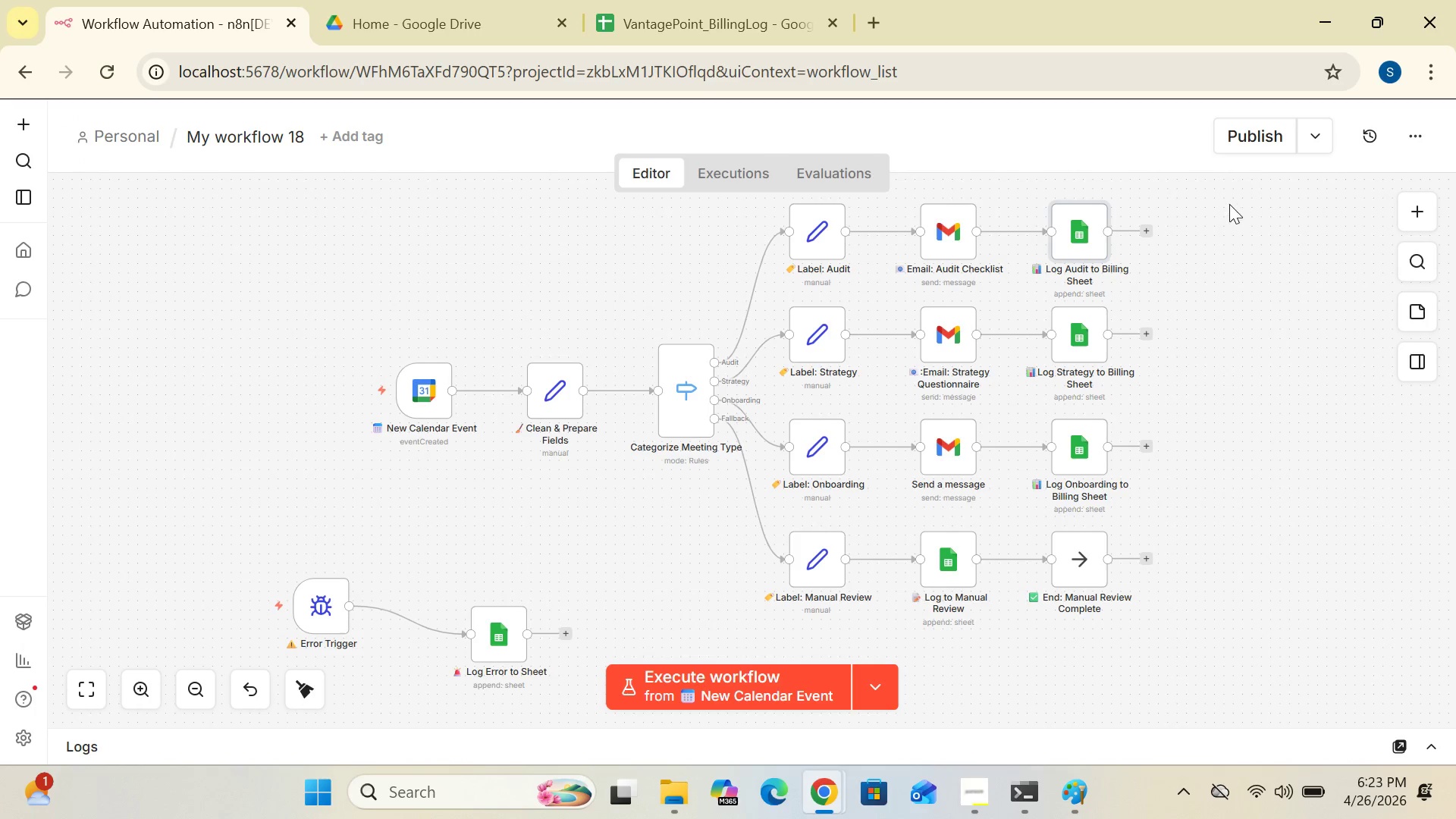 
mouse_move([905, 352])
 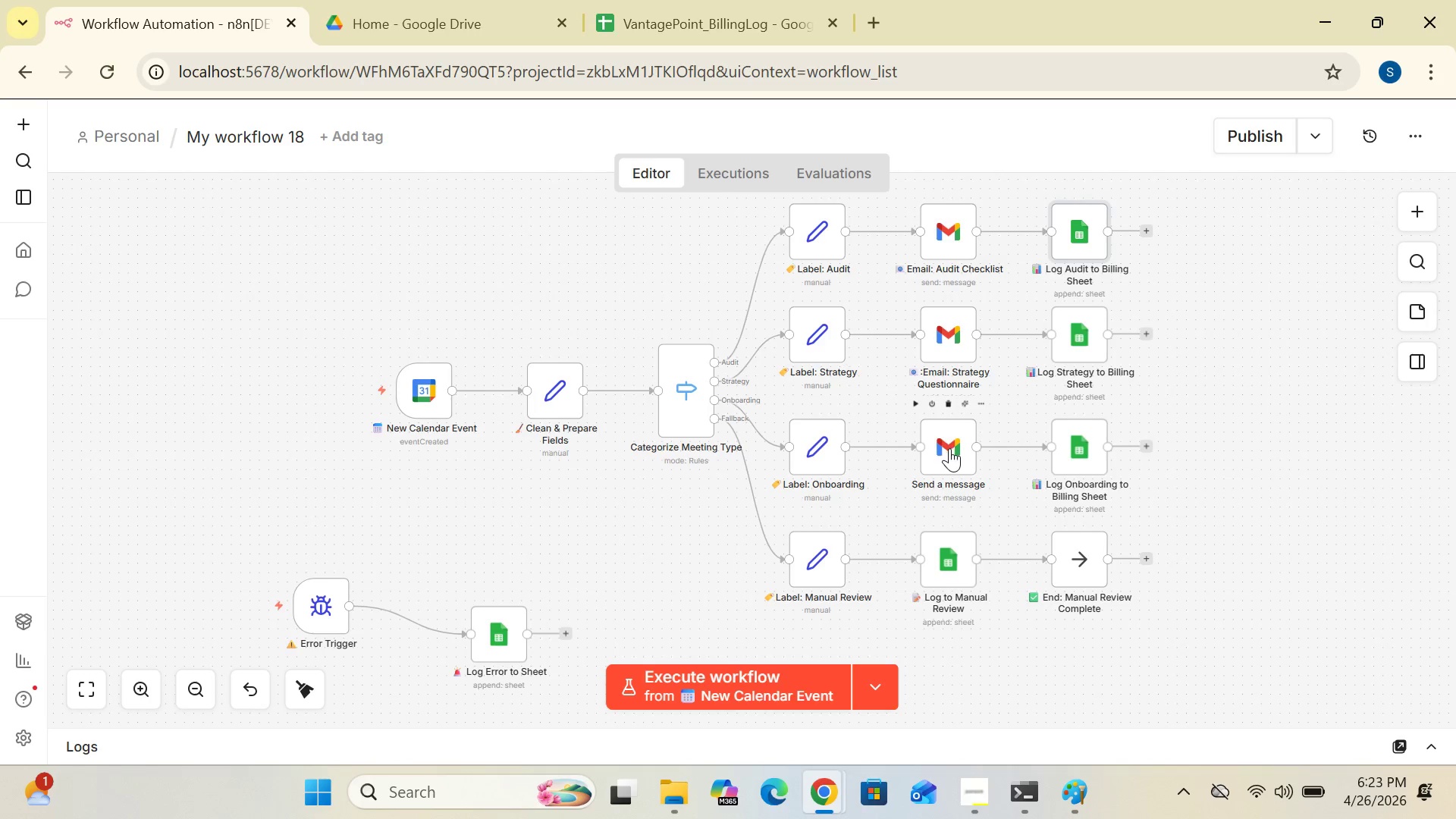 
wait(5.5)
 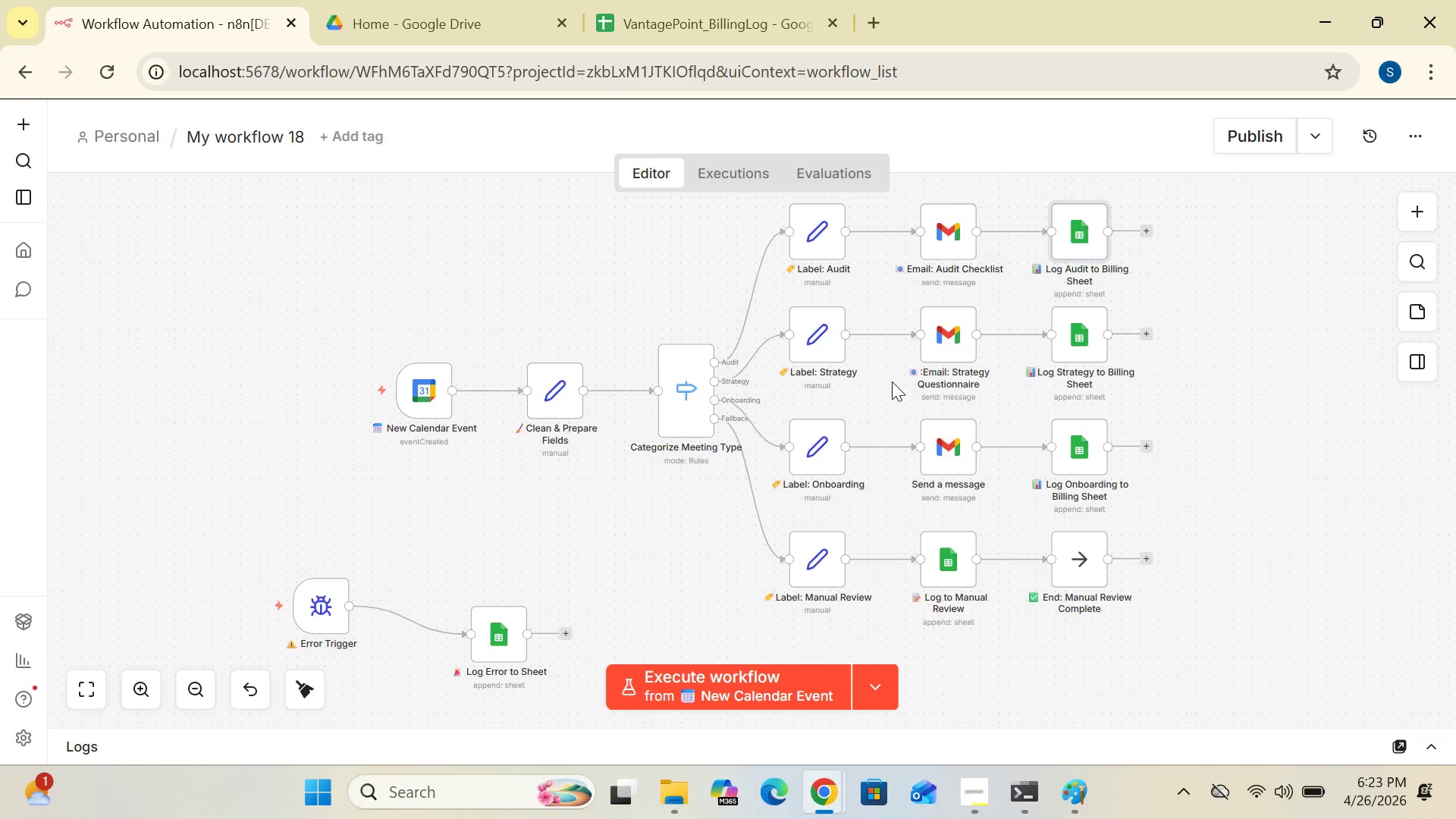 
double_click([947, 444])
 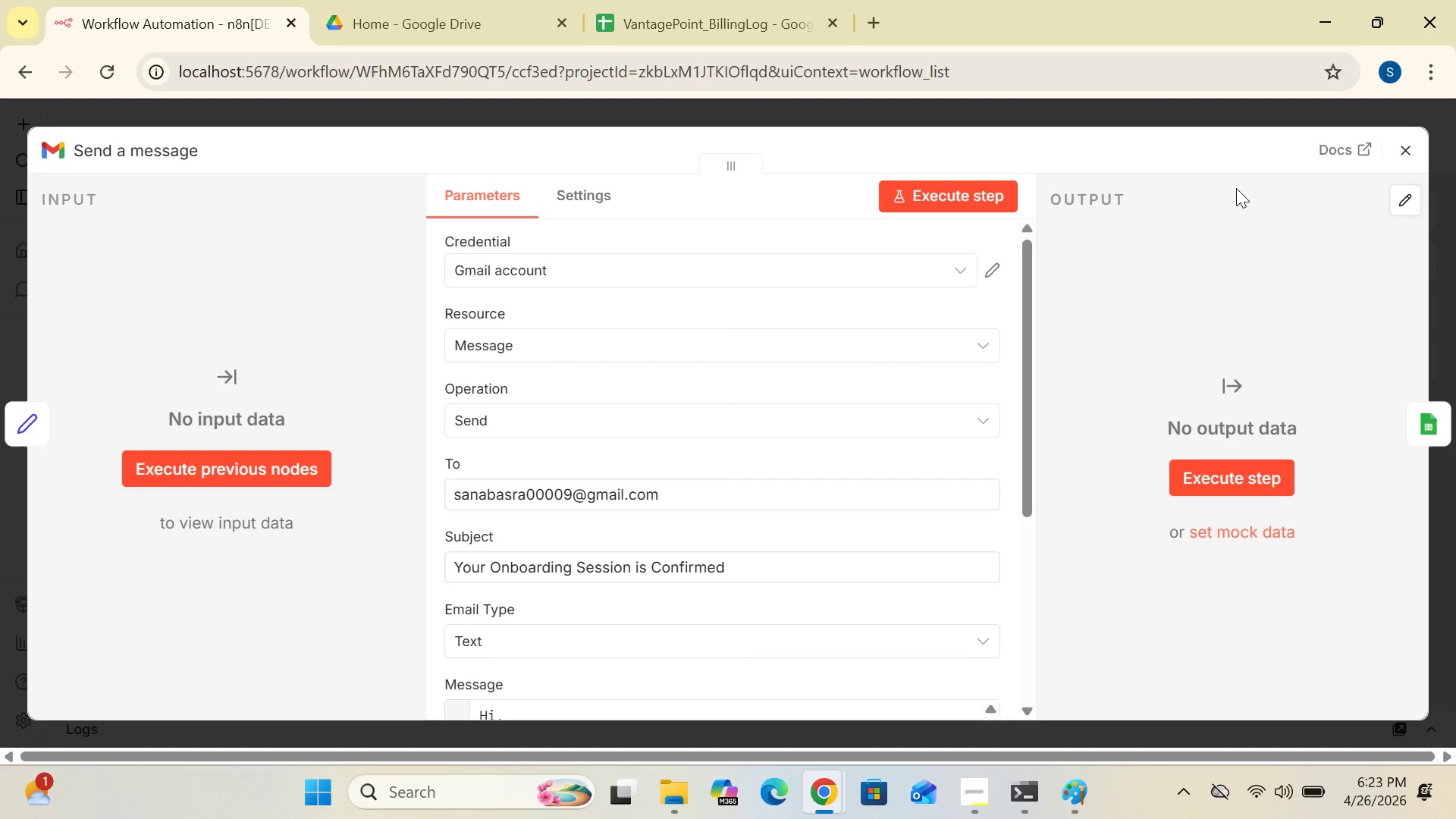 
wait(13.78)
 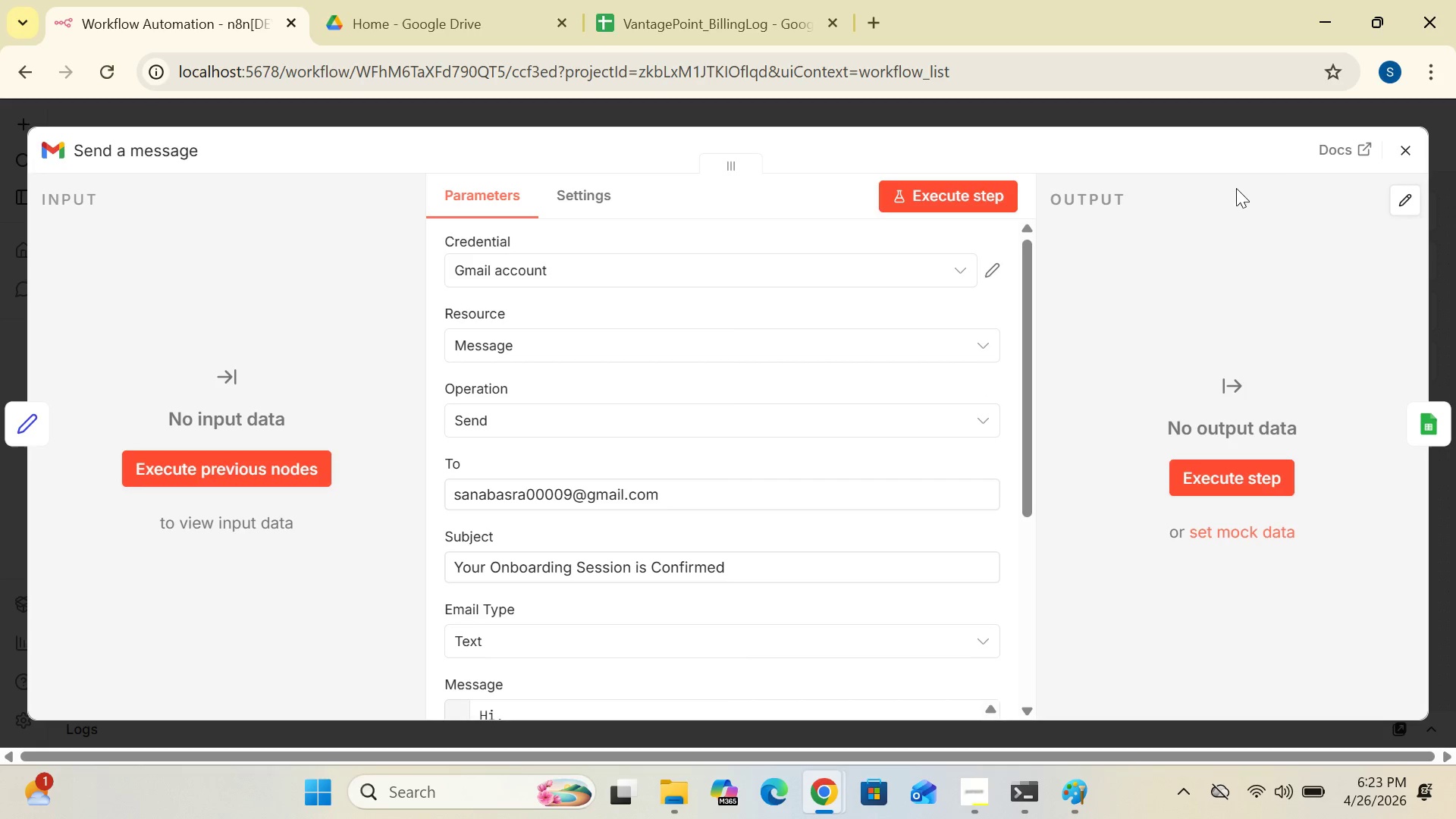 
left_click([1407, 148])
 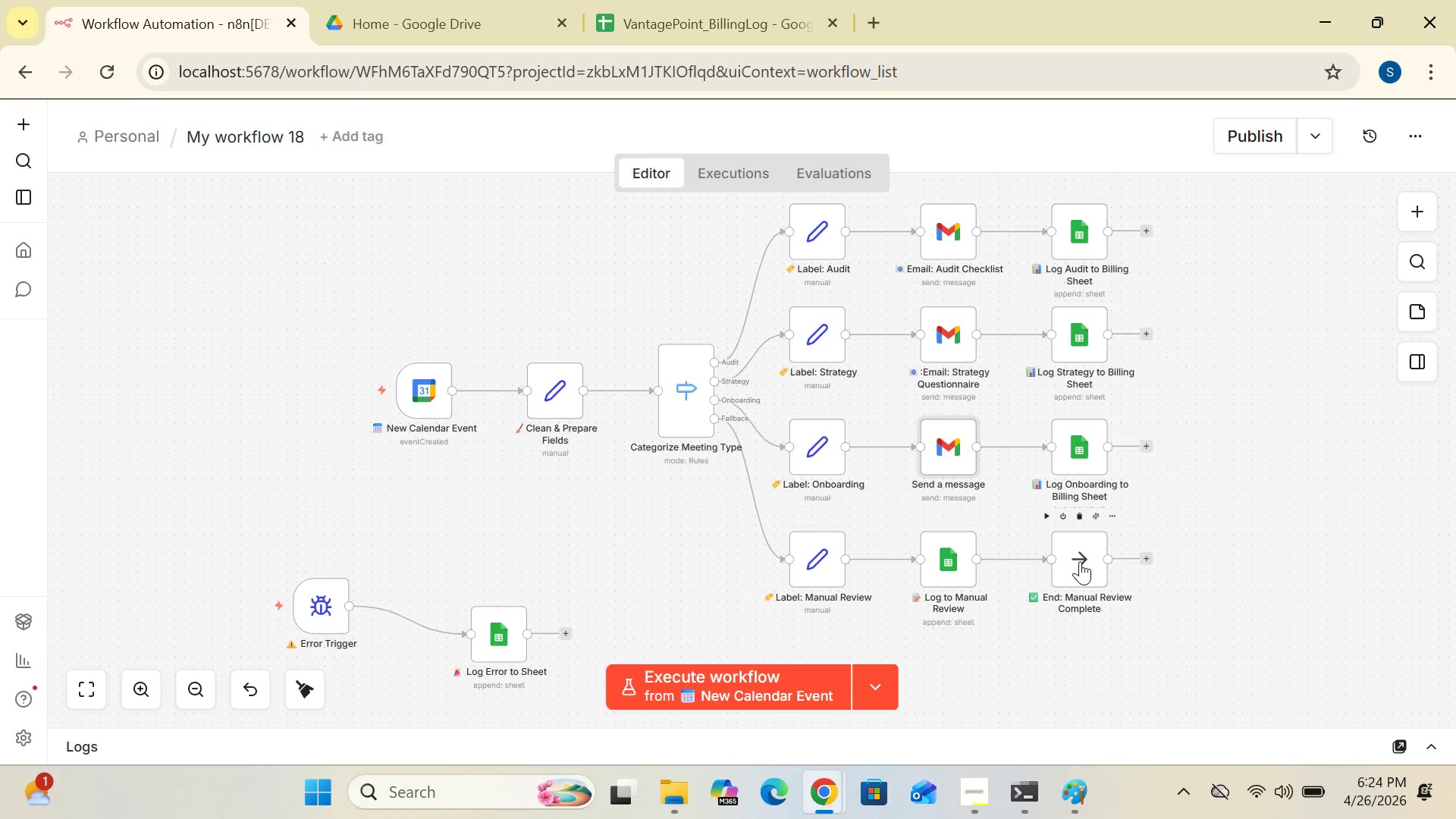 
wait(10.83)
 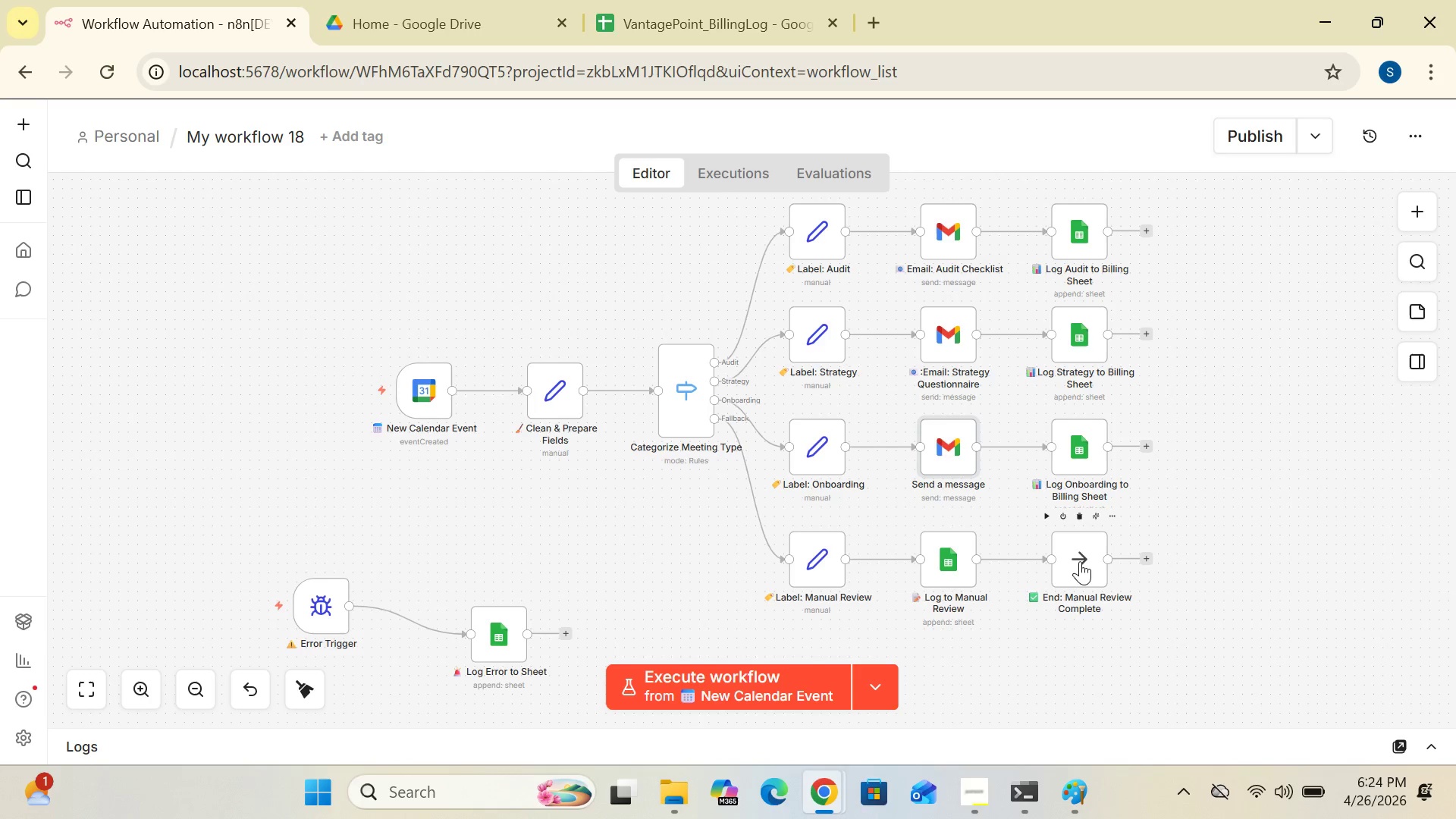 
double_click([680, 383])
 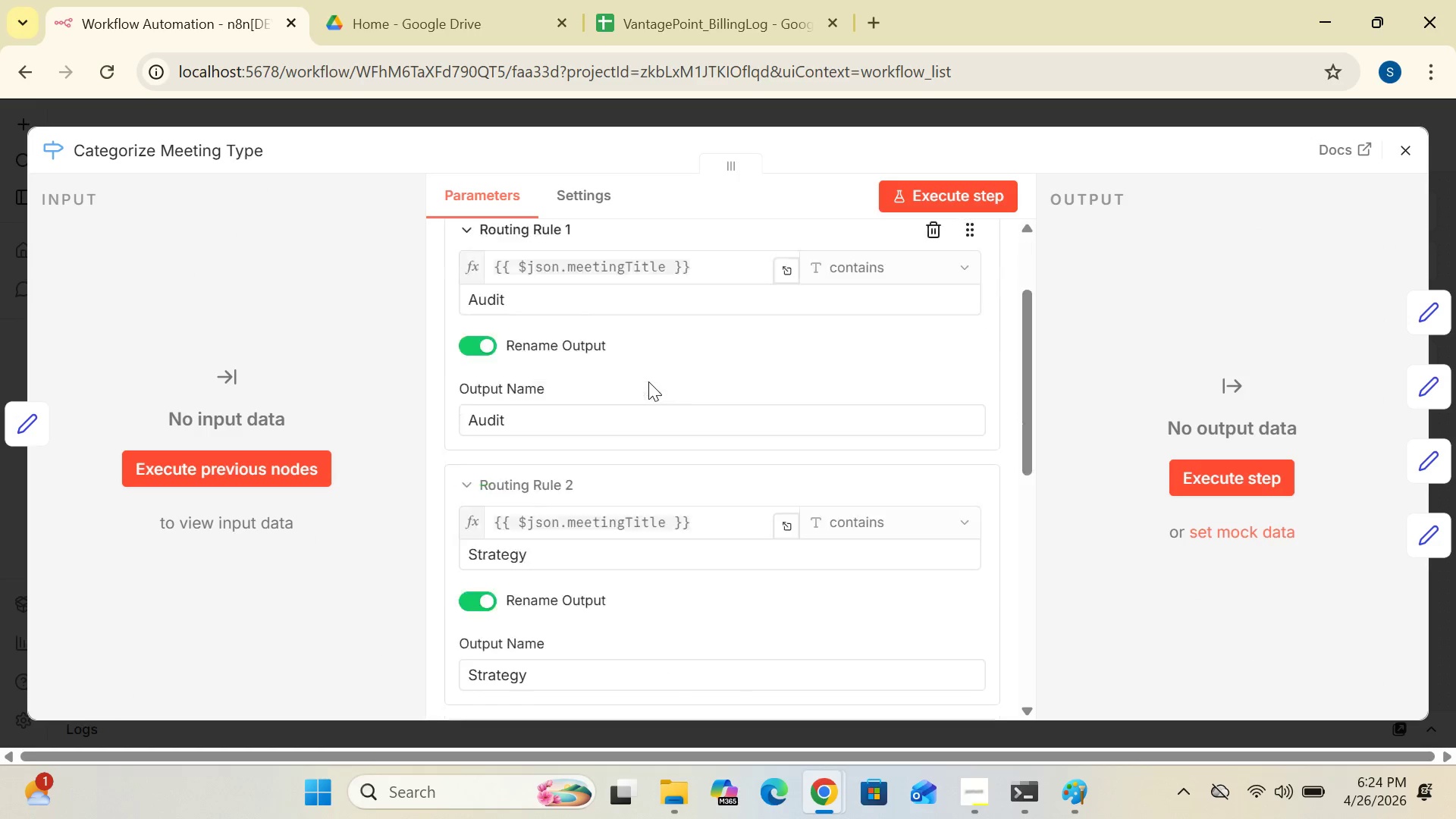 
mouse_move([658, 344])
 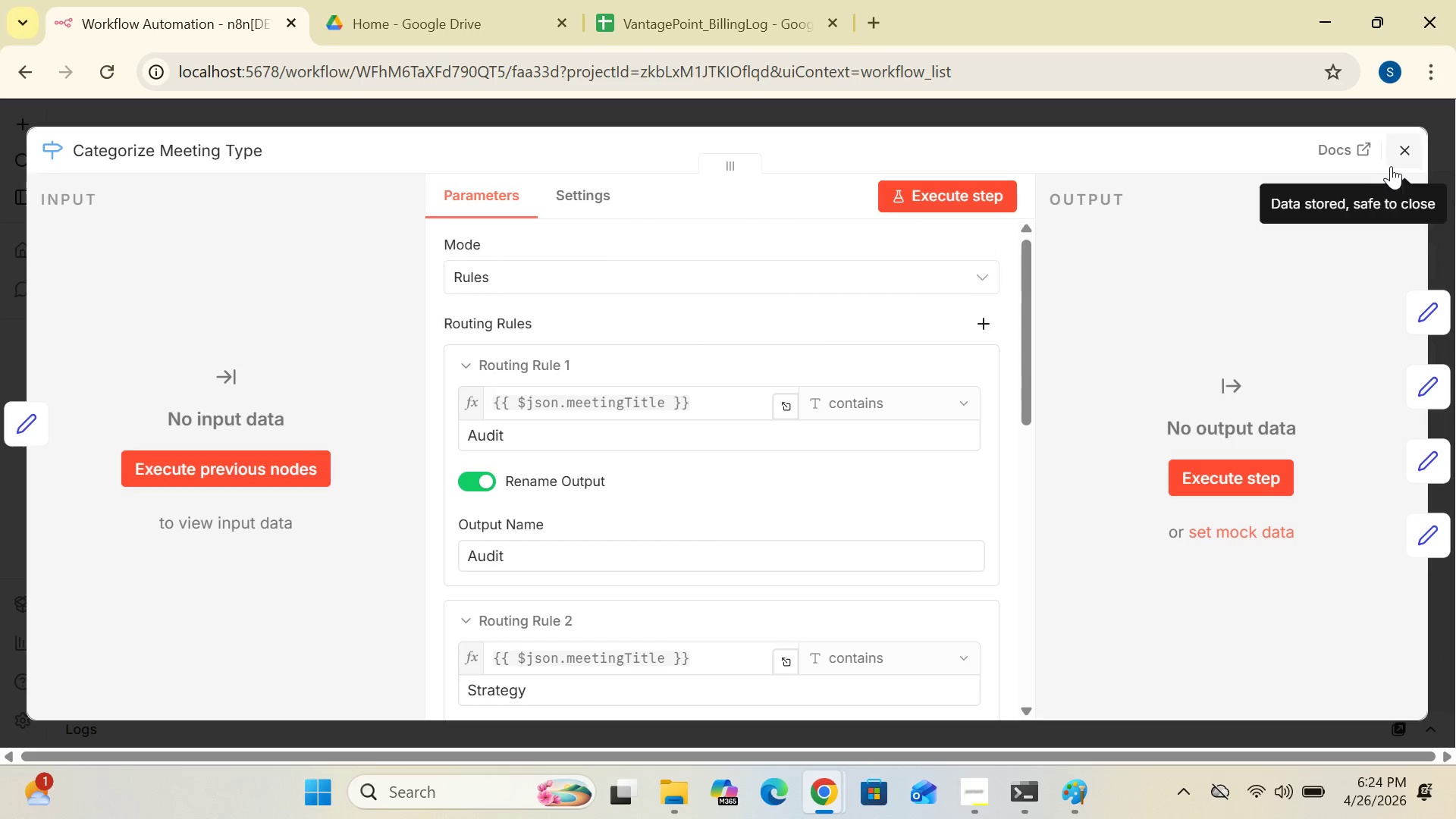 
left_click([1406, 144])
 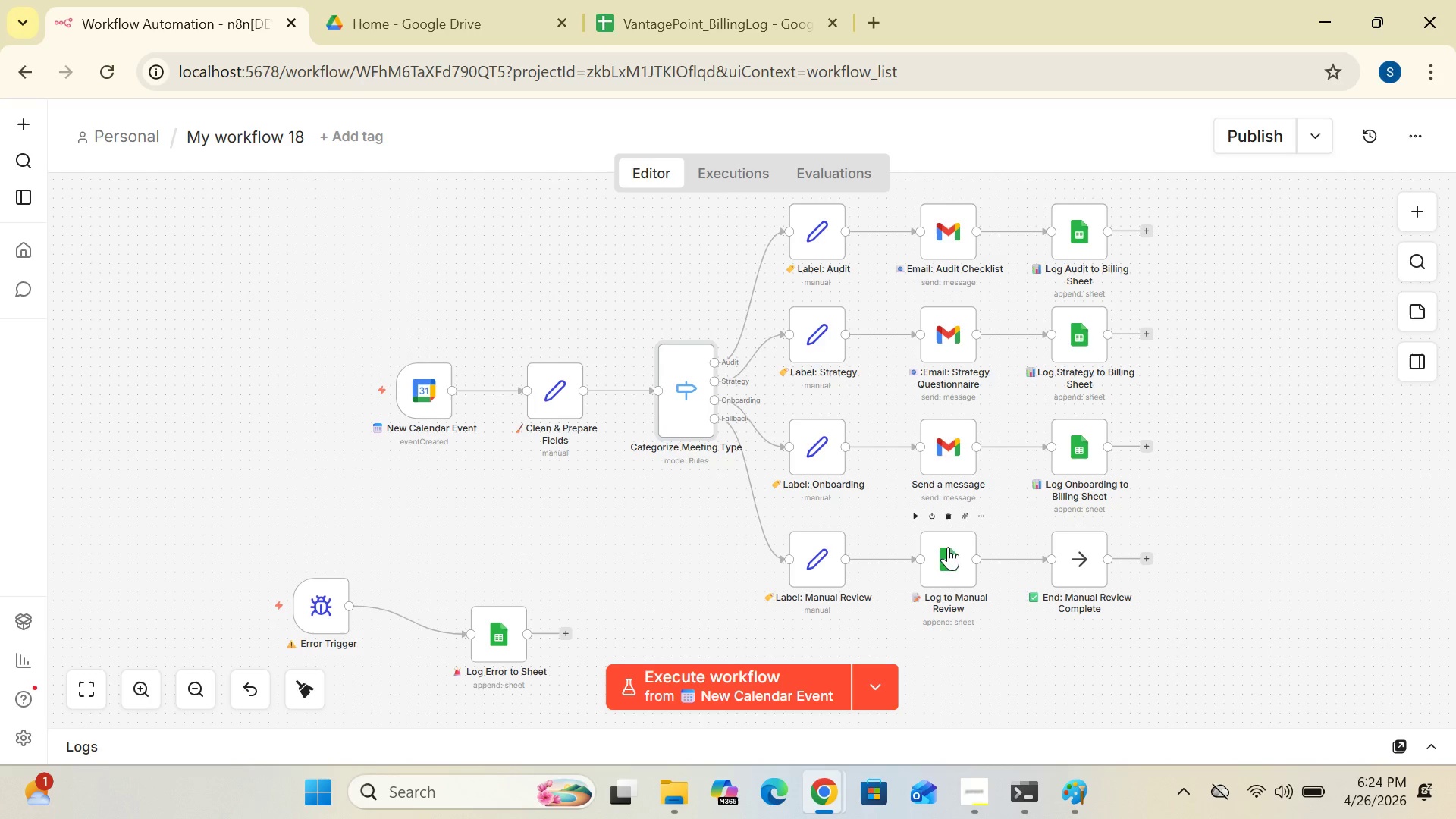 
double_click([941, 558])
 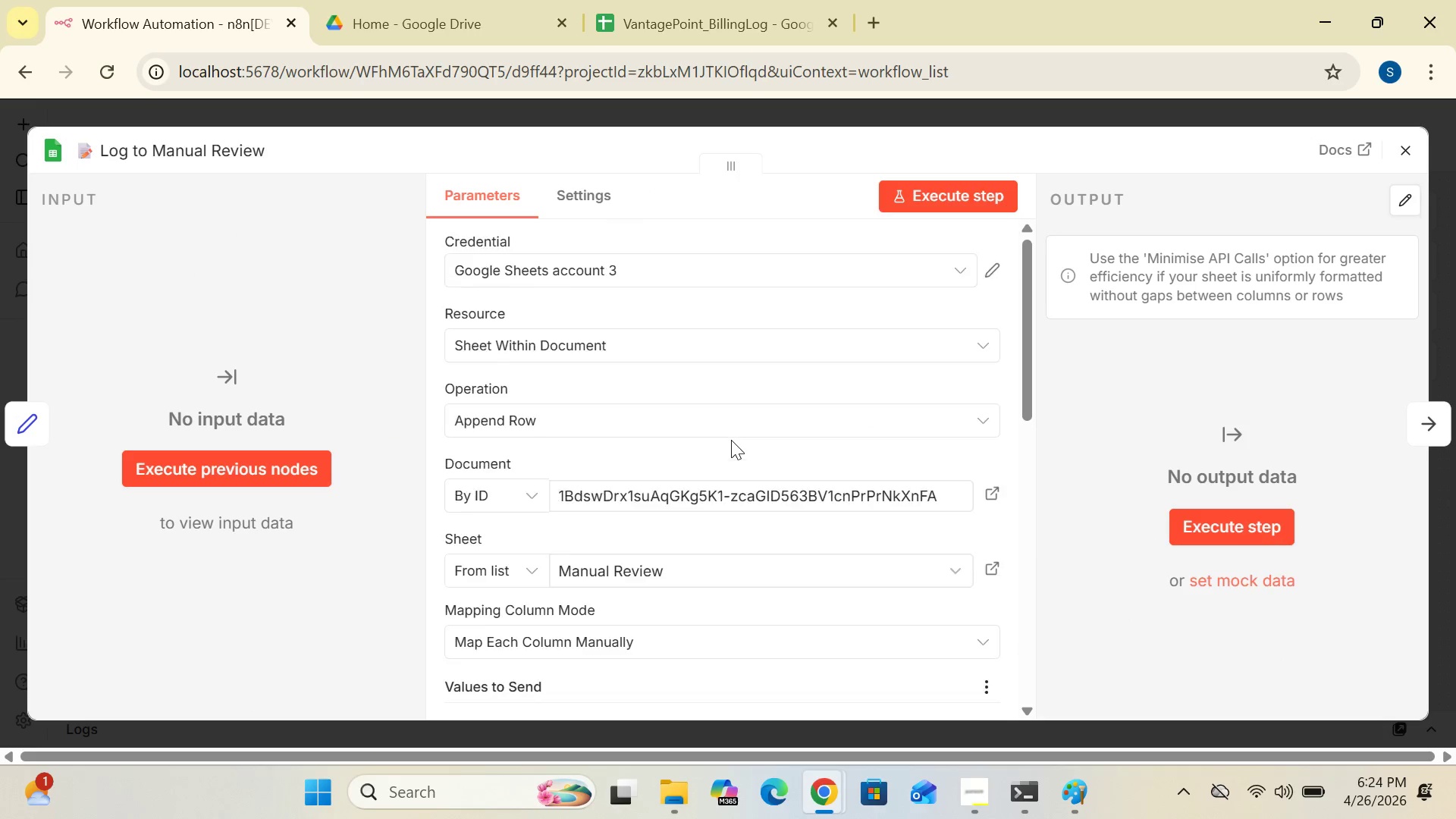 
wait(10.28)
 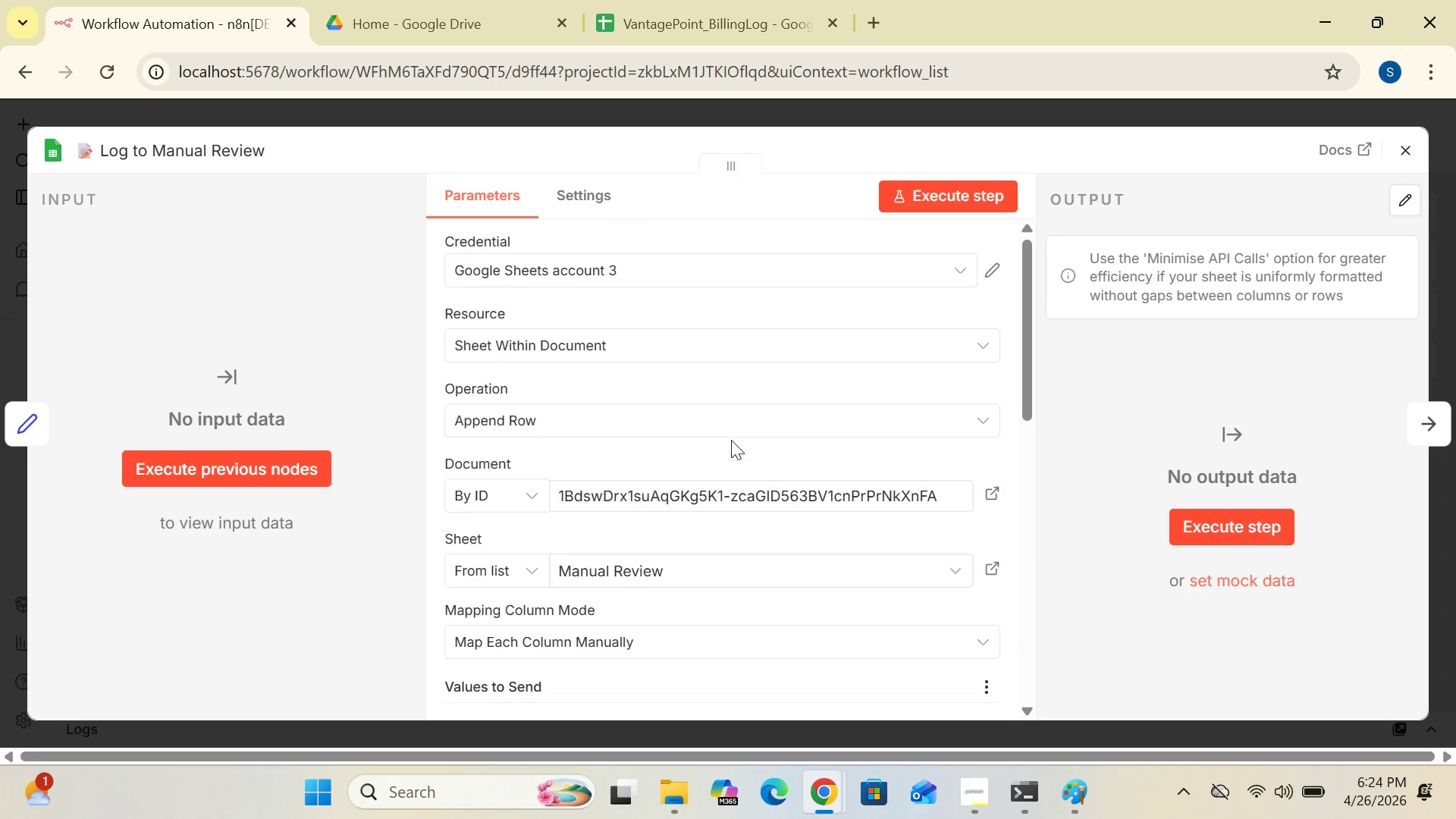 
left_click([1398, 162])
 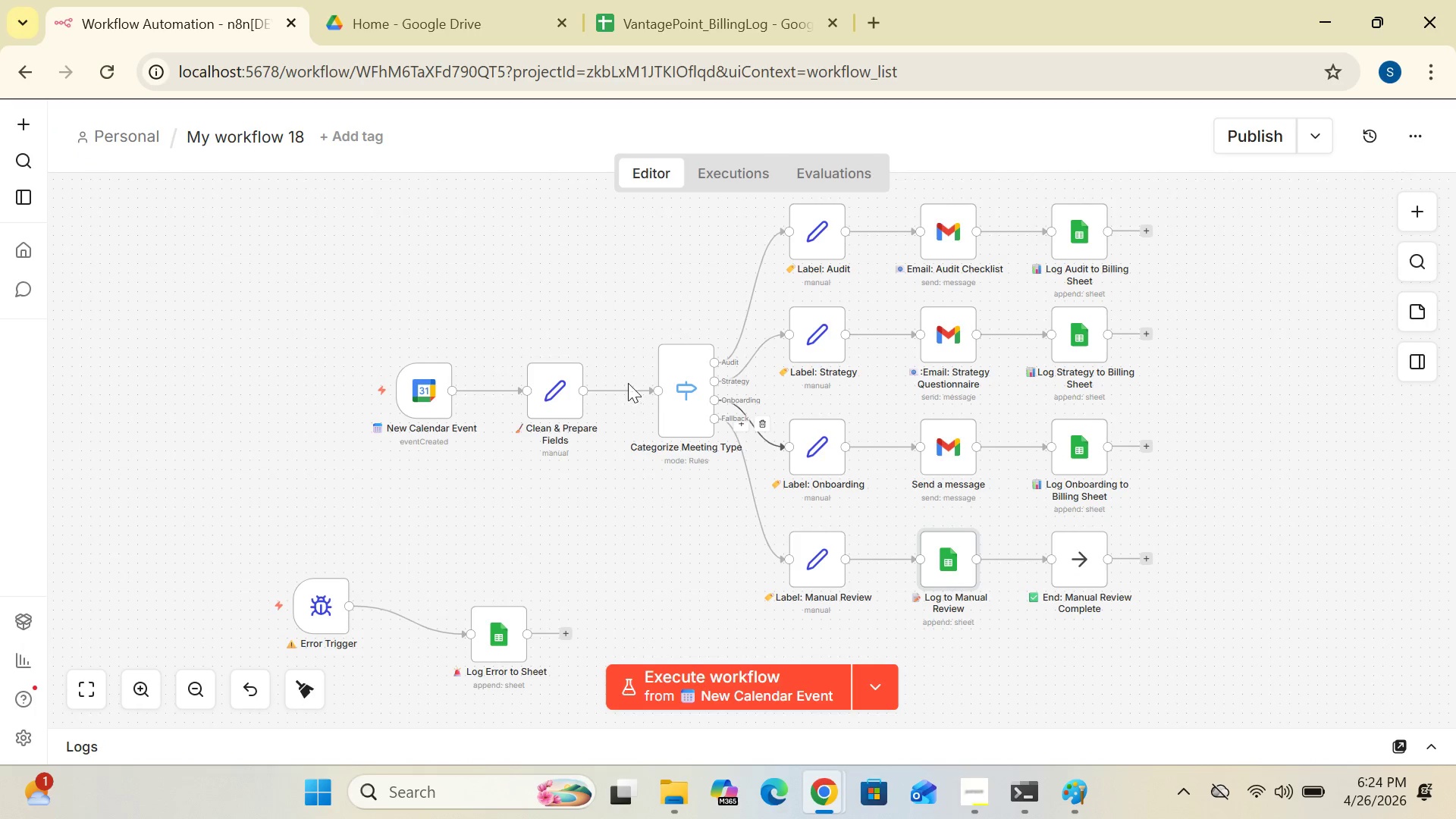 
wait(10.23)
 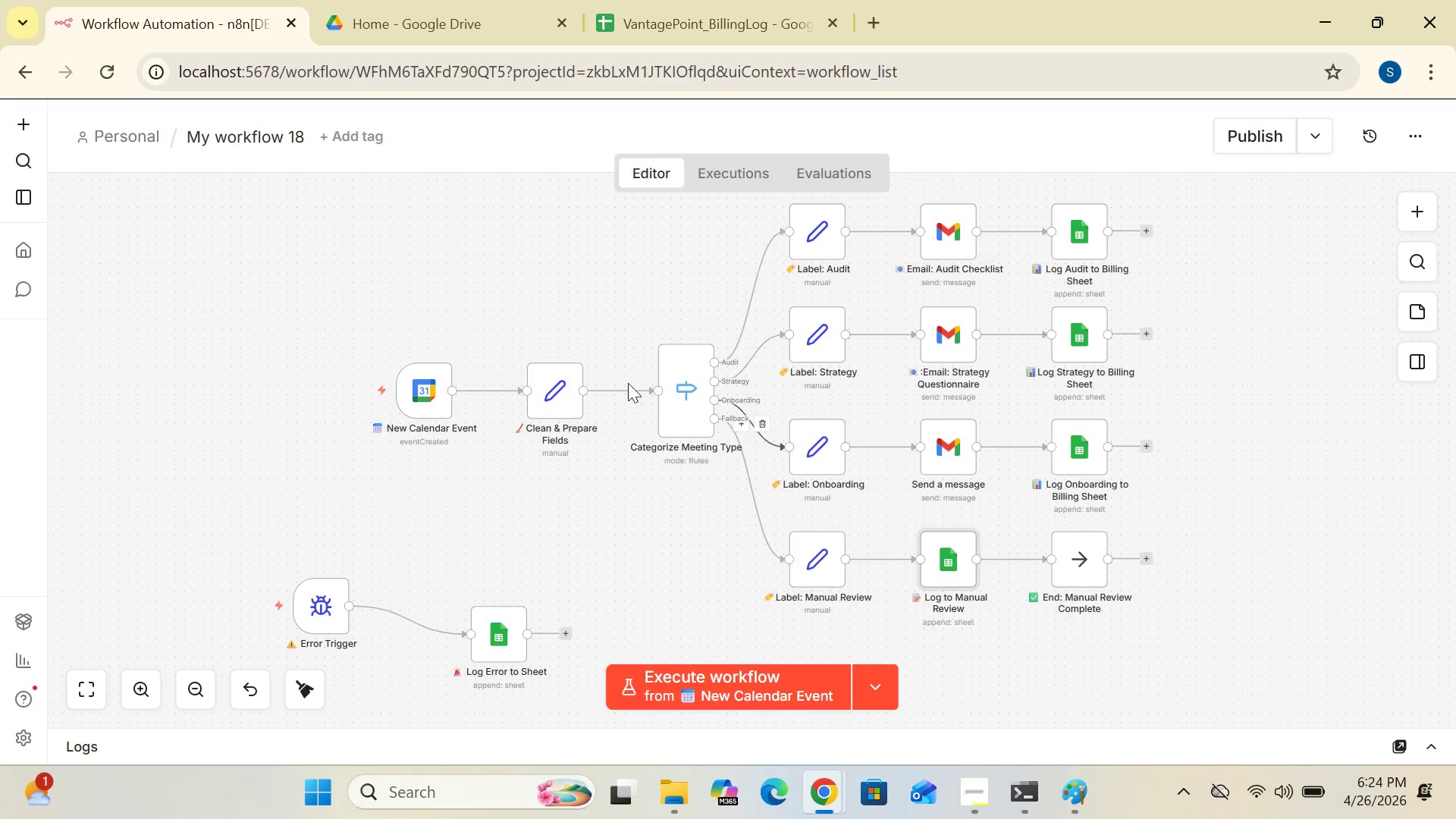 
double_click([422, 382])
 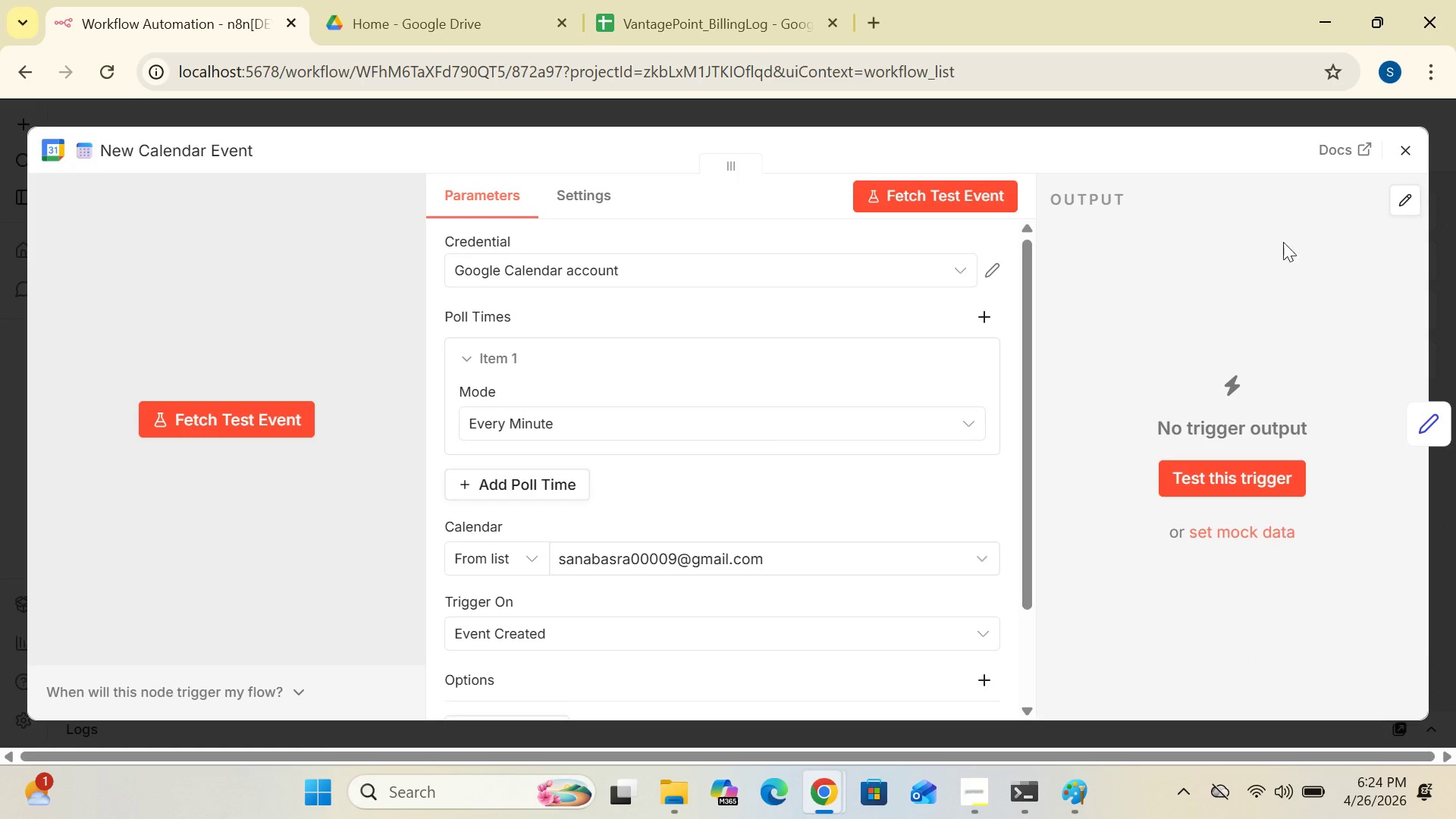 
wait(7.22)
 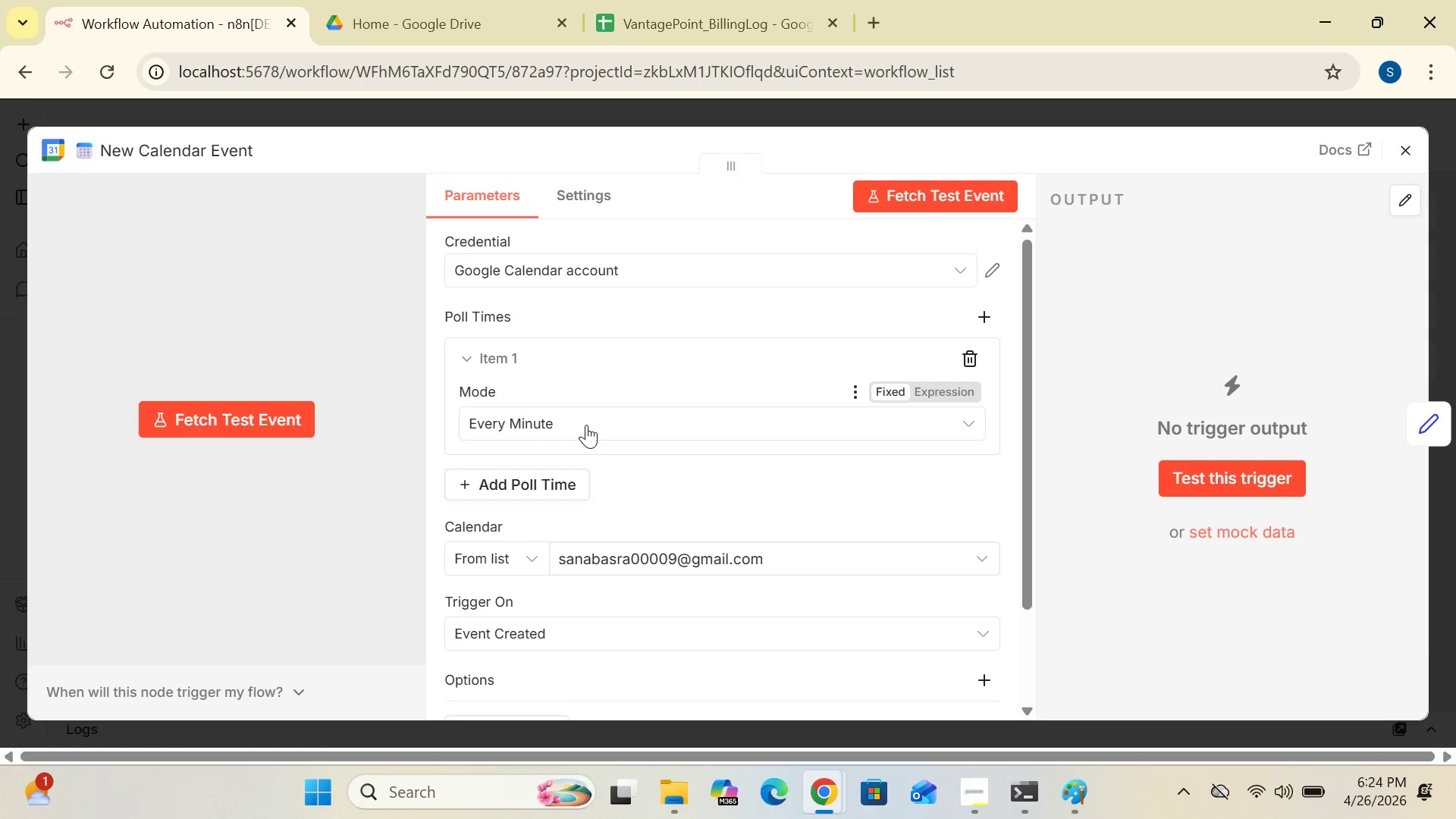 
left_click([1409, 143])
 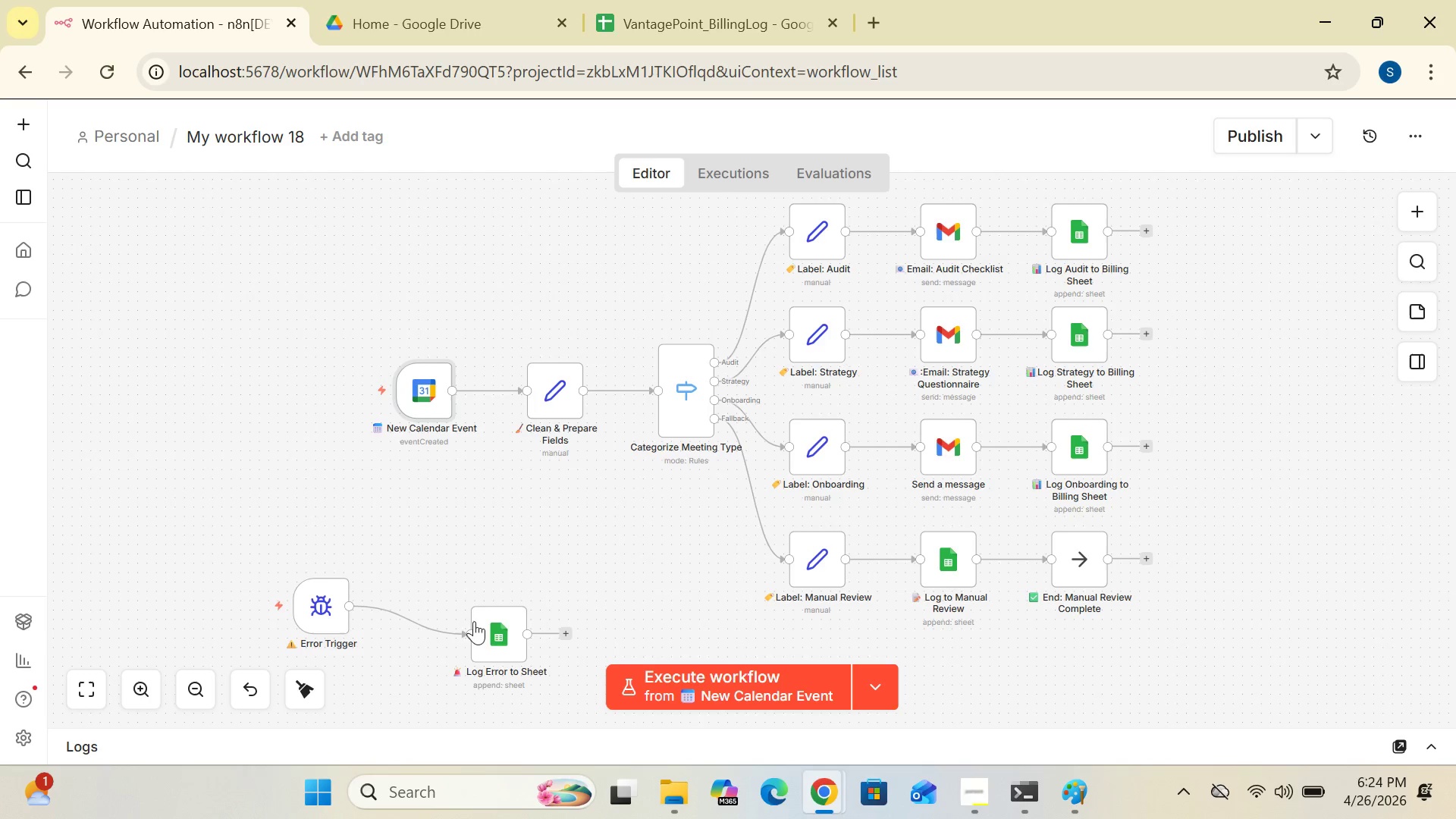 
wait(5.67)
 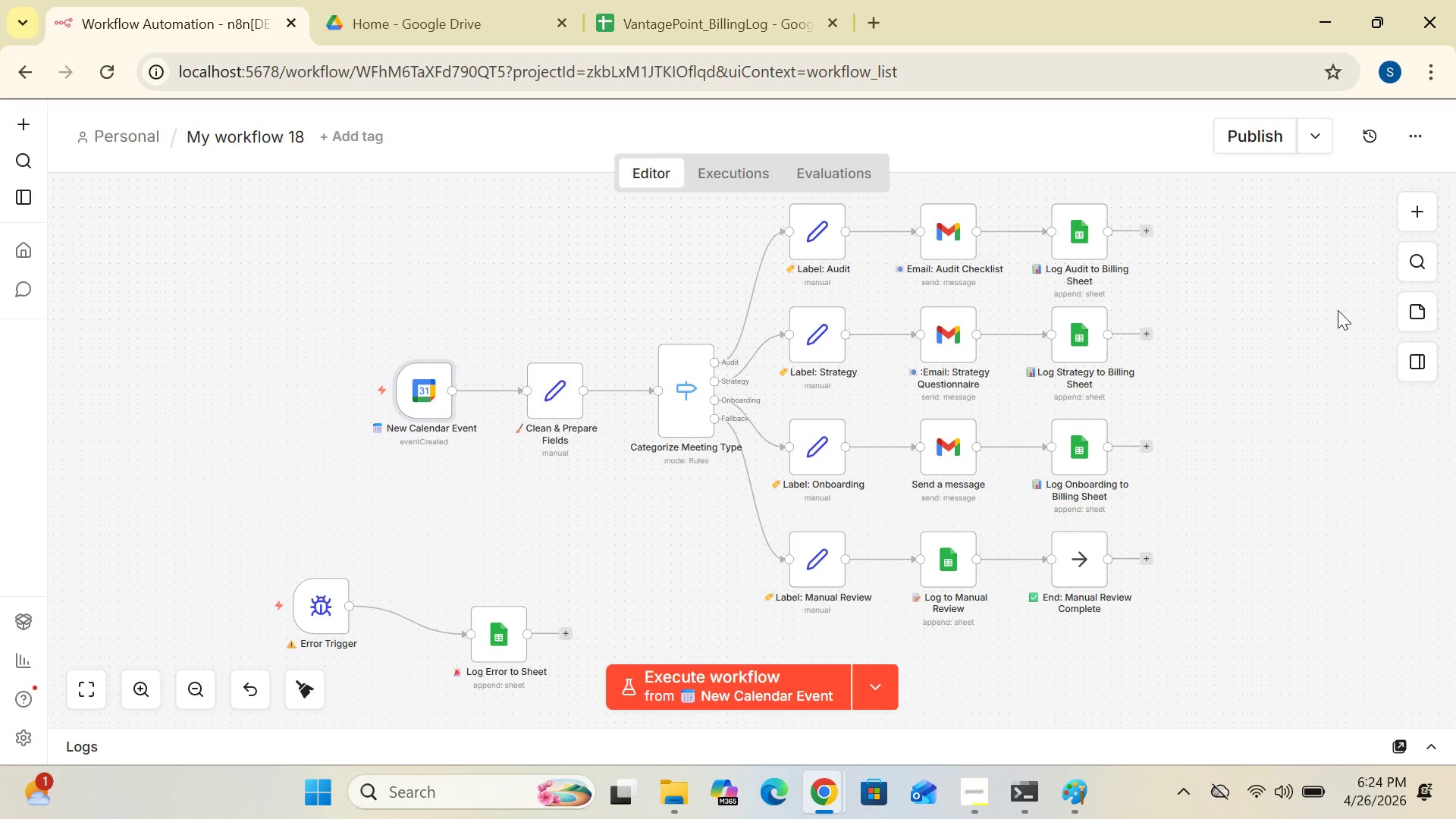 
left_click([498, 624])
 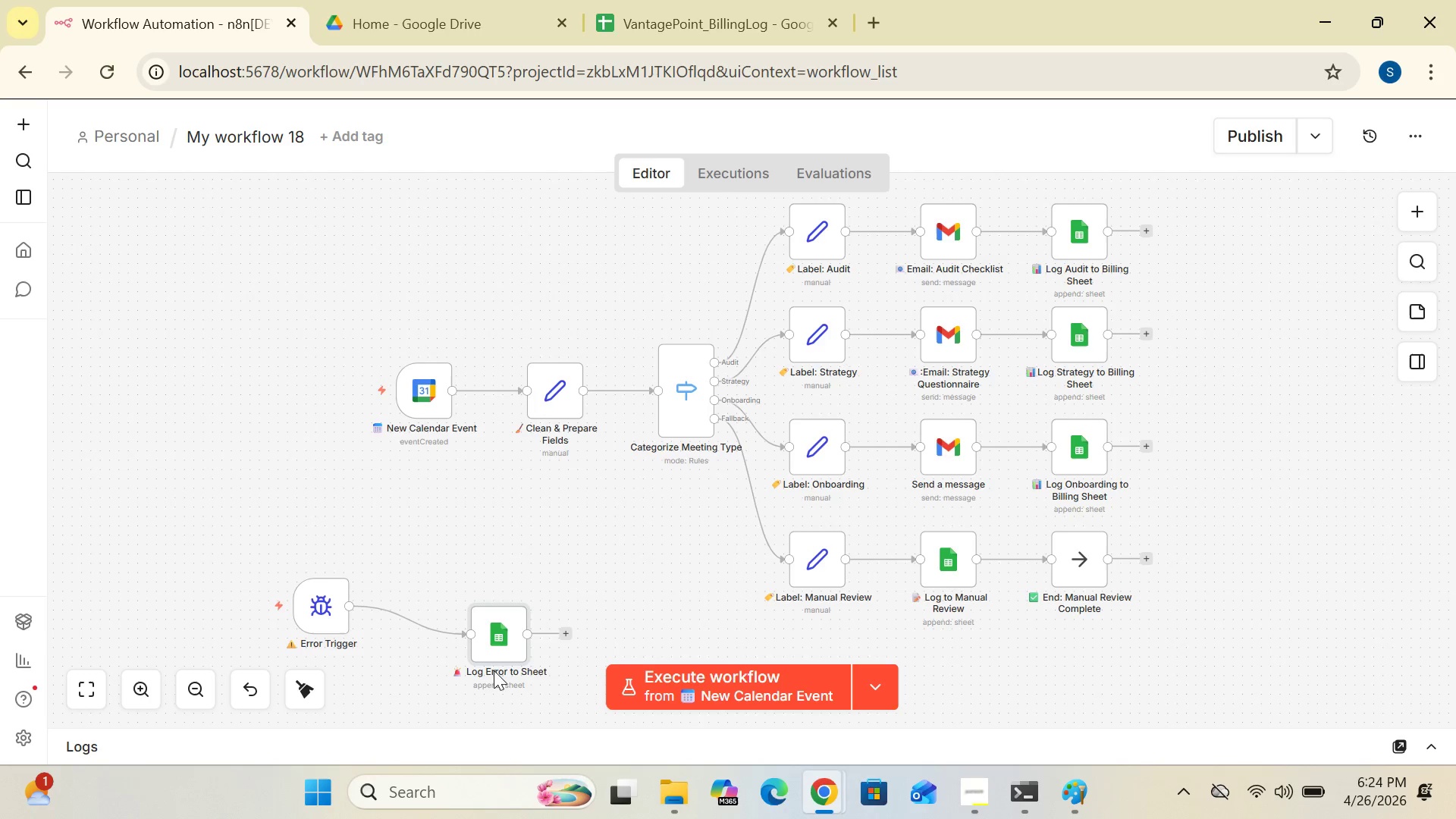 
double_click([499, 626])
 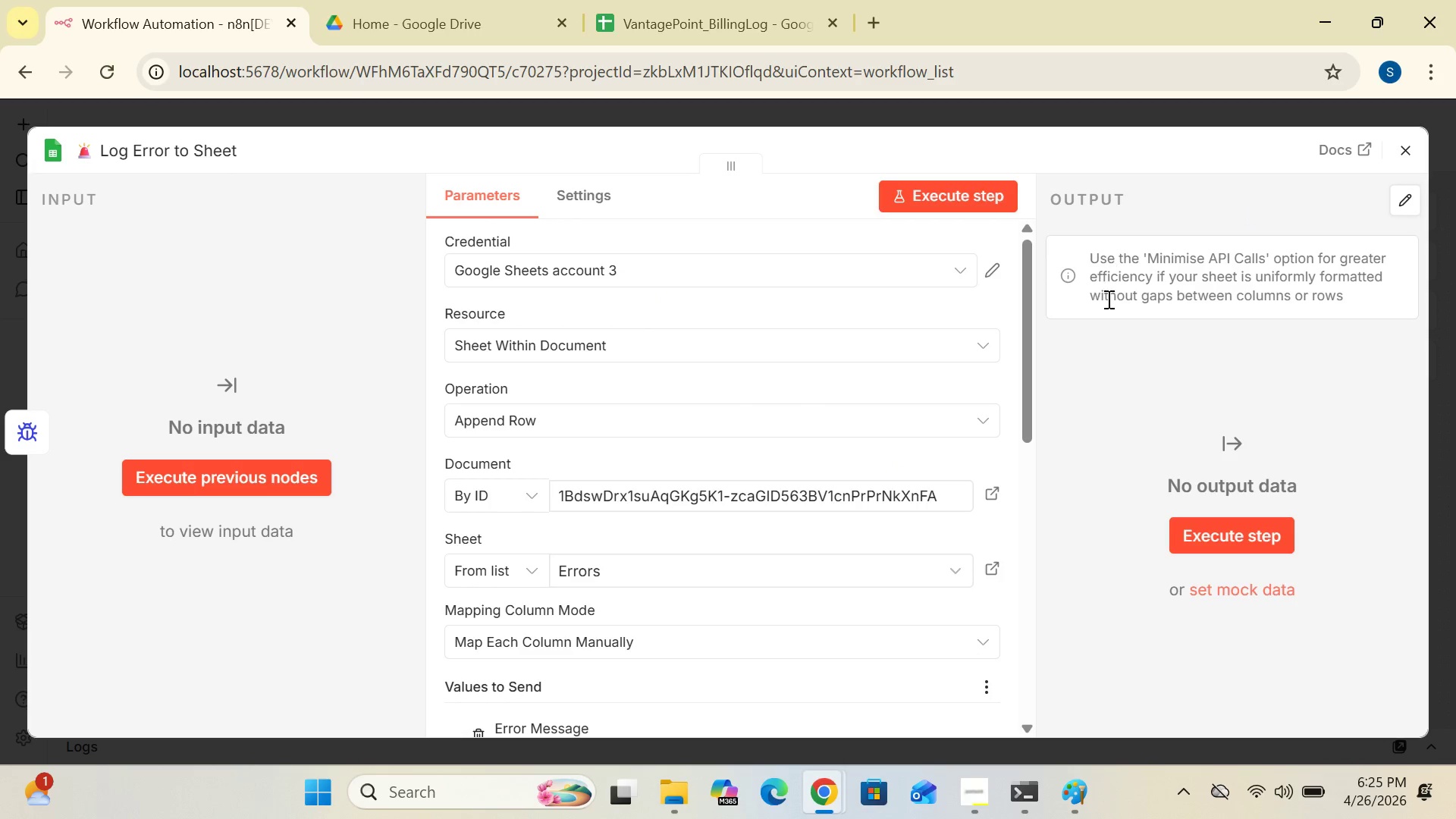 
wait(17.03)
 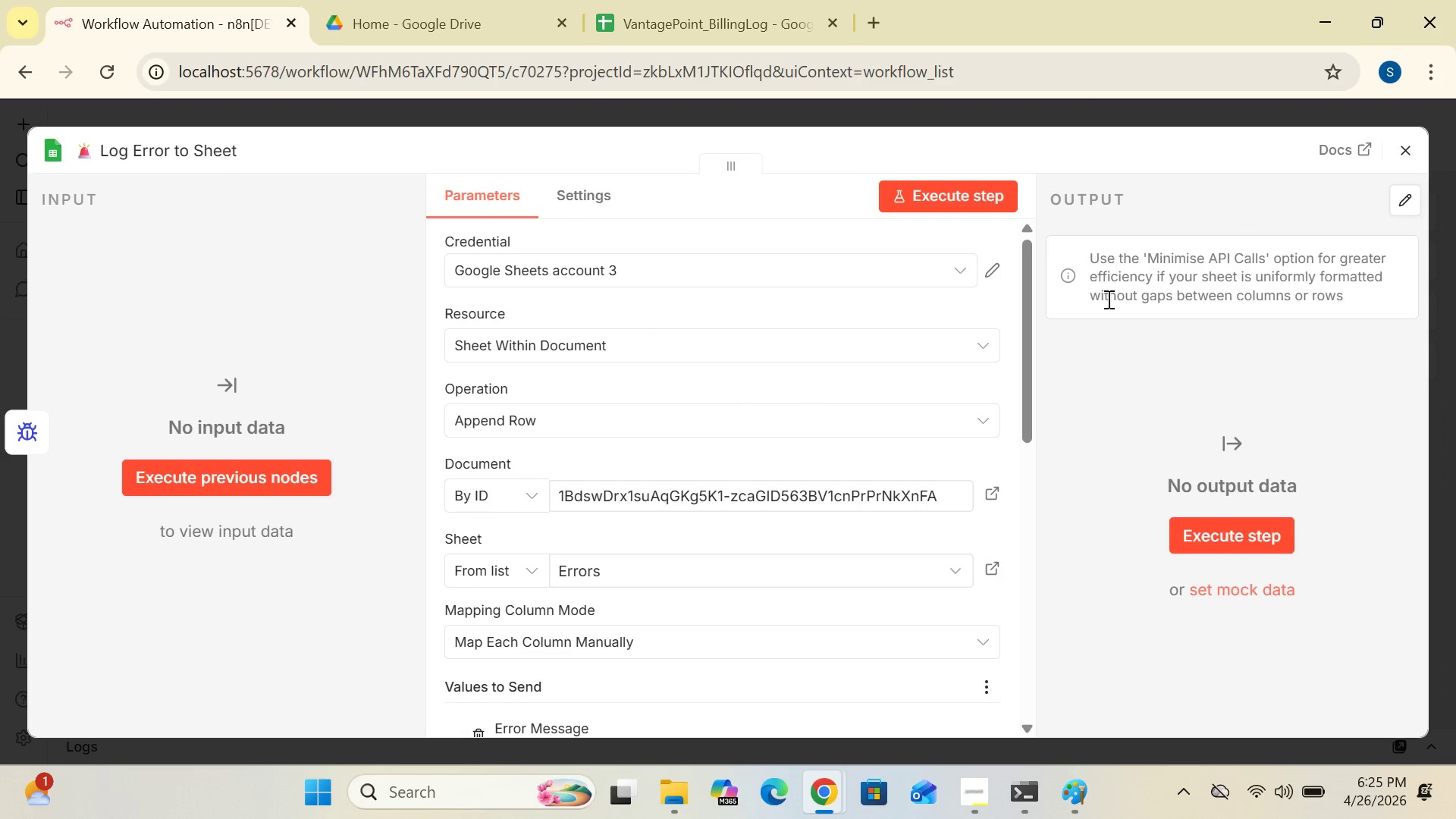 
left_click([1395, 153])
 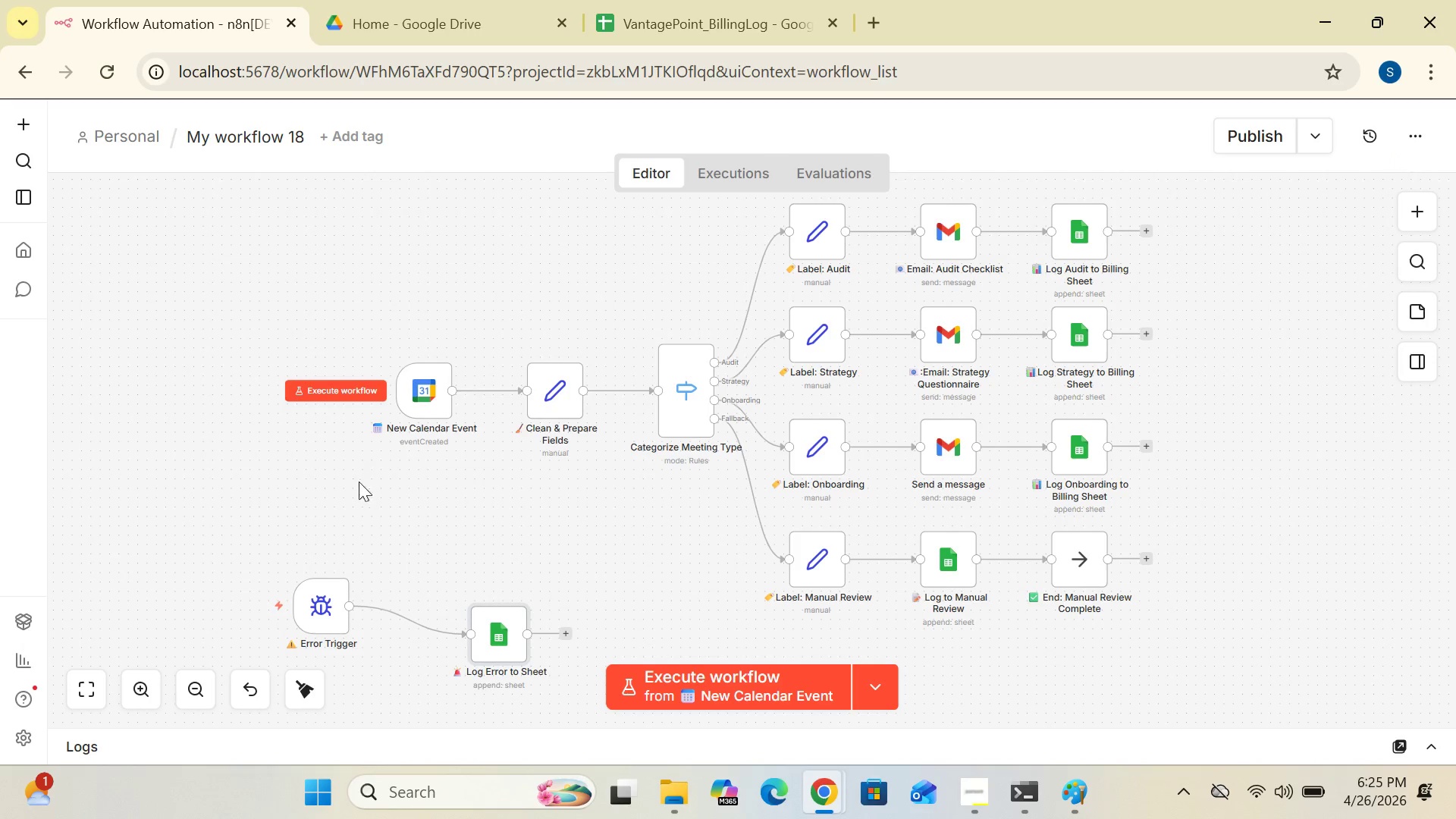 
wait(6.7)
 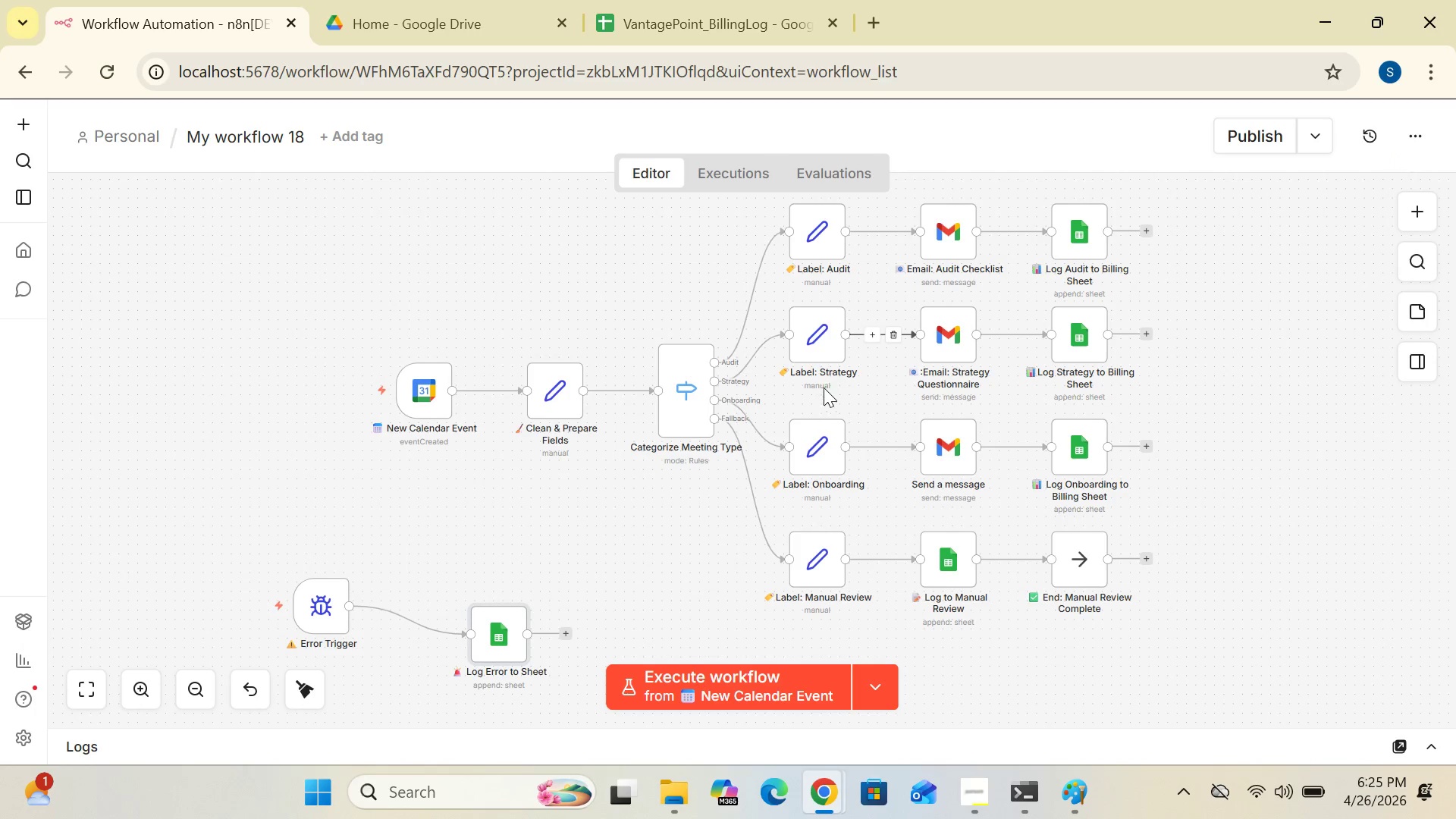 
double_click([321, 601])
 